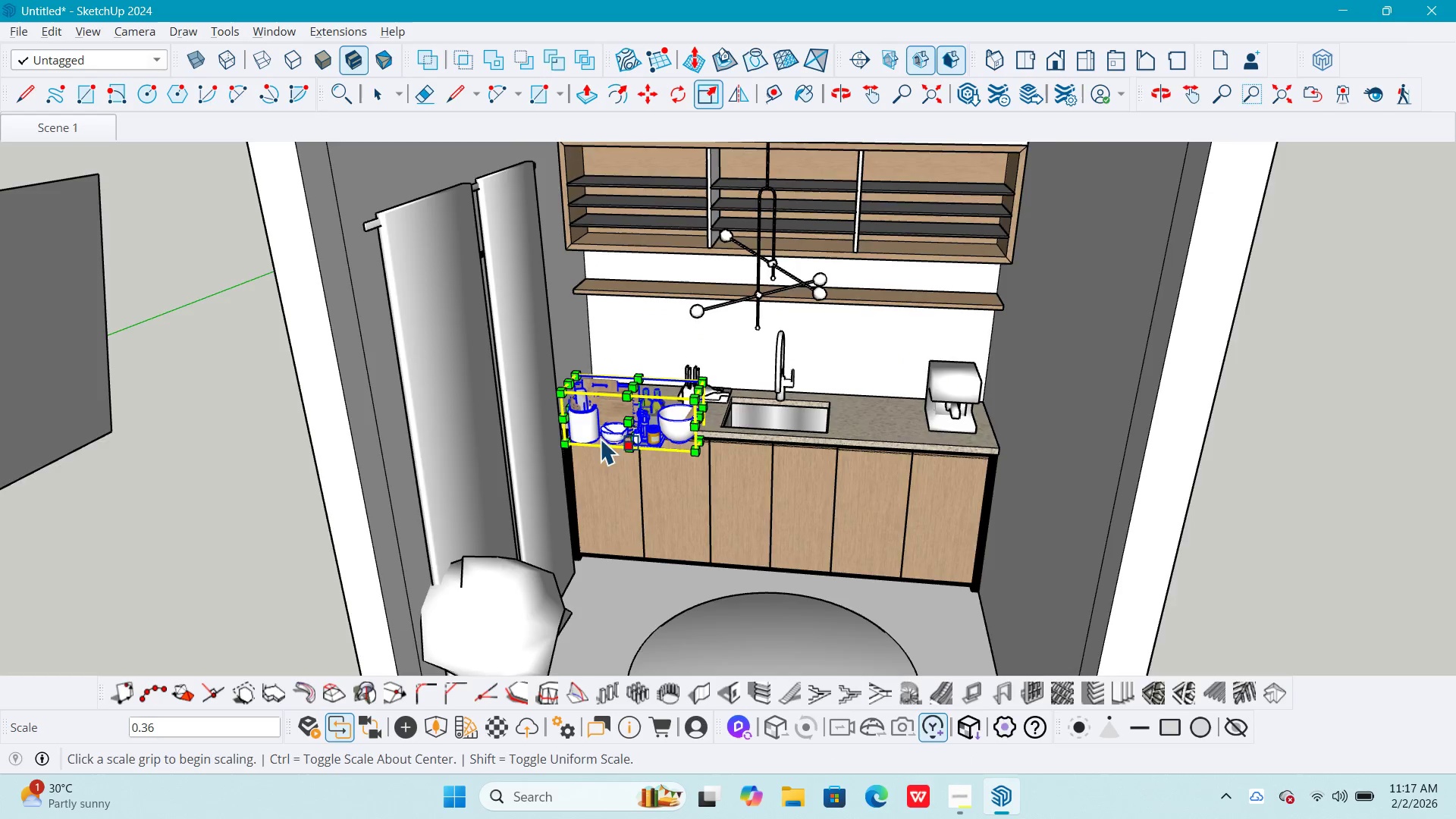 
scroll: coordinate [726, 444], scroll_direction: up, amount: 9.0
 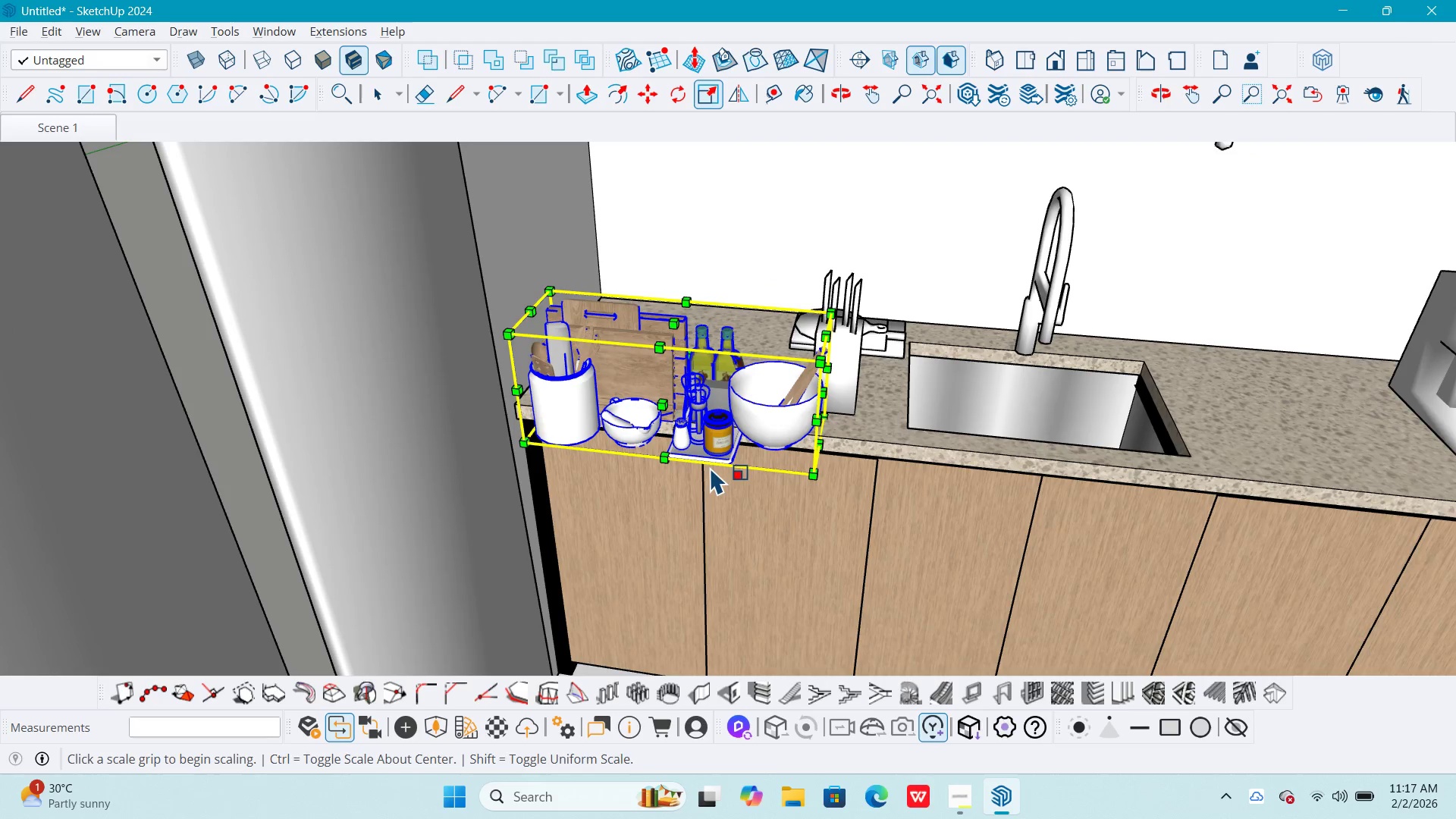 
key(M)
 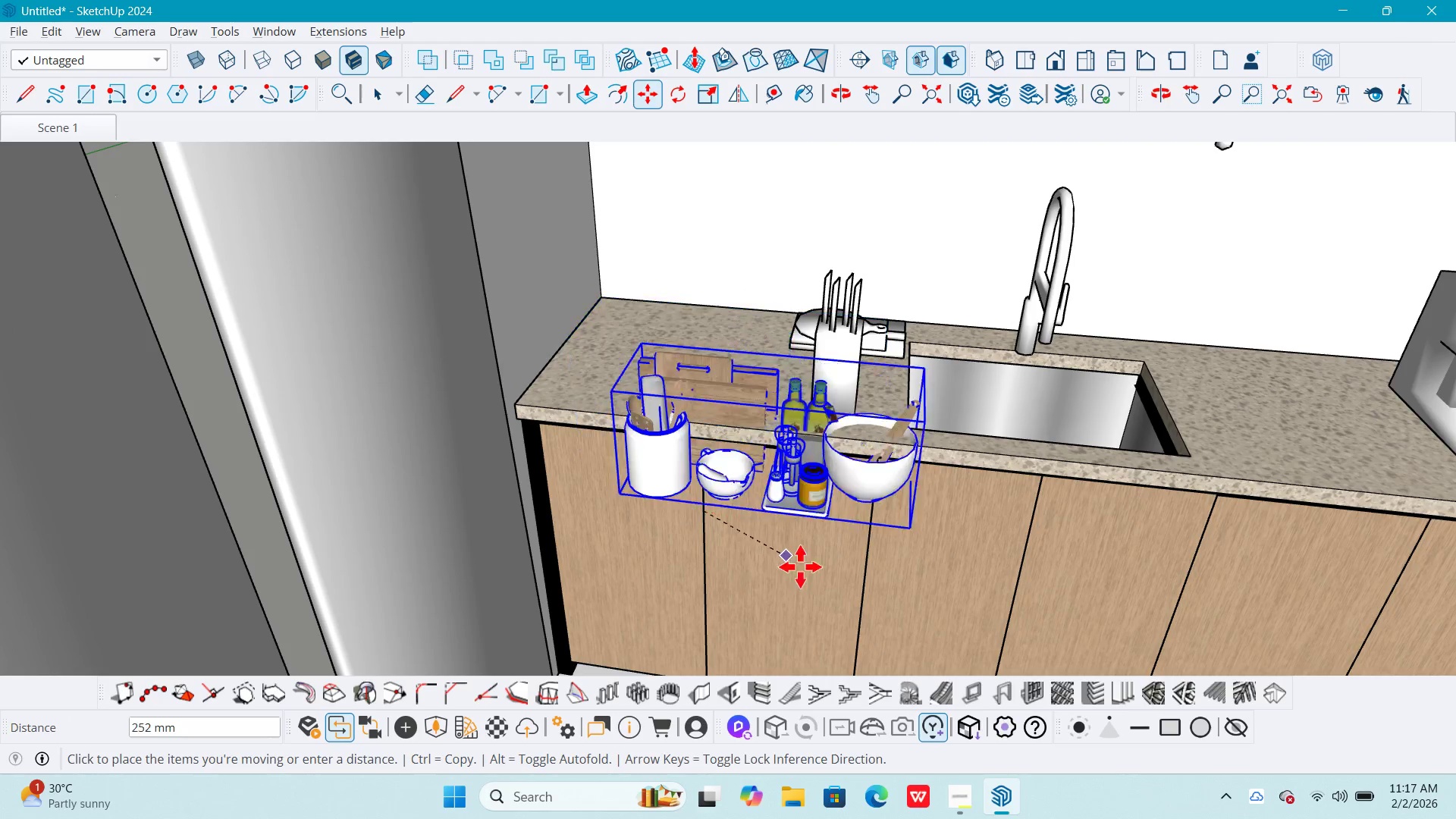 
double_click([832, 580])
 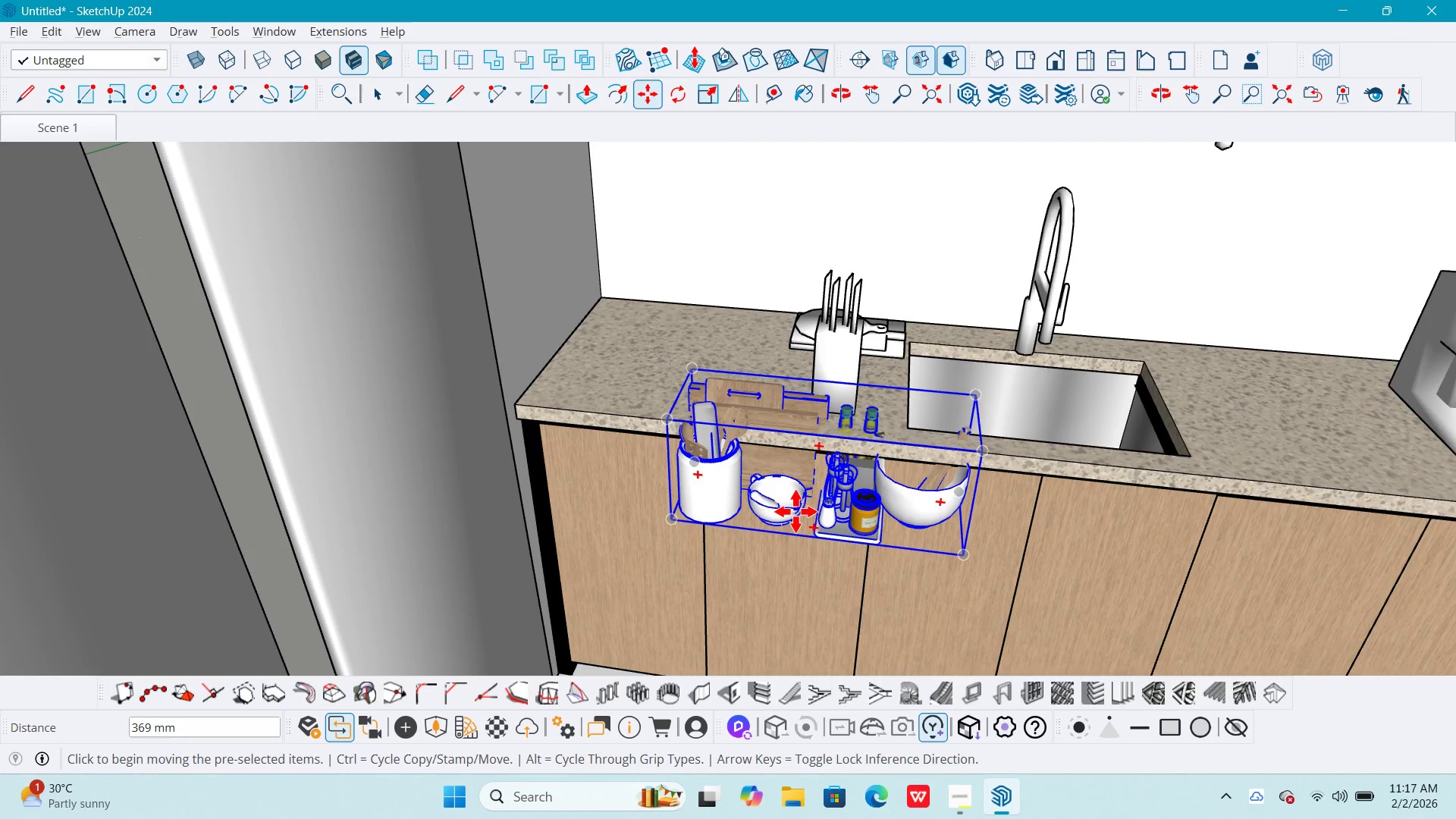 
type(kk)
 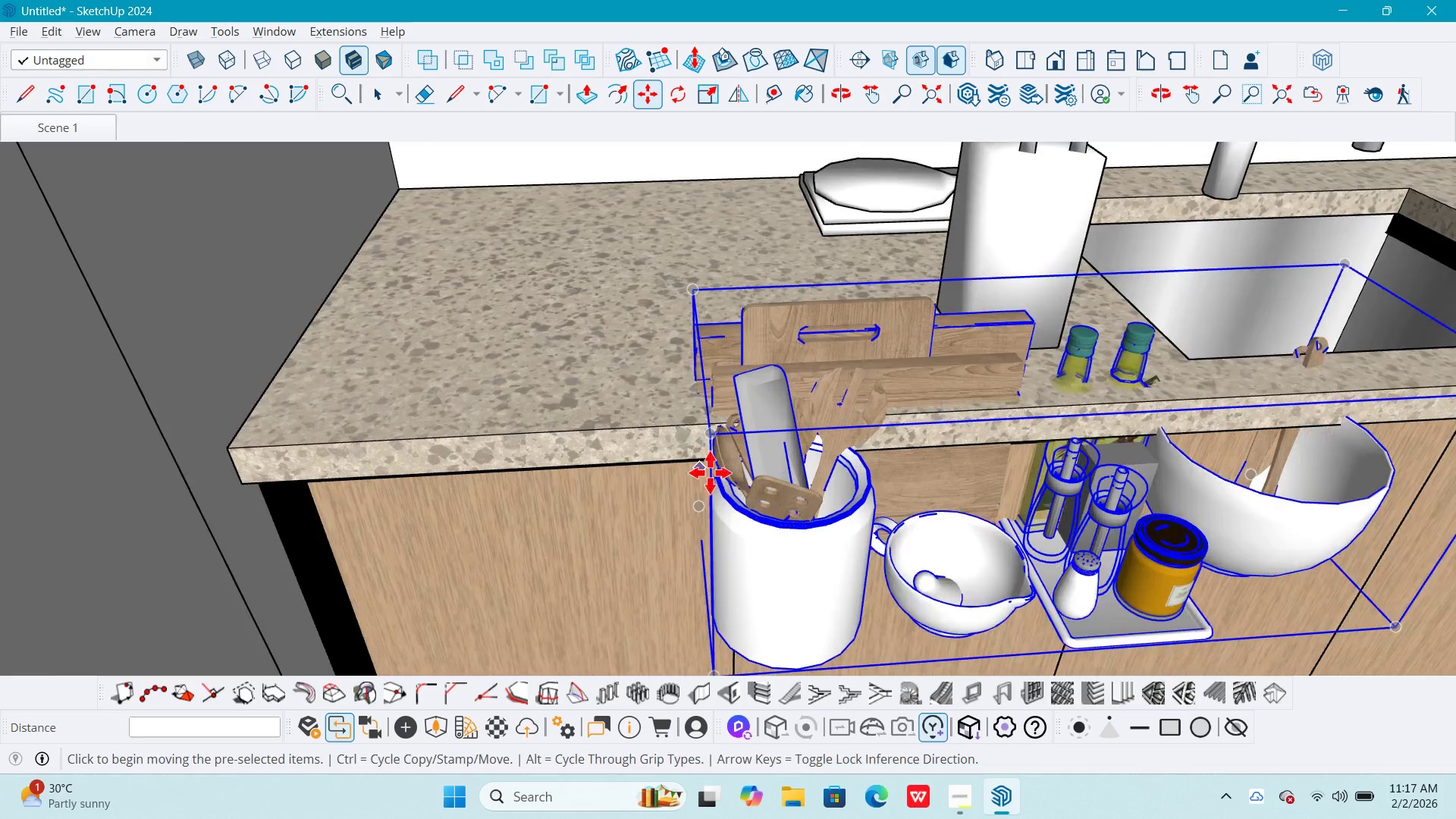 
scroll: coordinate [697, 460], scroll_direction: up, amount: 9.0
 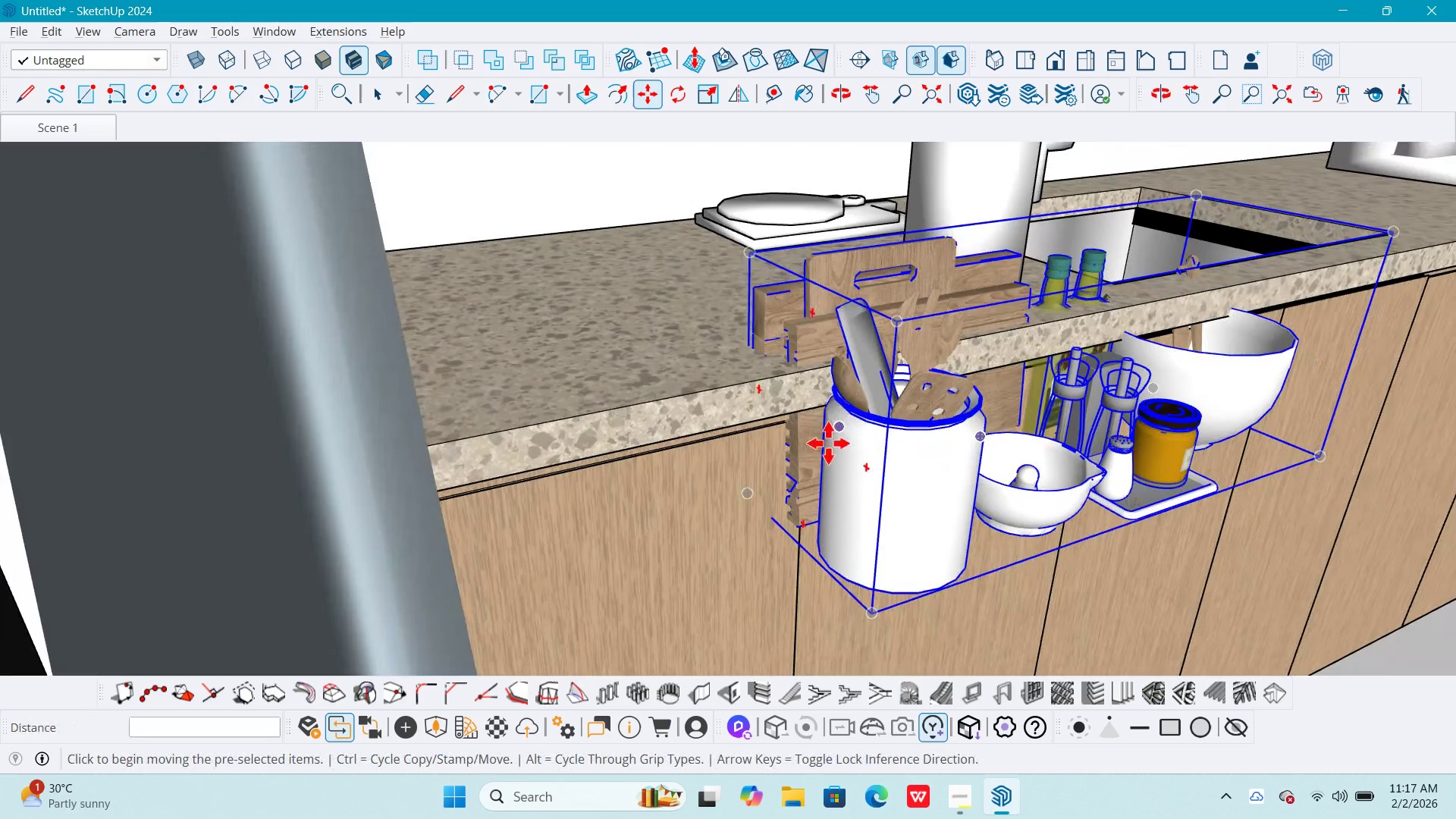 
key(K)
 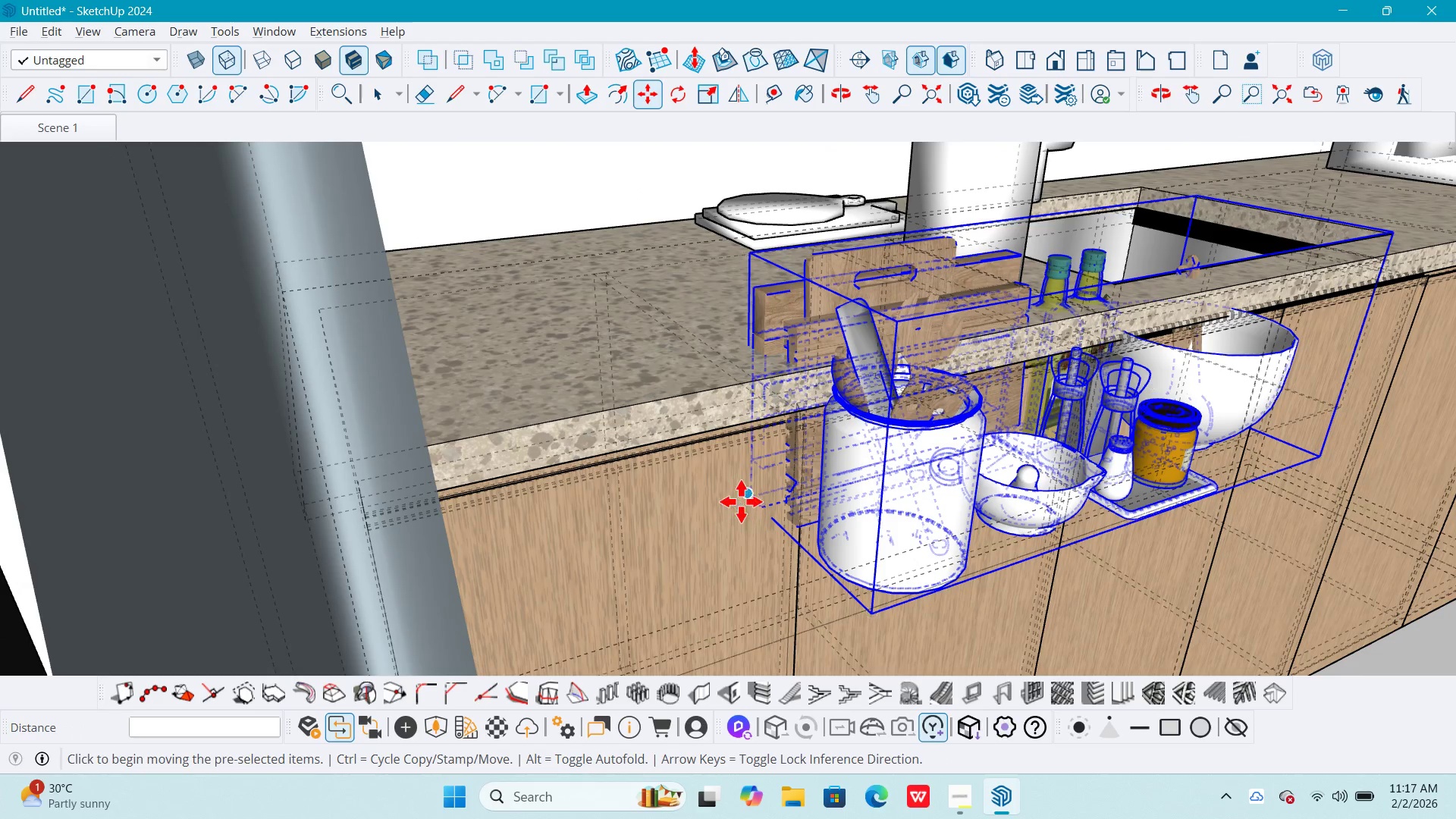 
left_click([745, 500])
 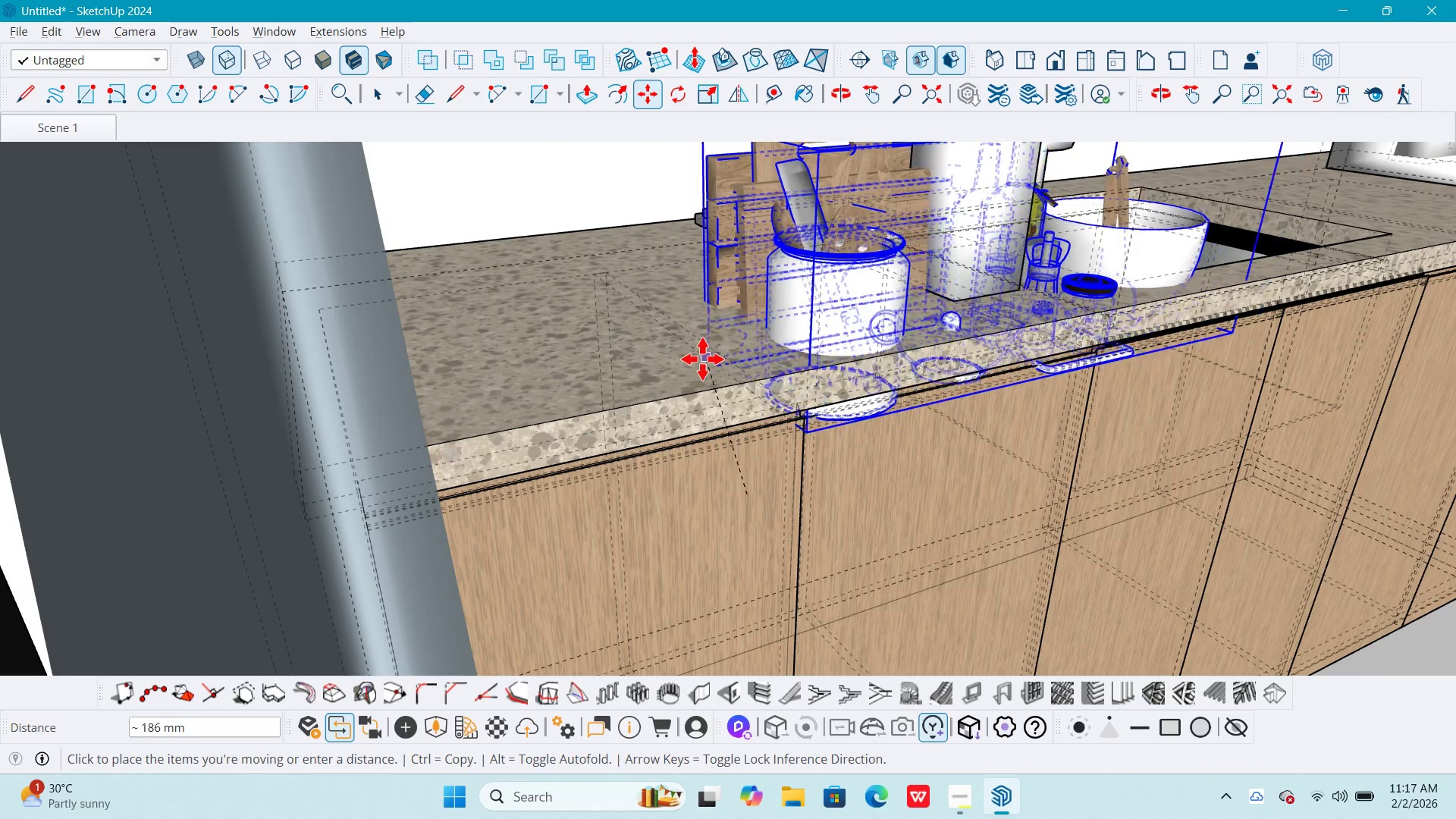 
key(K)
 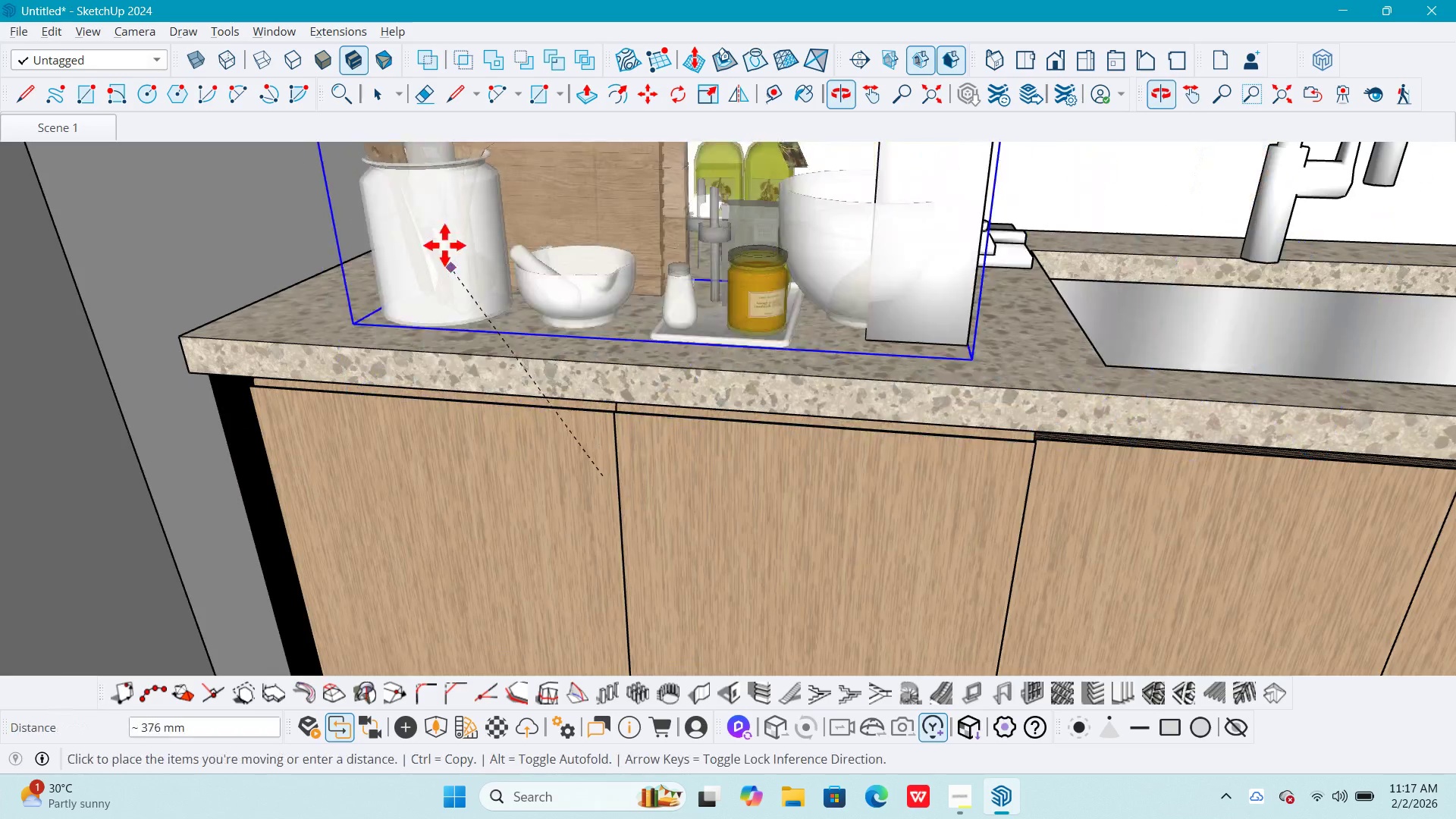 
hold_key(key=ShiftLeft, duration=0.31)
 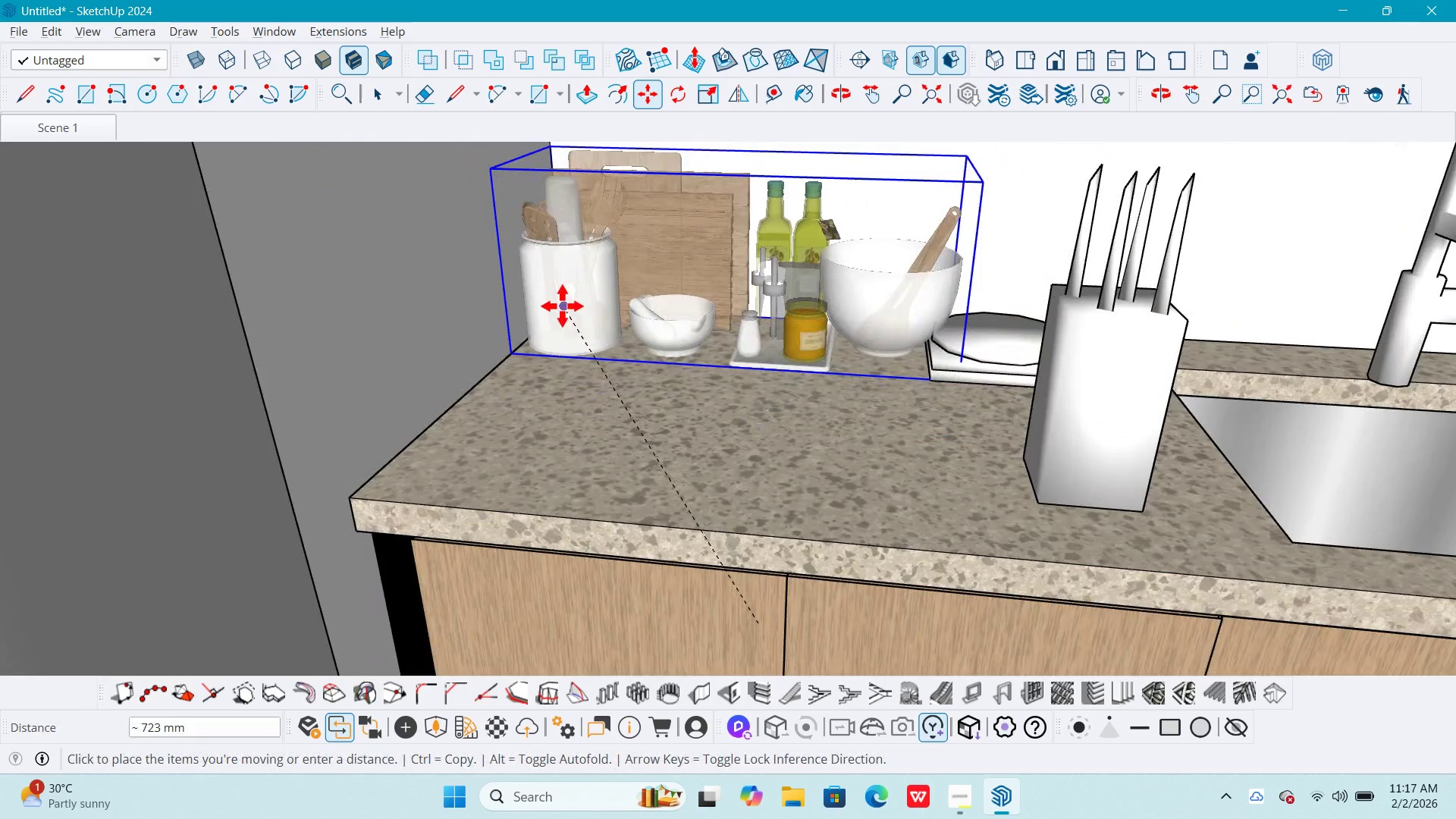 
left_click([561, 308])
 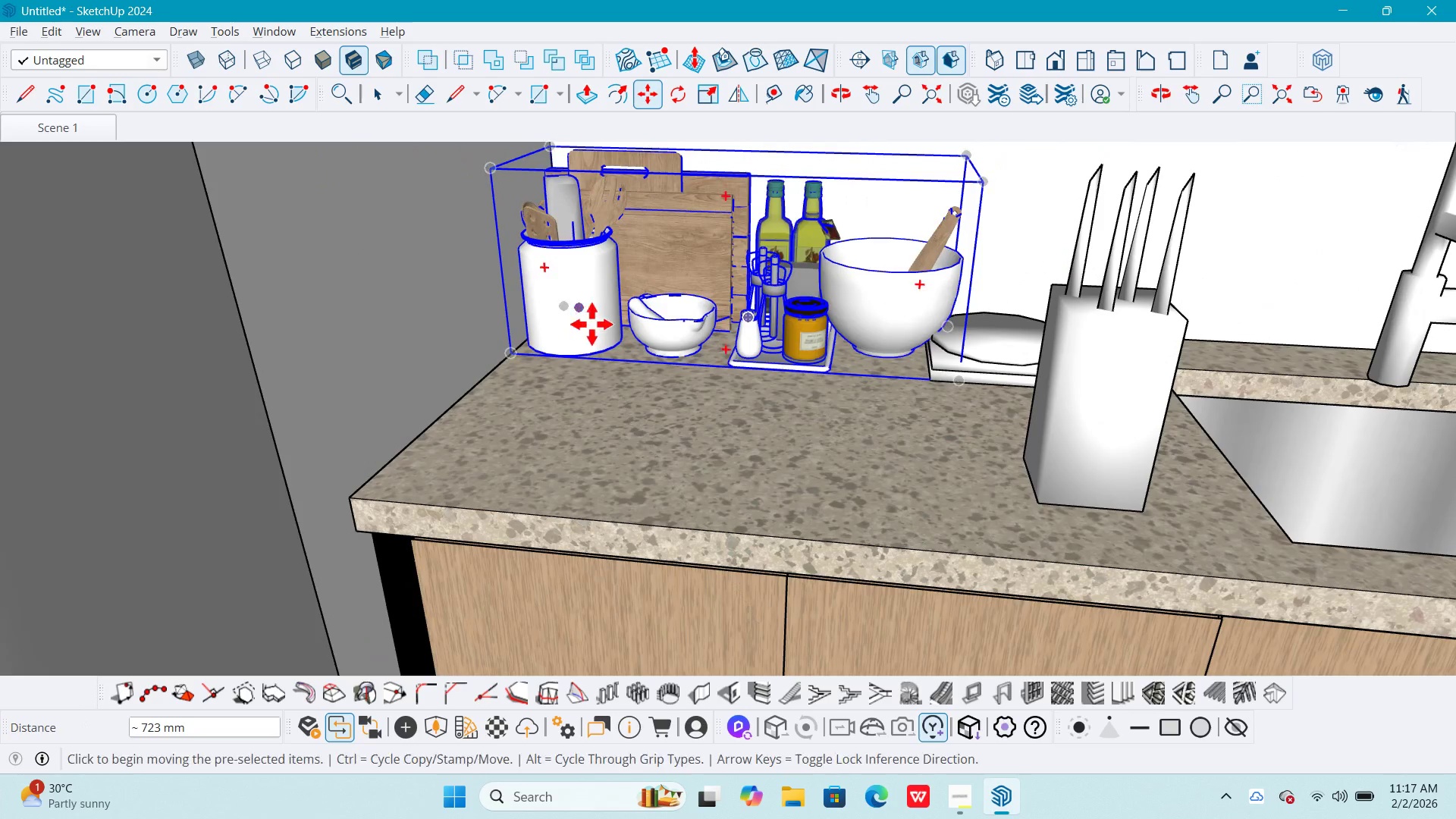 
scroll: coordinate [608, 338], scroll_direction: down, amount: 6.0
 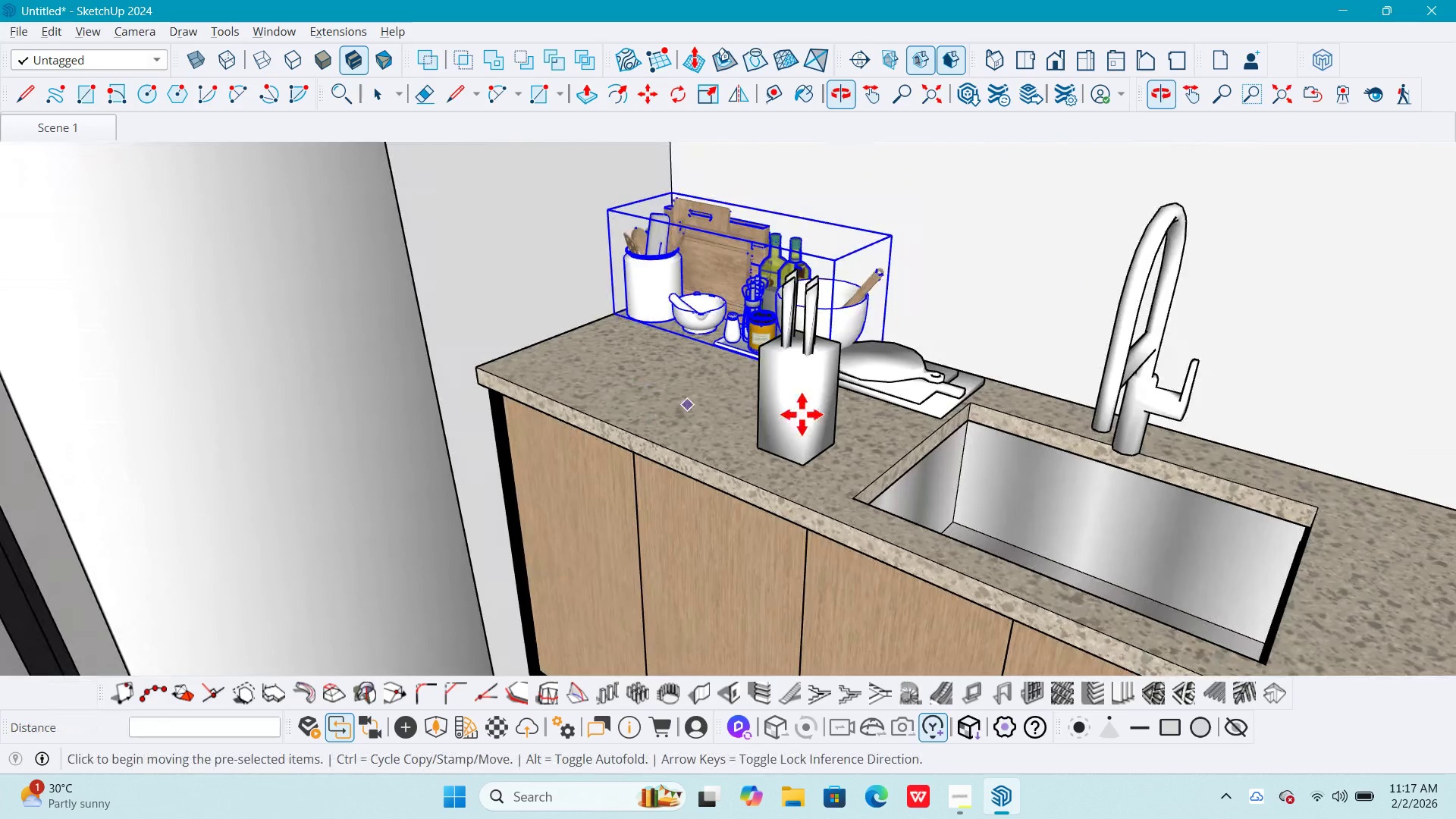 
key(Space)
 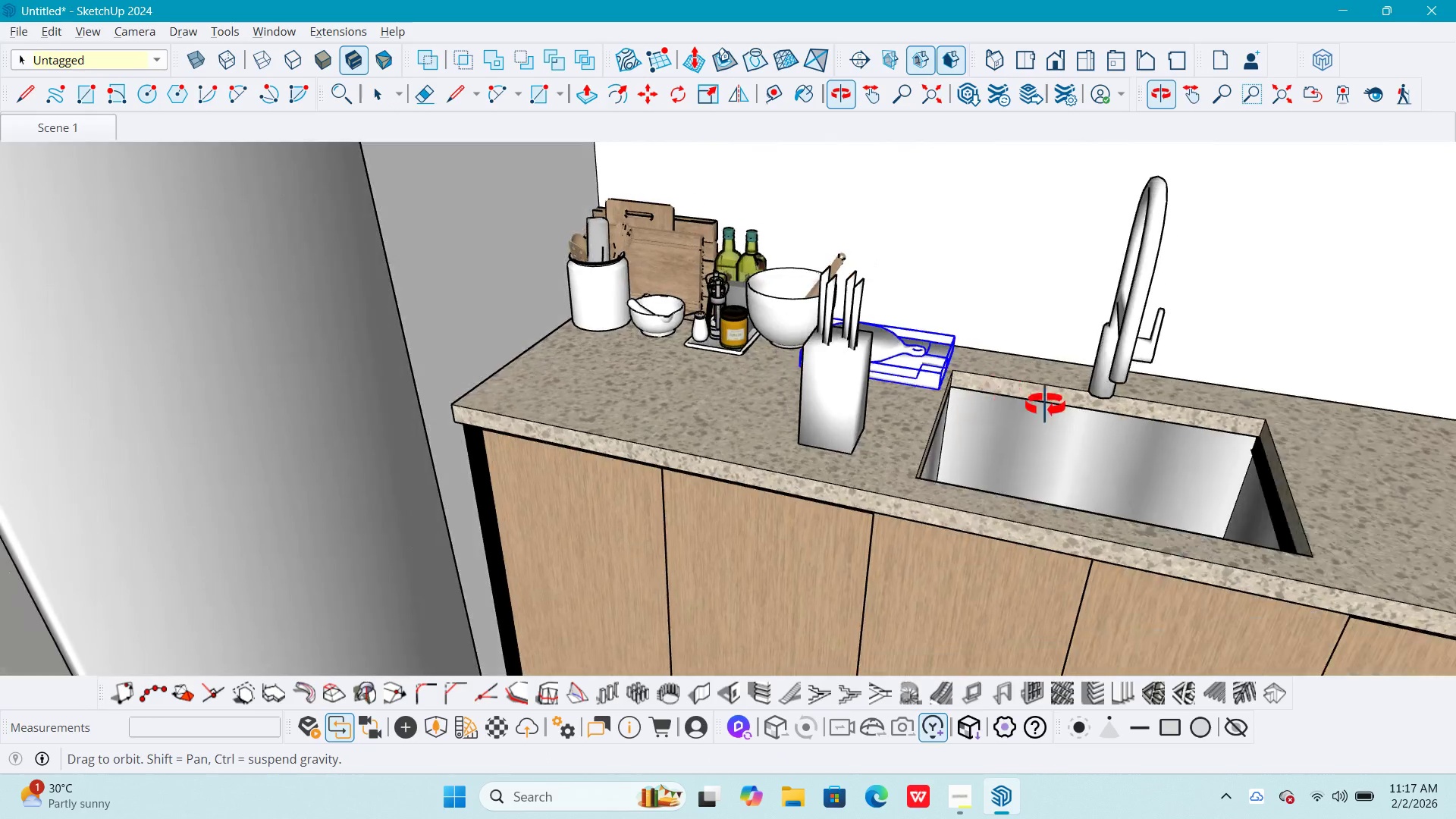 
key(S)
 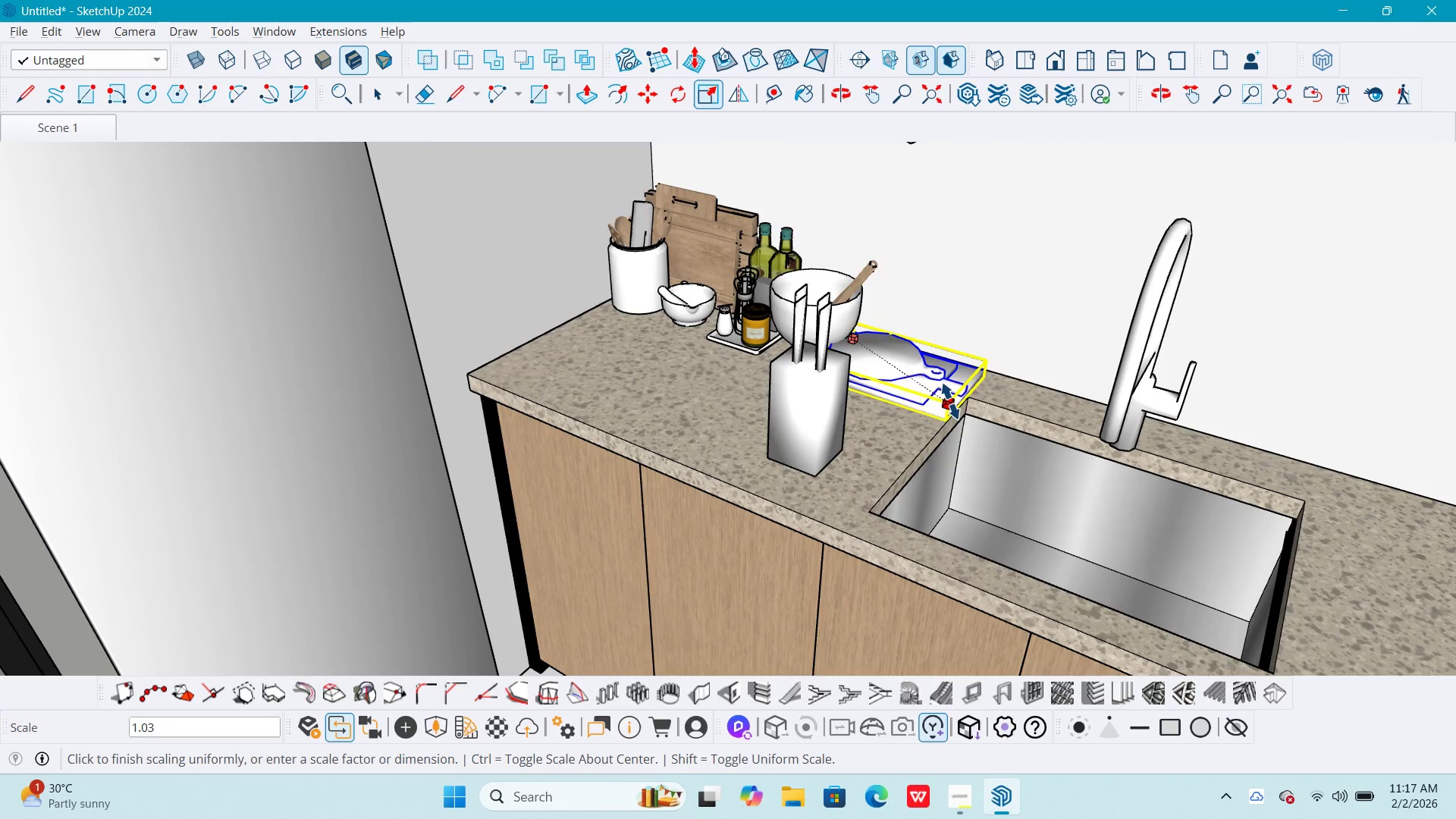 
double_click([959, 412])
 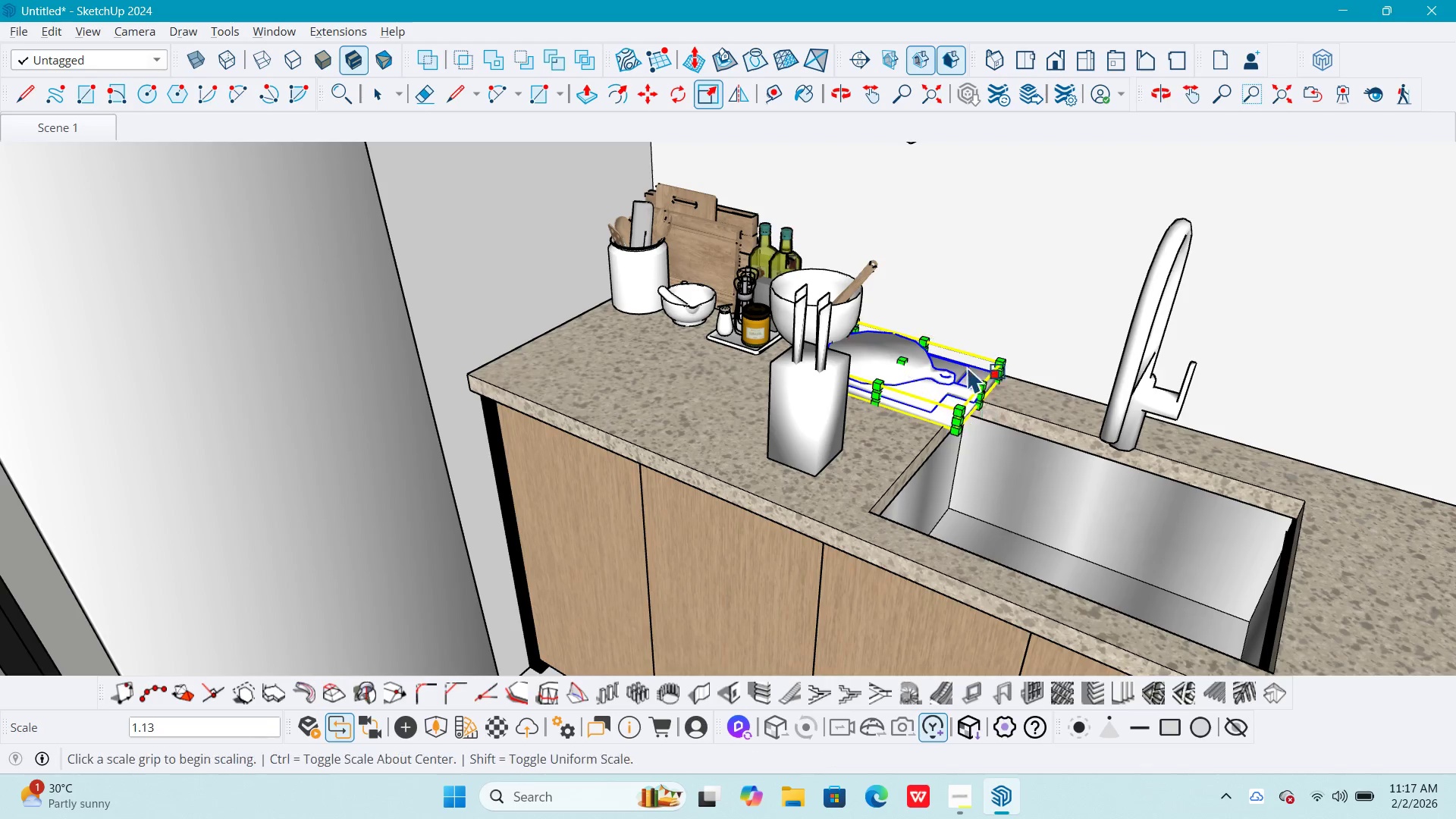 
key(Q)
 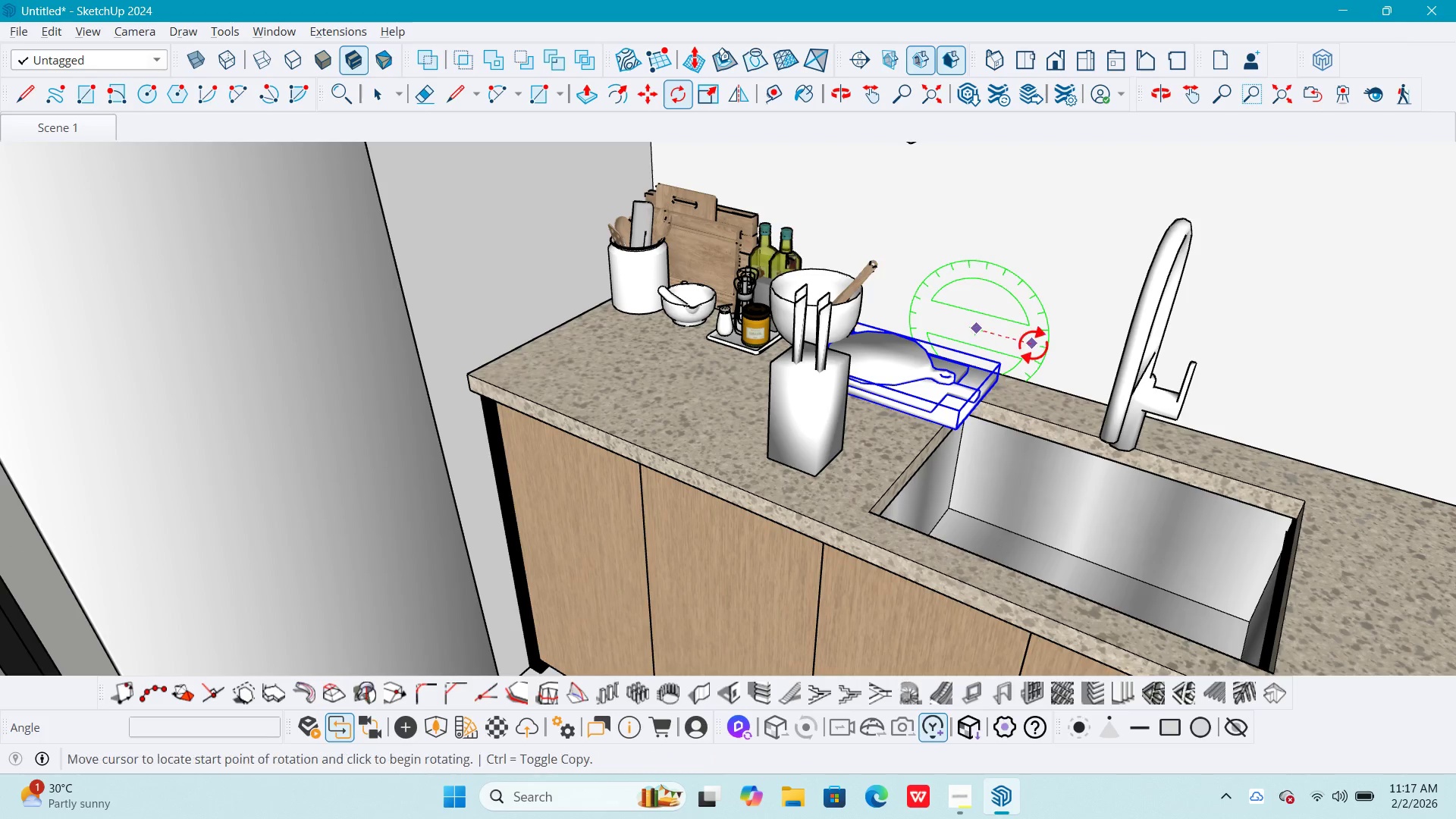 
double_click([1038, 345])
 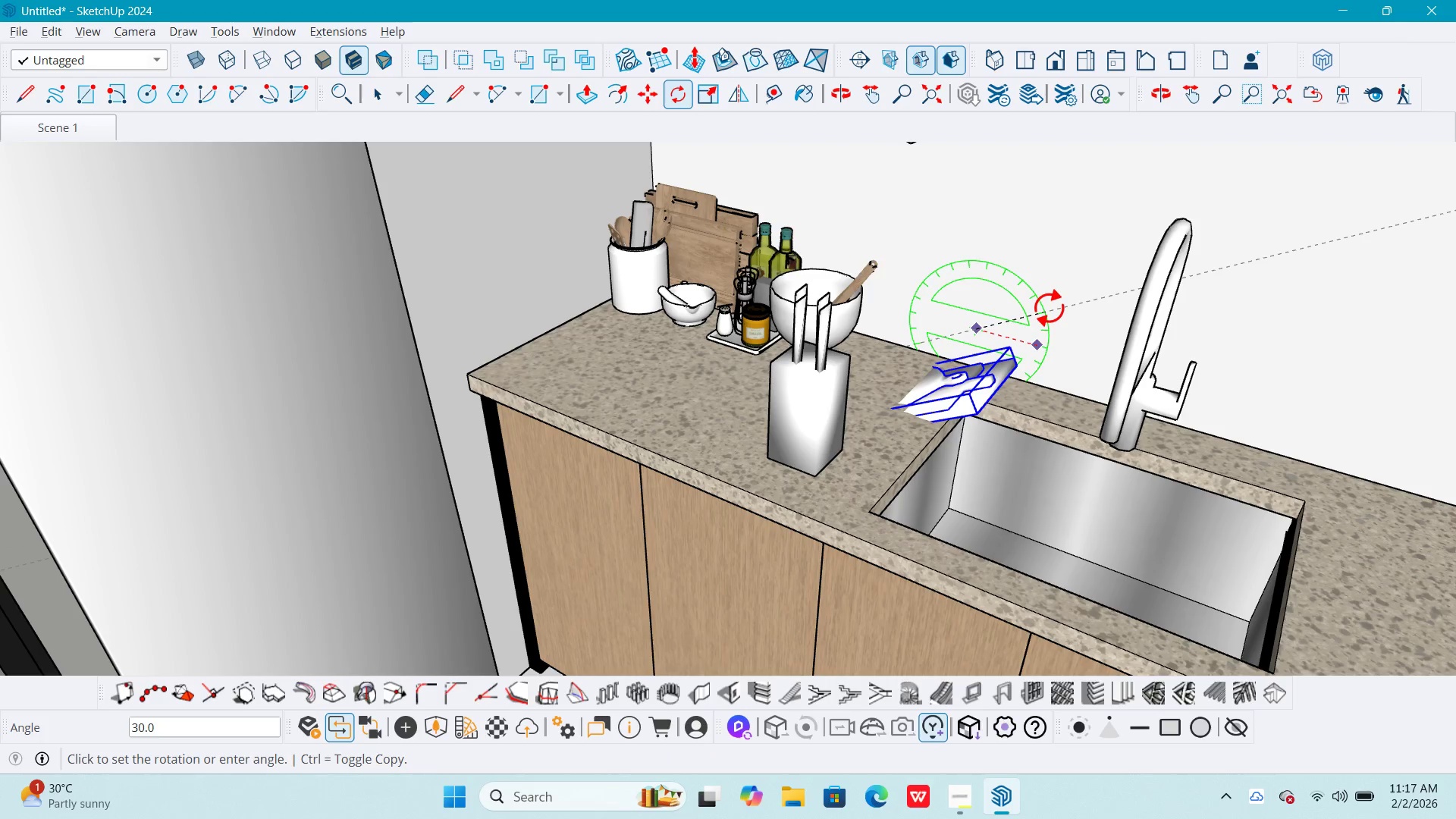 
key(Numpad9)
 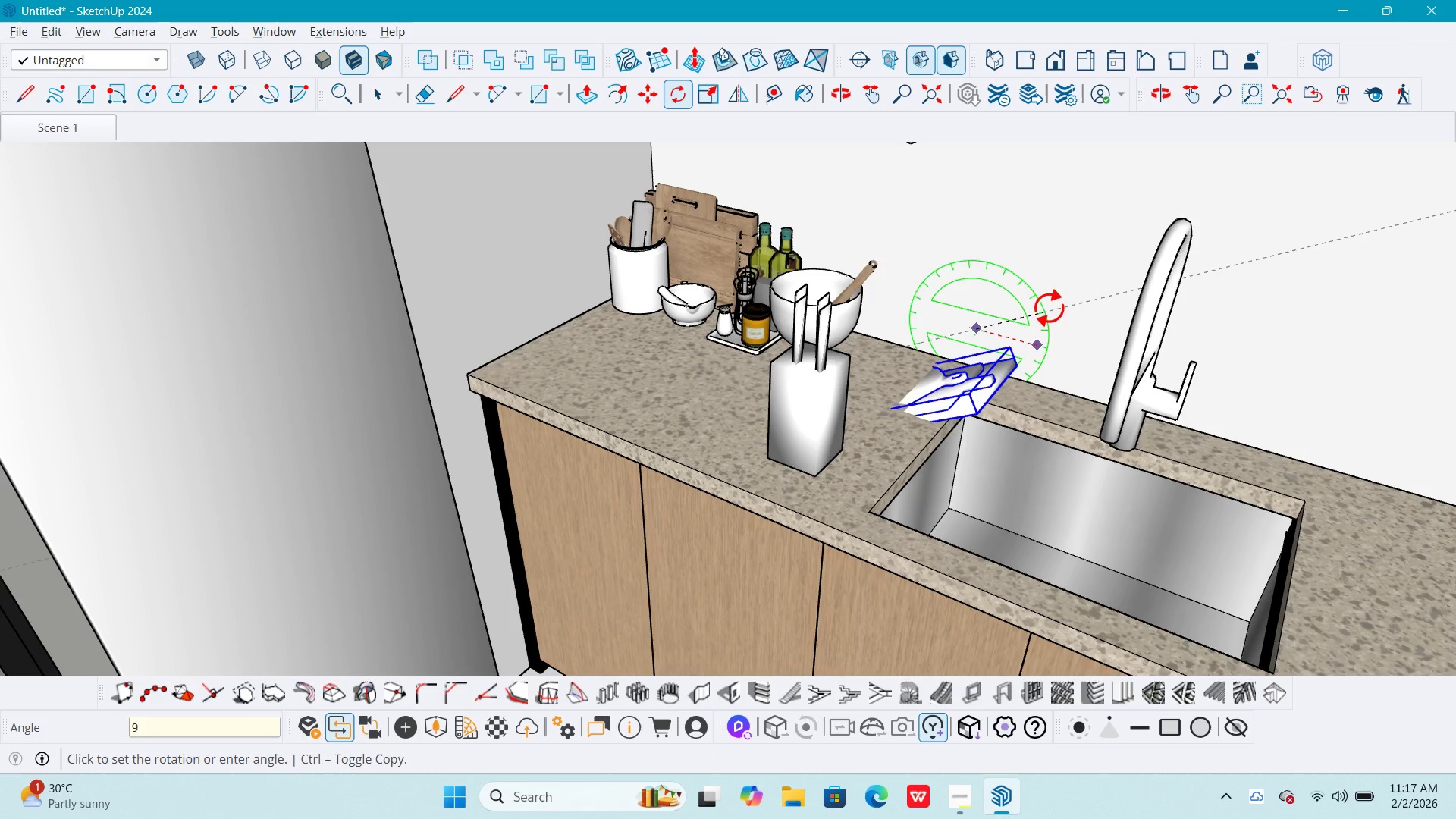 
key(Numpad9)
 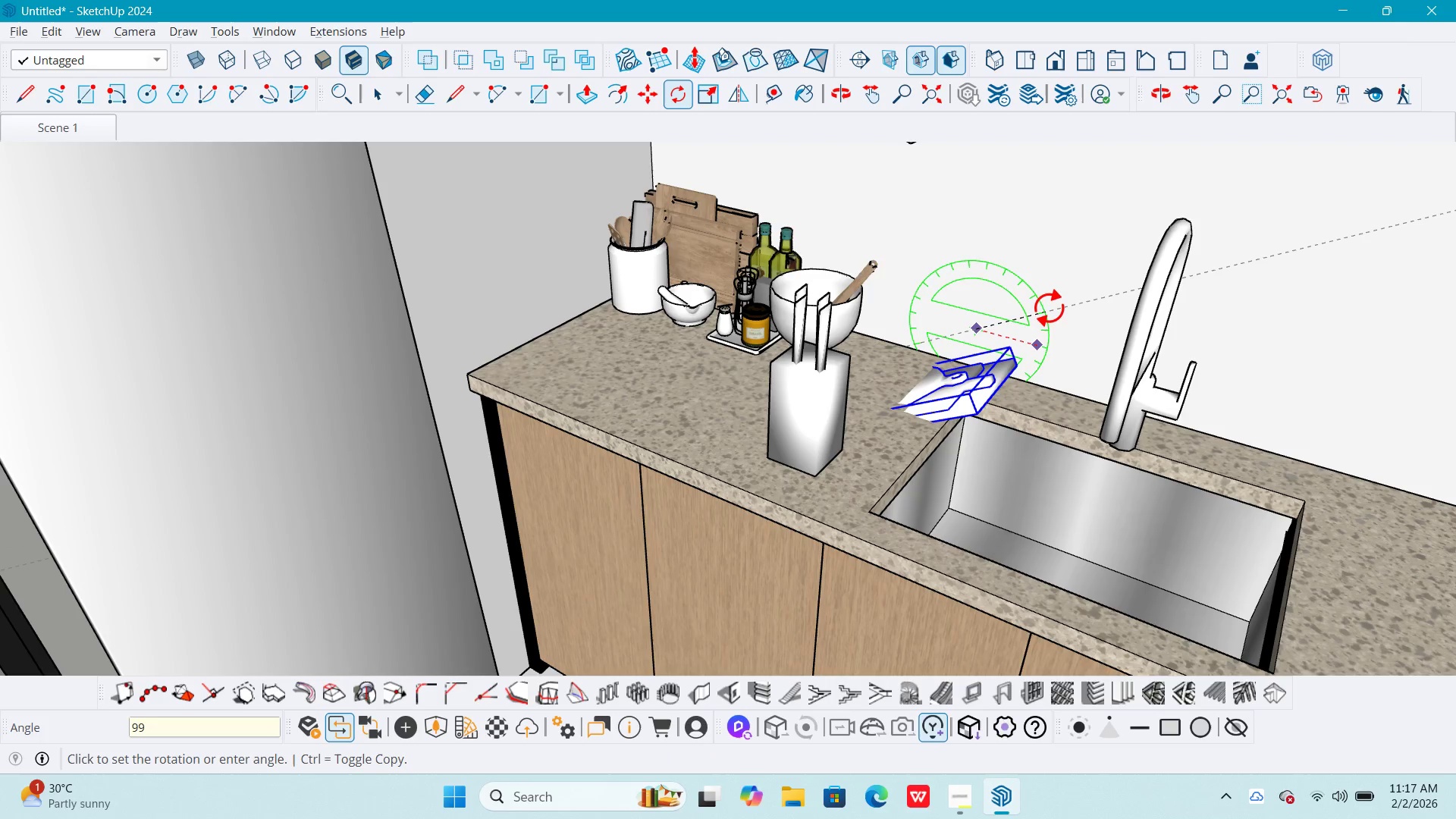 
key(Backspace)
 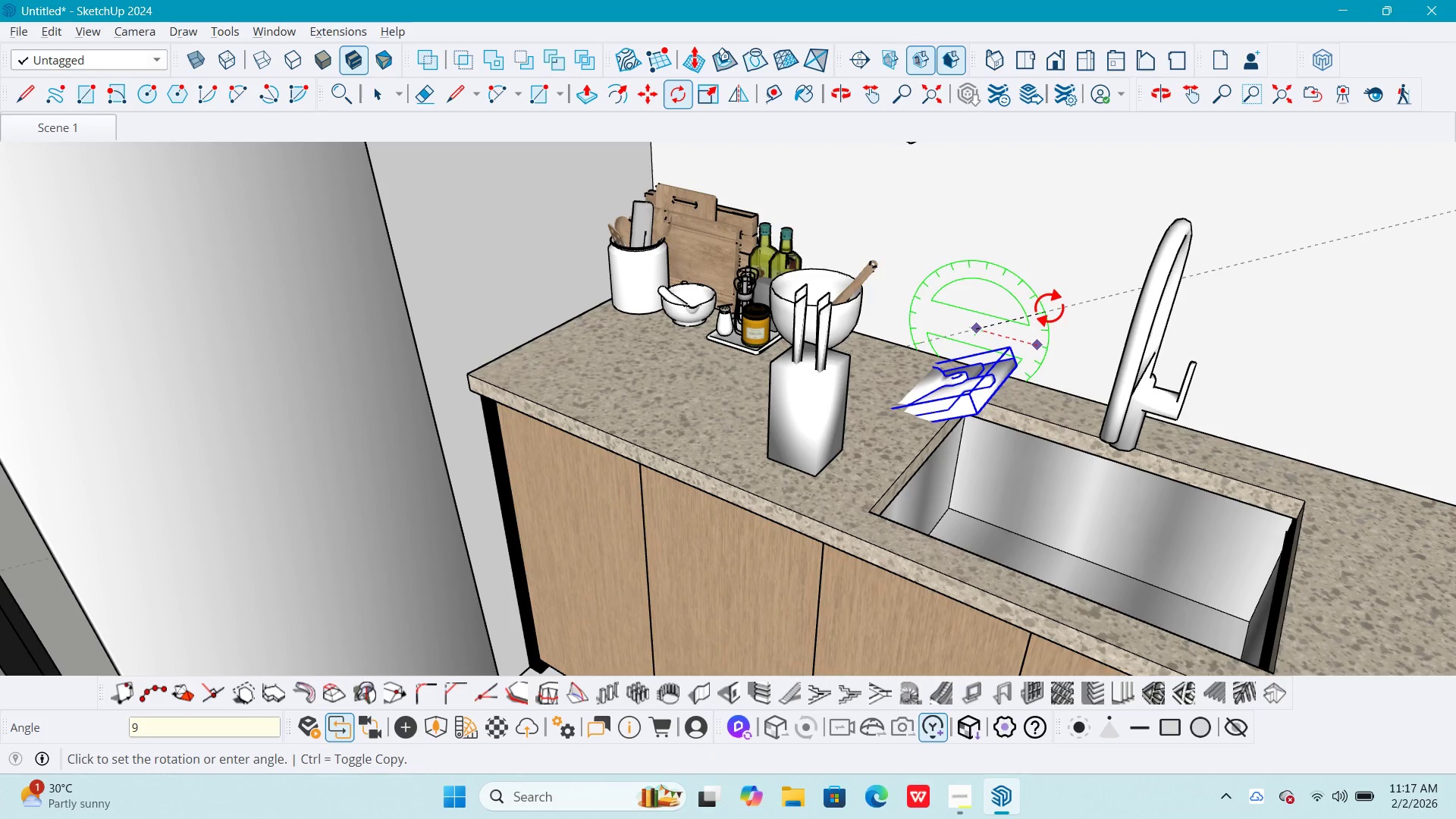 
key(Numpad0)
 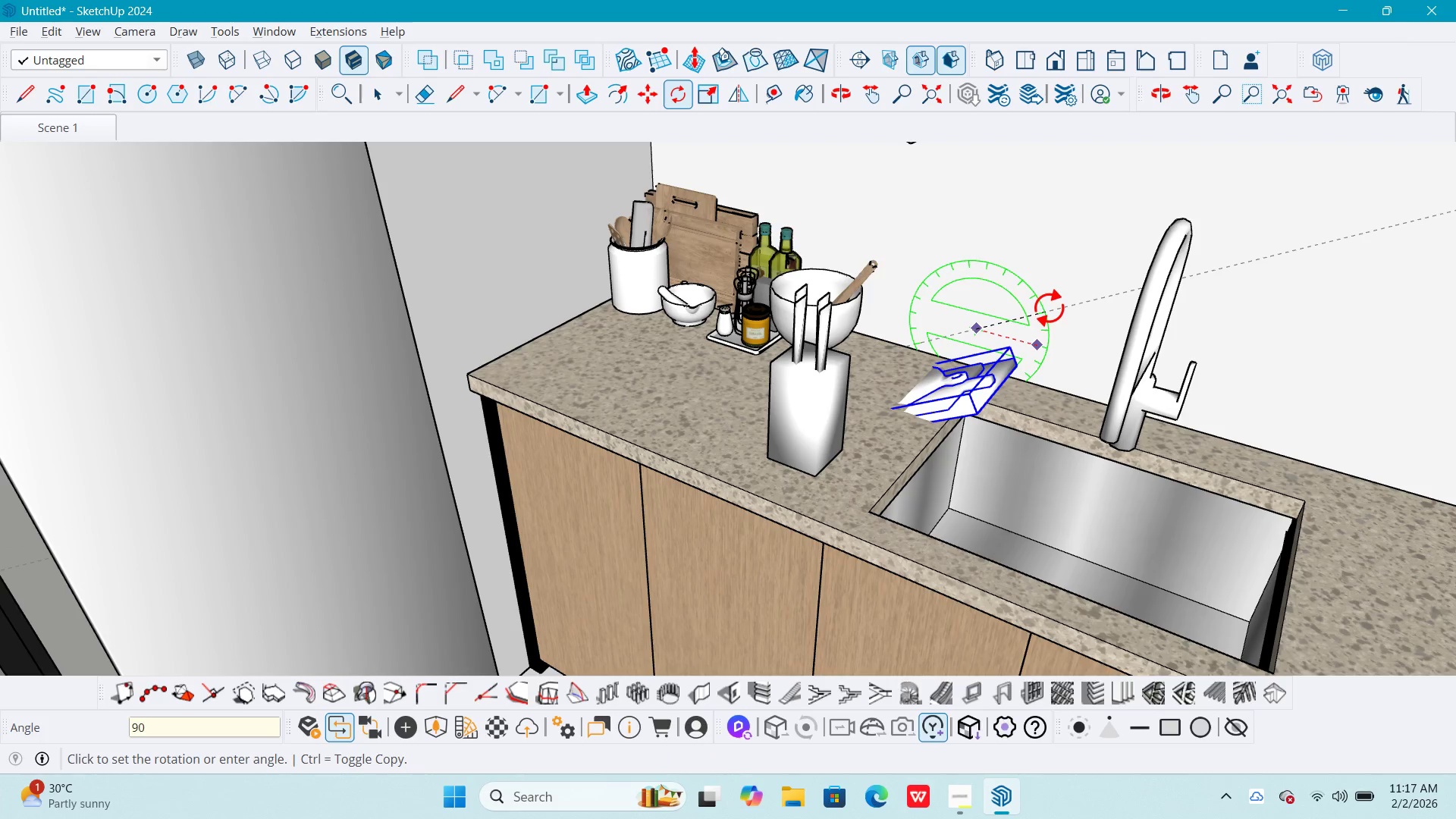 
key(NumpadEnter)
 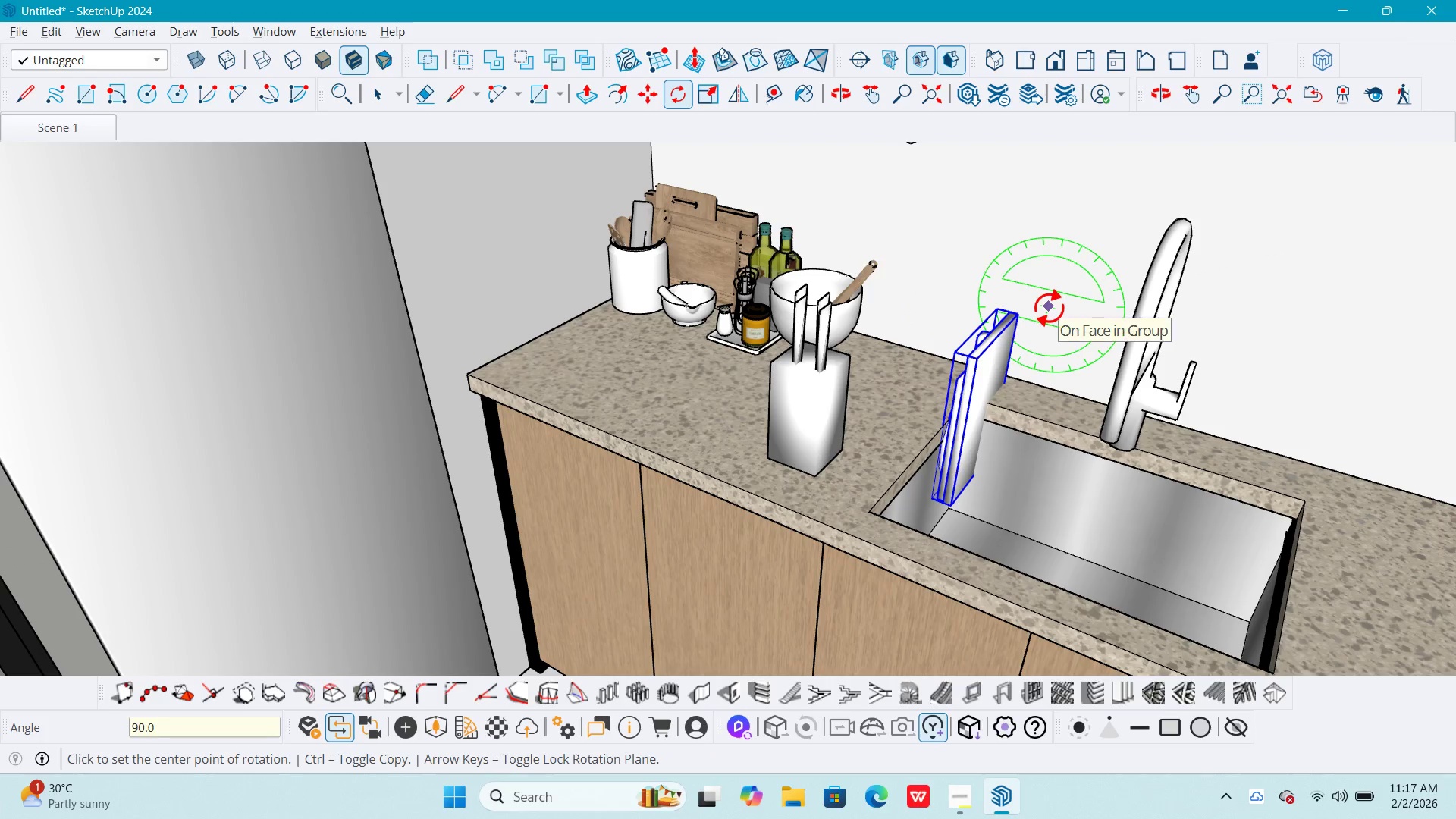 
key(Q)
 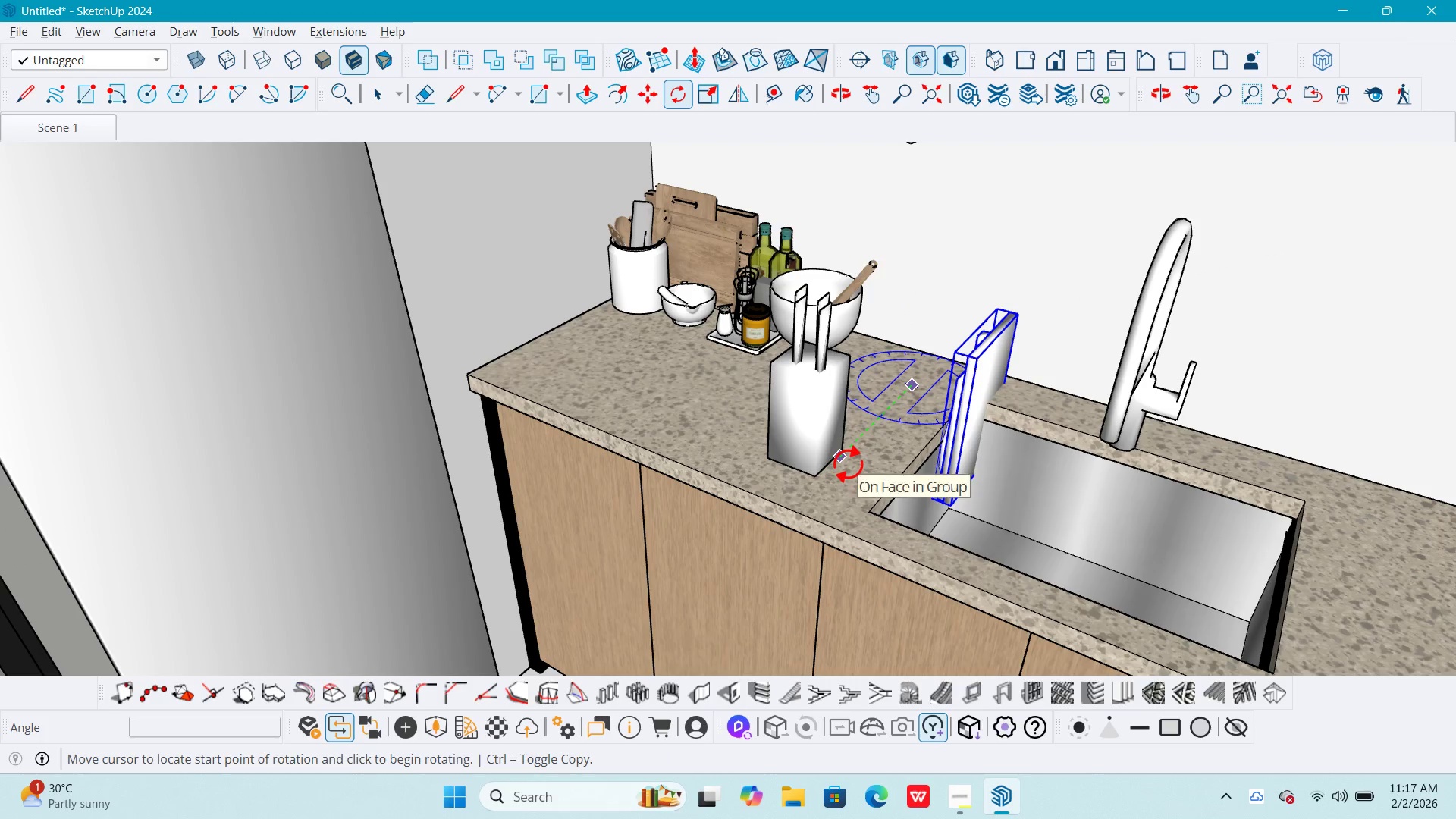 
key(Numpad9)
 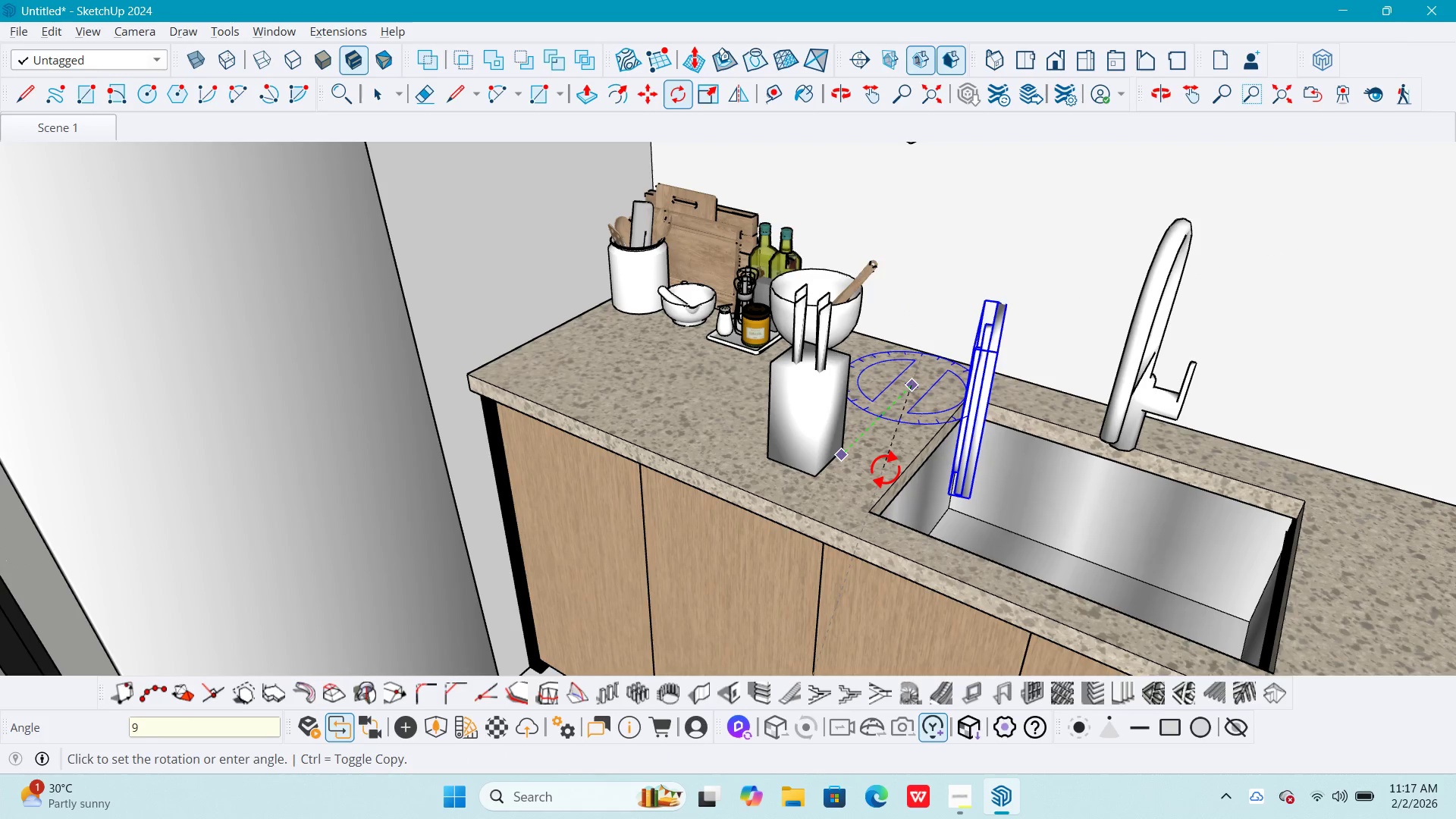 
key(Numpad0)
 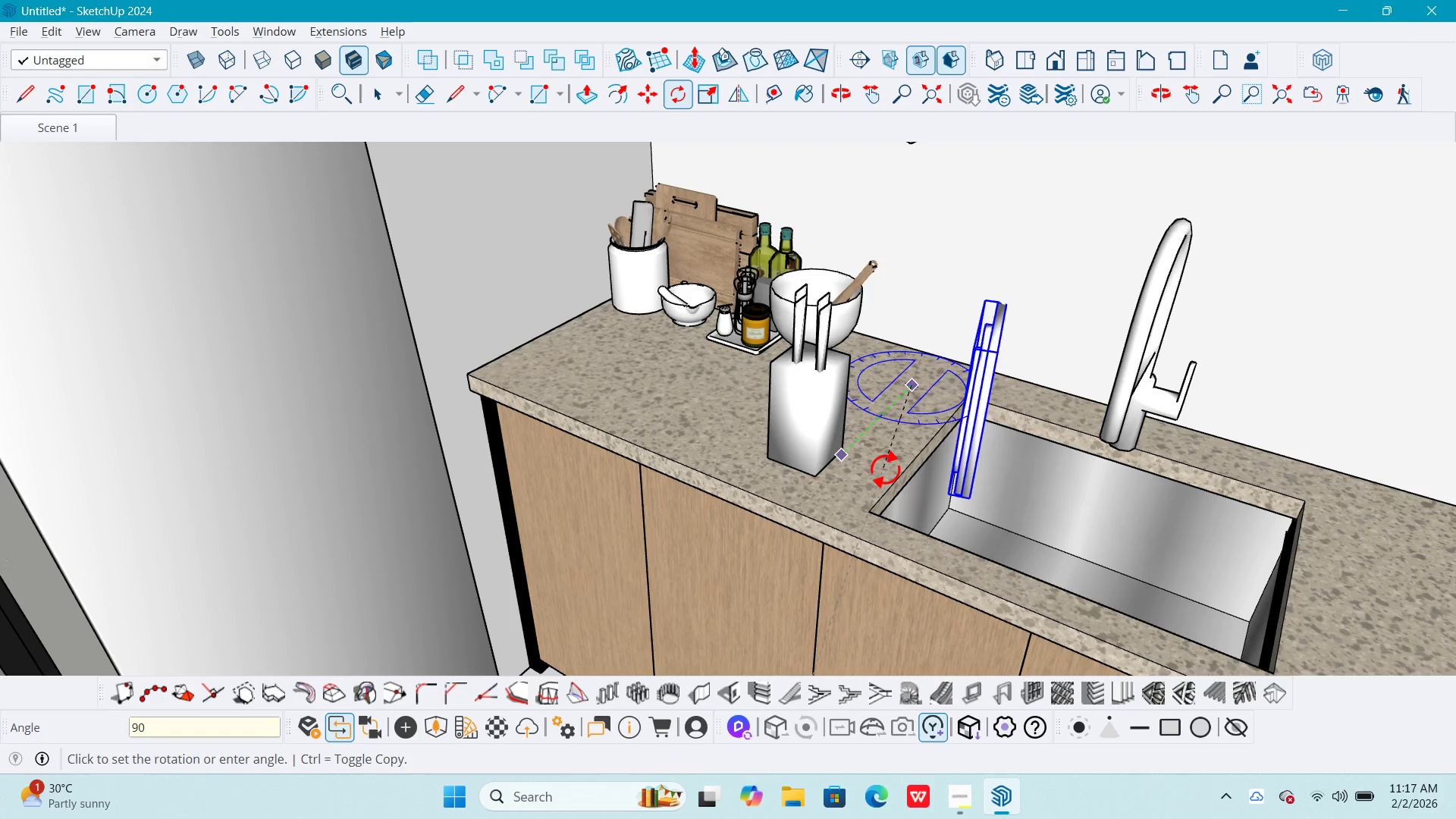 
key(NumpadEnter)
 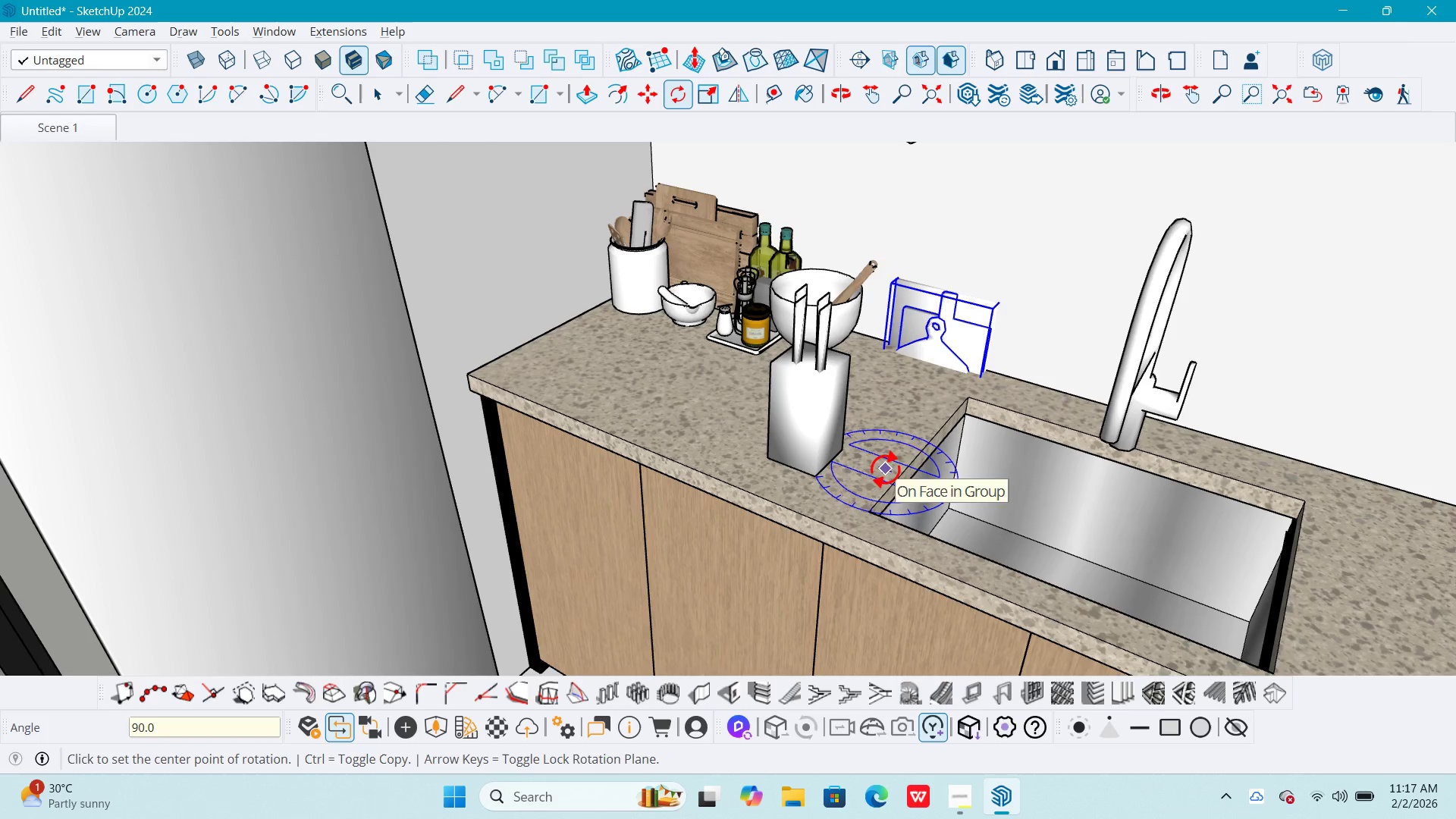 
scroll: coordinate [992, 466], scroll_direction: down, amount: 4.0
 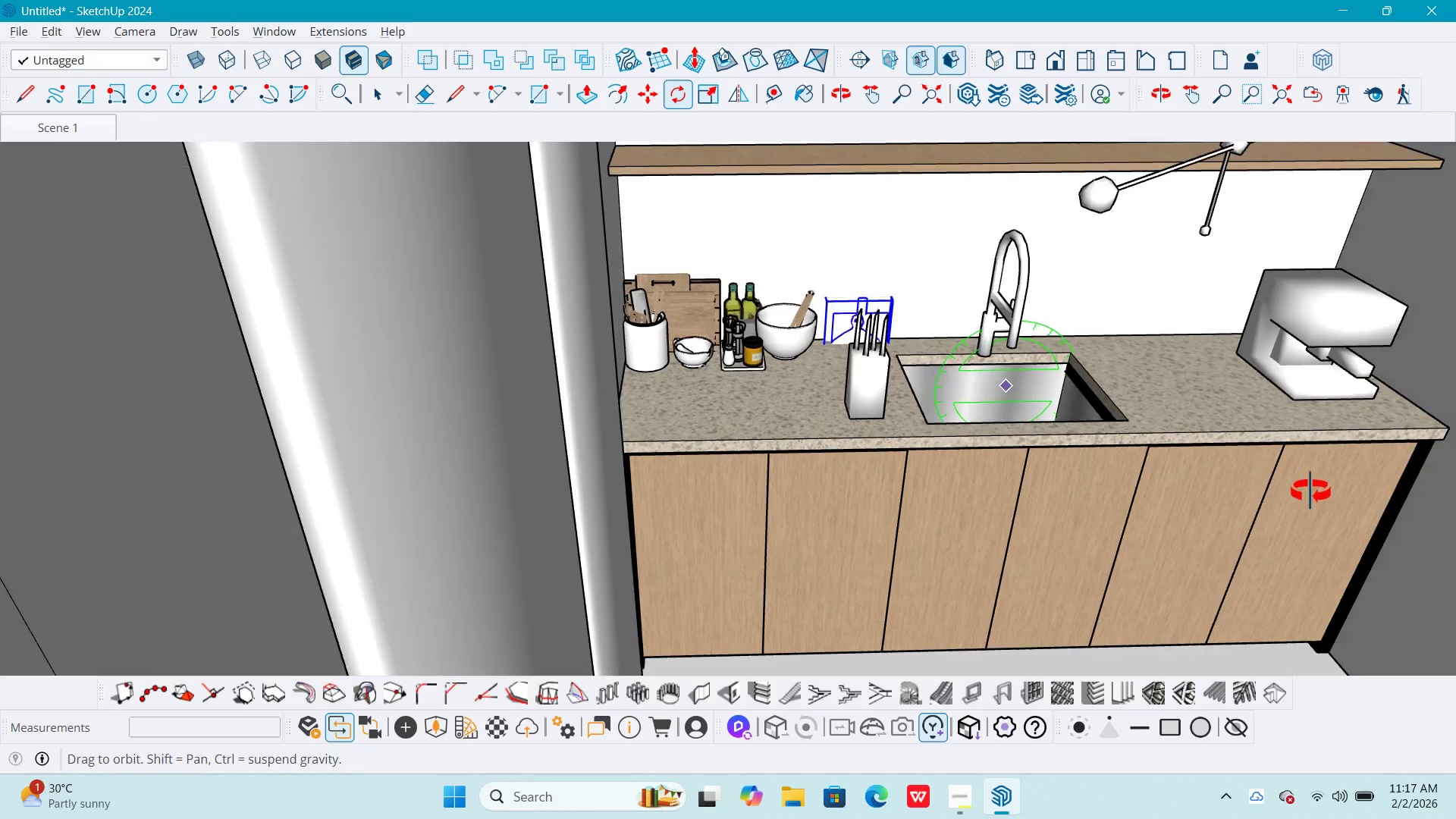 
hold_key(key=ShiftLeft, duration=0.67)
scroll: coordinate [1270, 453], scroll_direction: up, amount: 1.0
 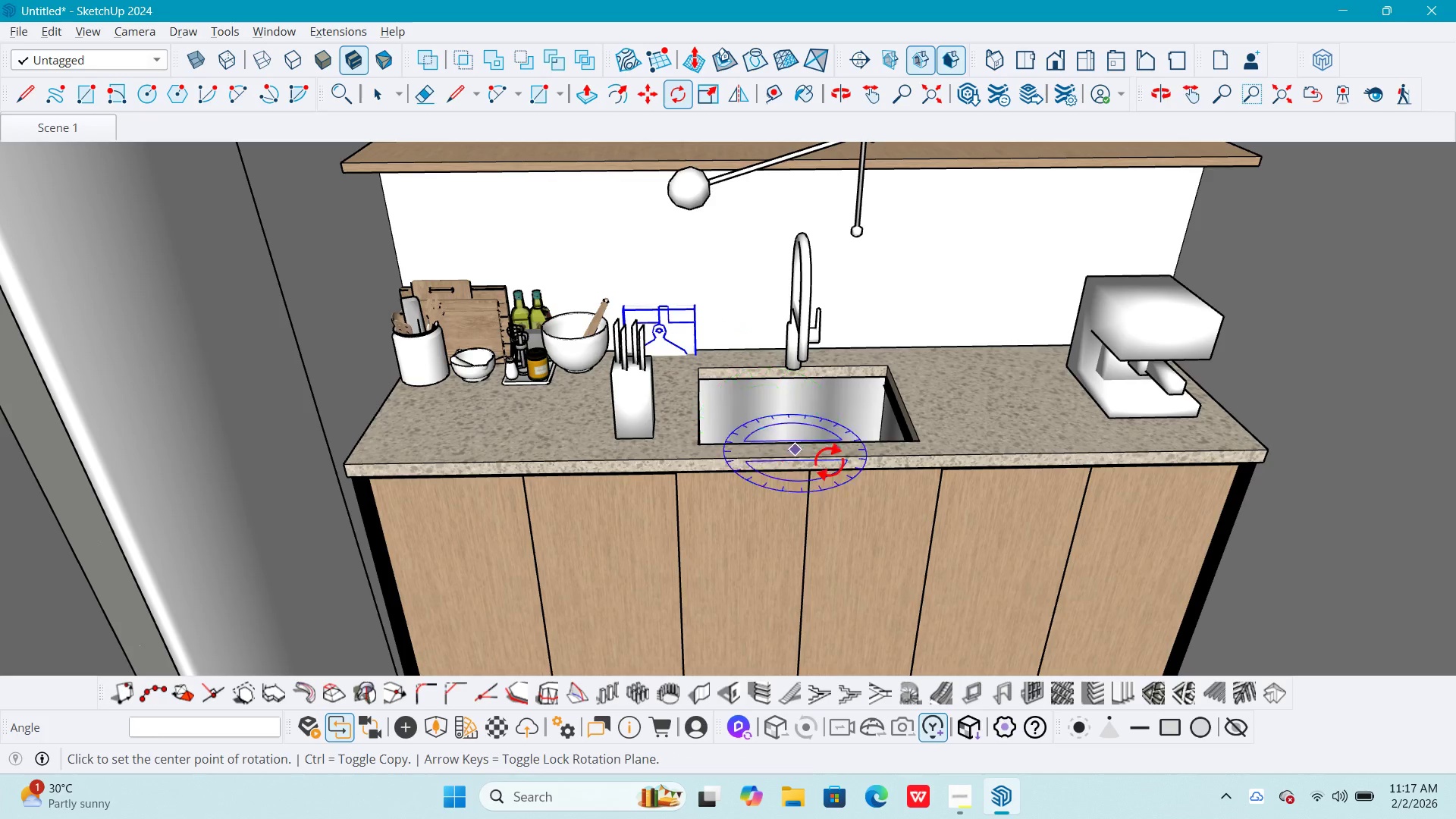 
key(Comma)
 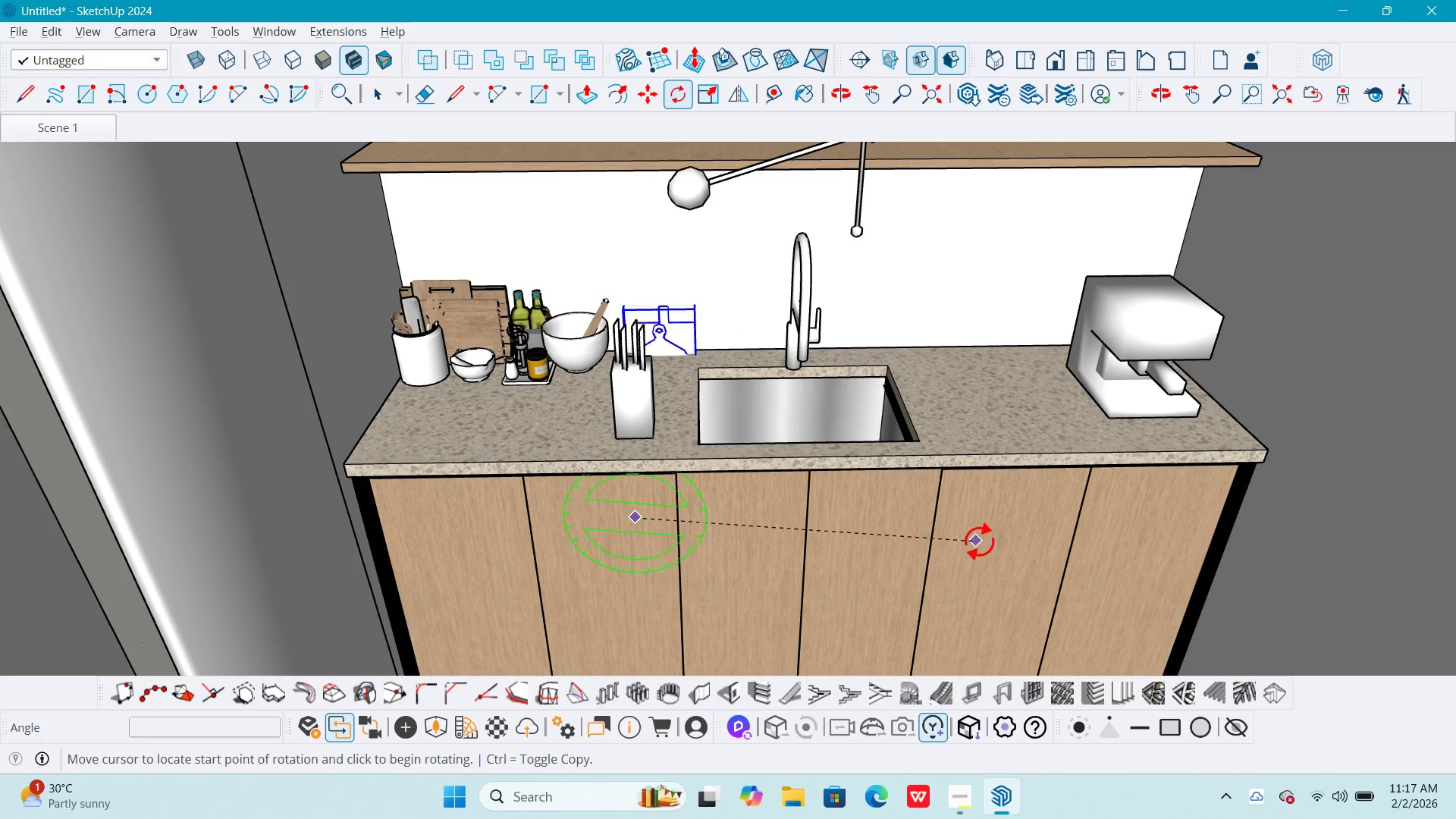 
key(Space)
 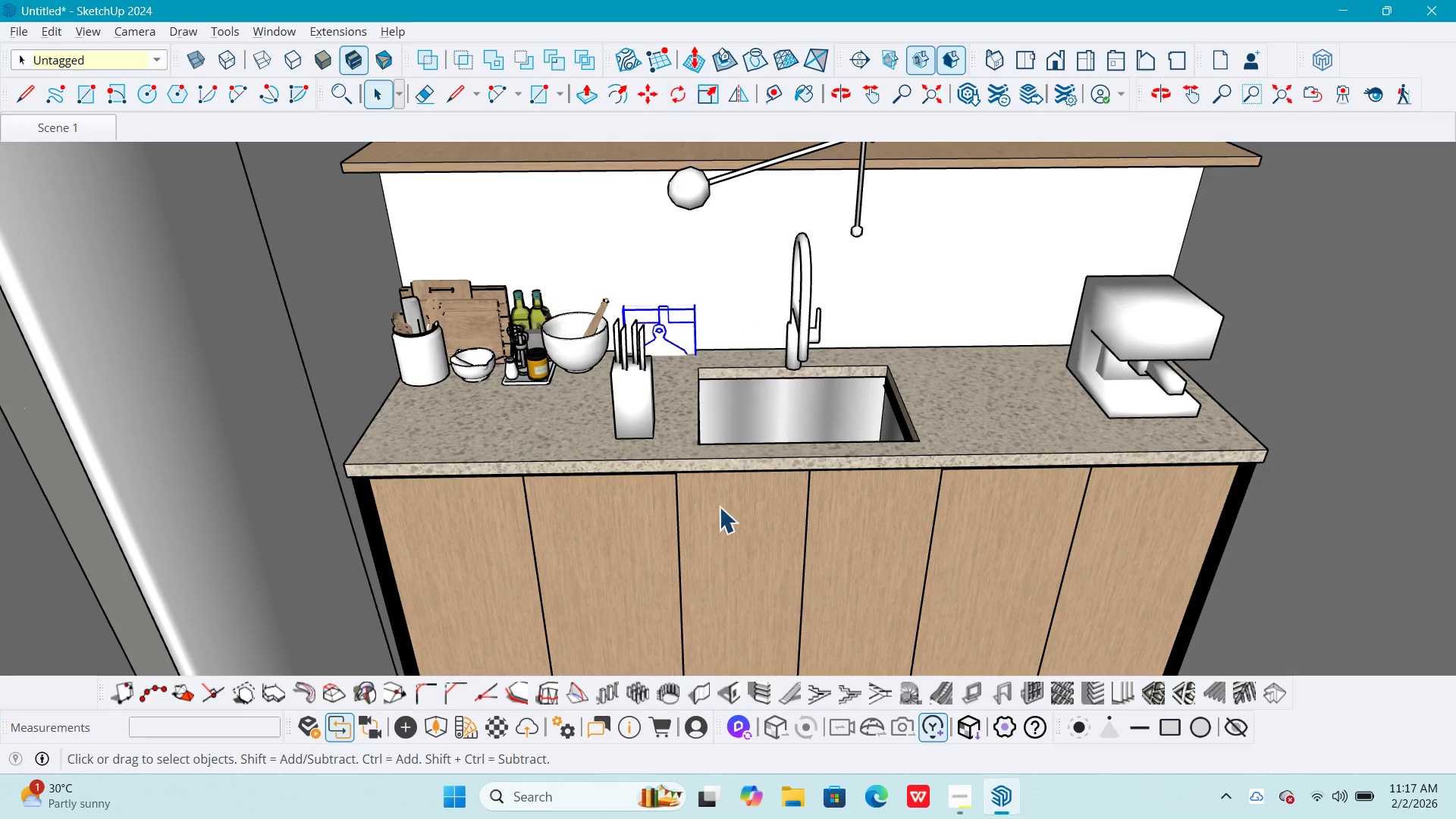 
key(M)
 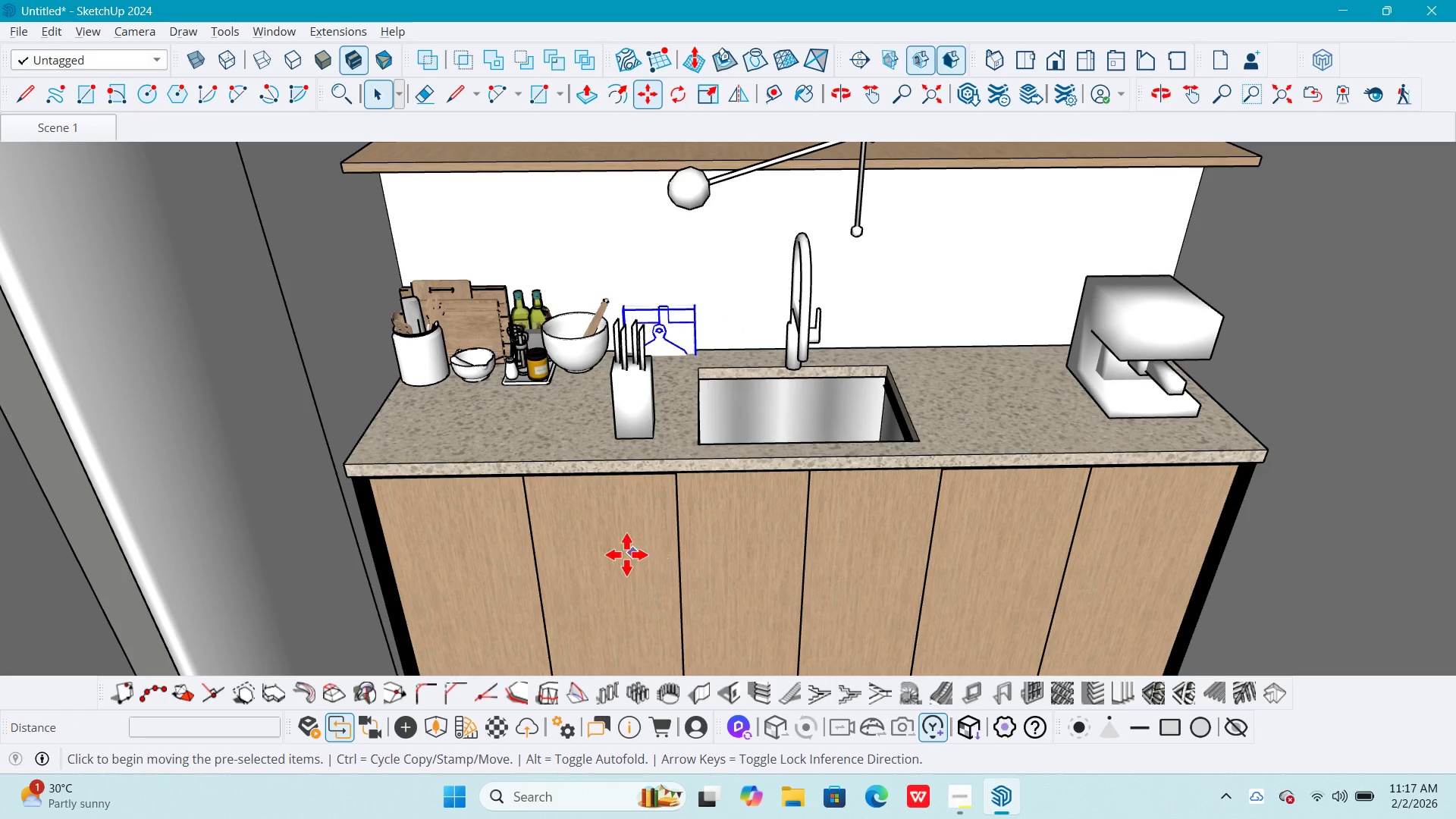 
left_click([623, 554])
 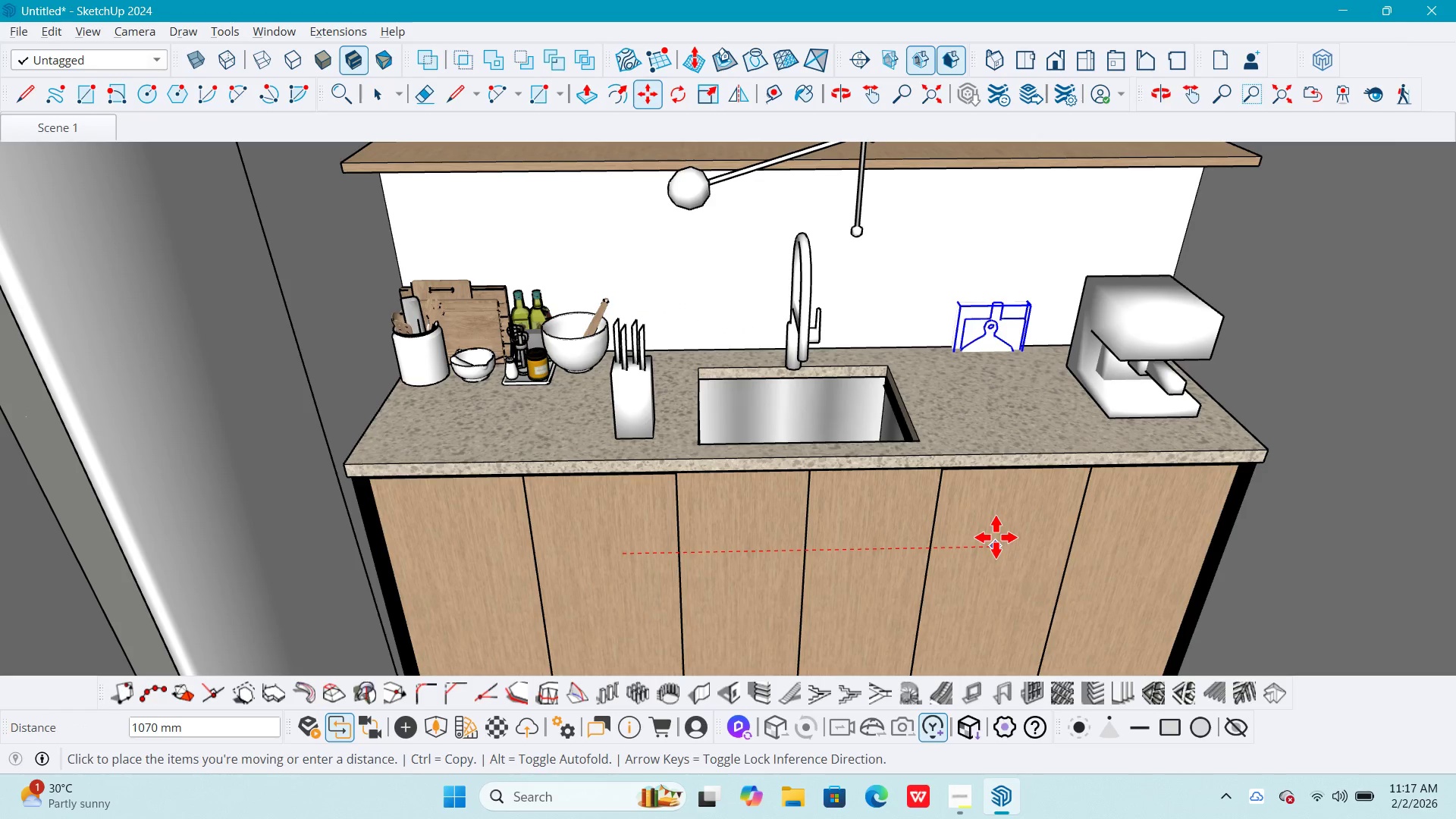 
left_click([996, 537])
 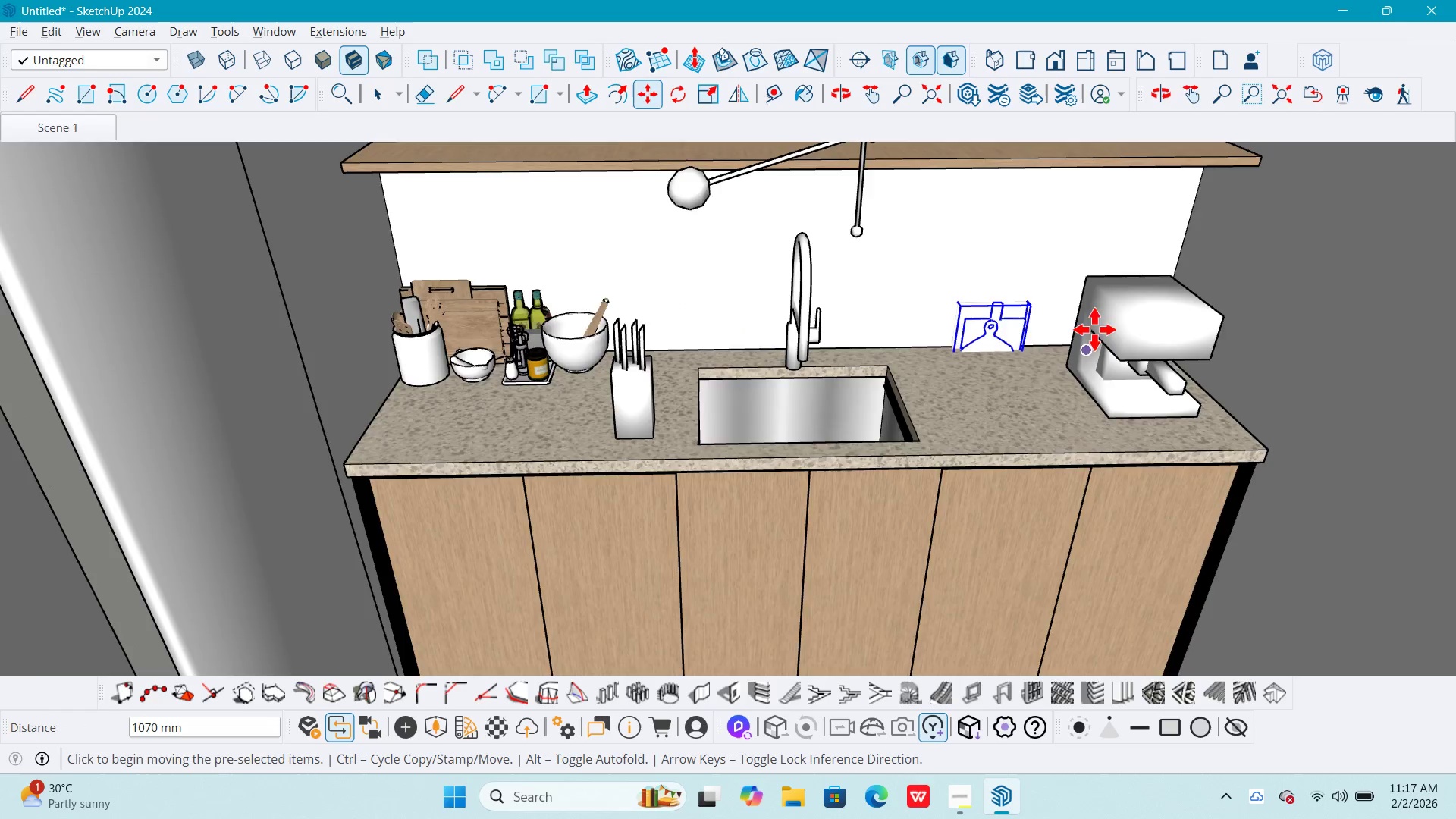 
scroll: coordinate [1048, 341], scroll_direction: up, amount: 4.0
 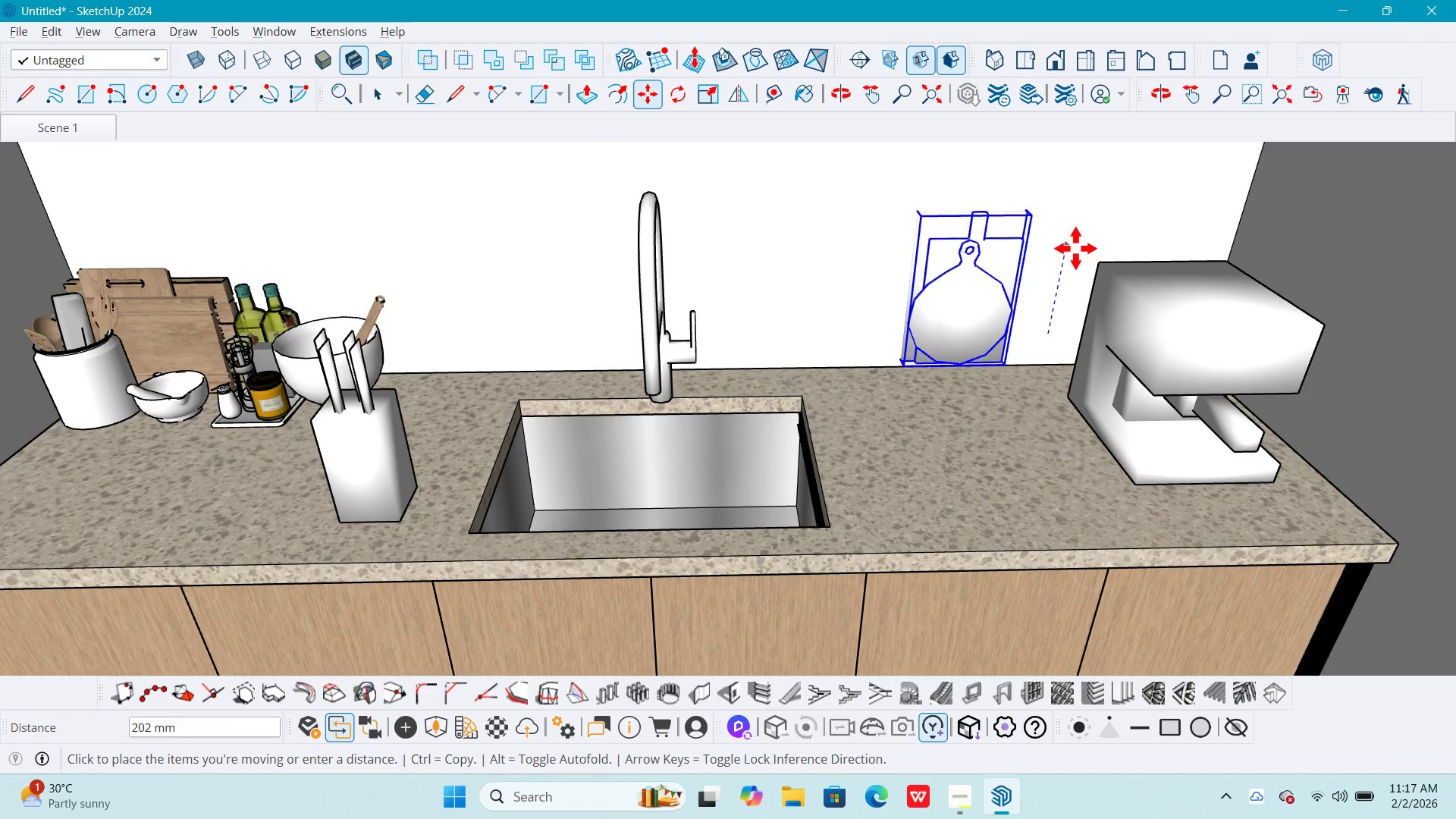 
left_click([1075, 247])
 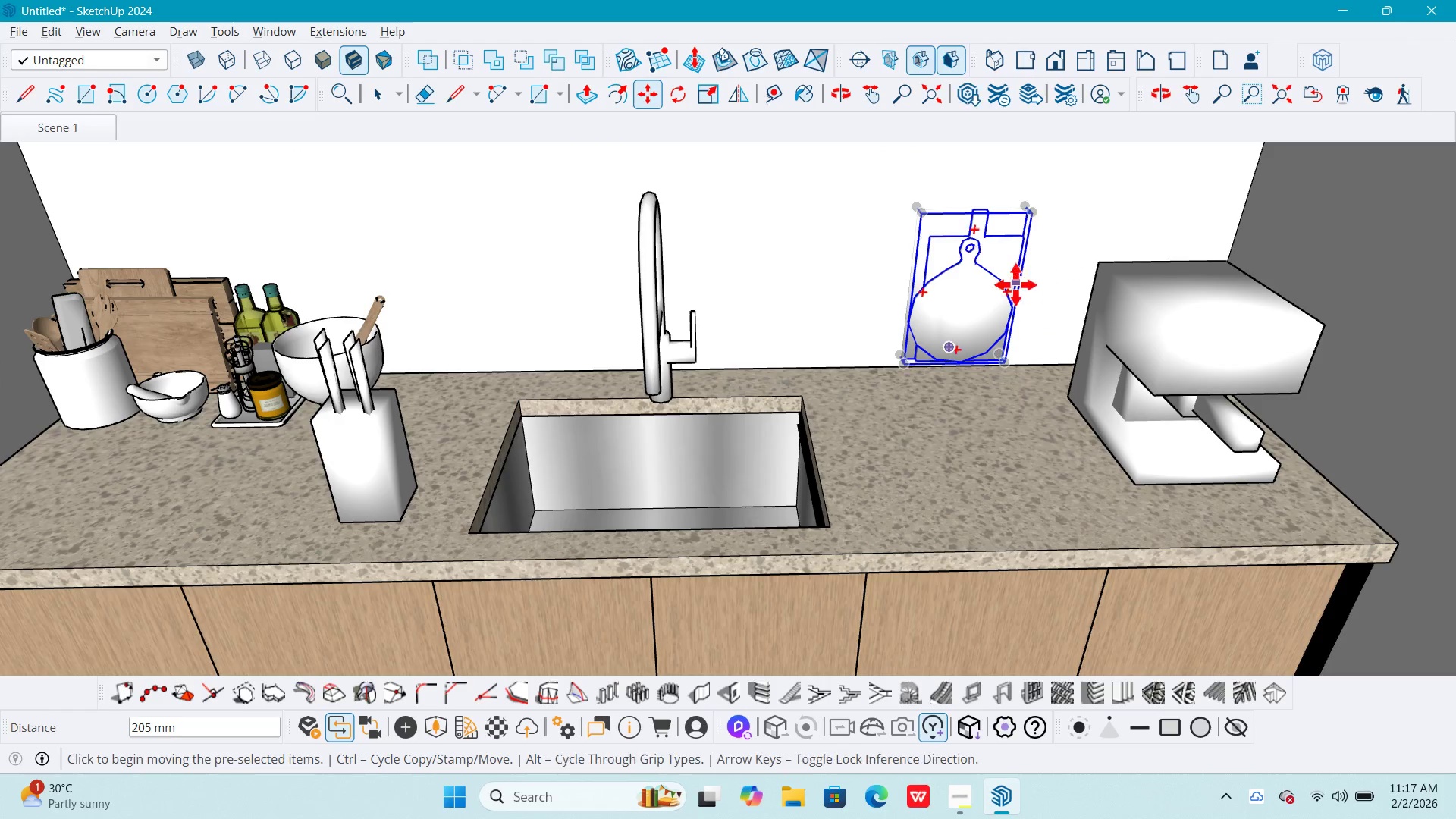 
scroll: coordinate [799, 359], scroll_direction: up, amount: 5.0
 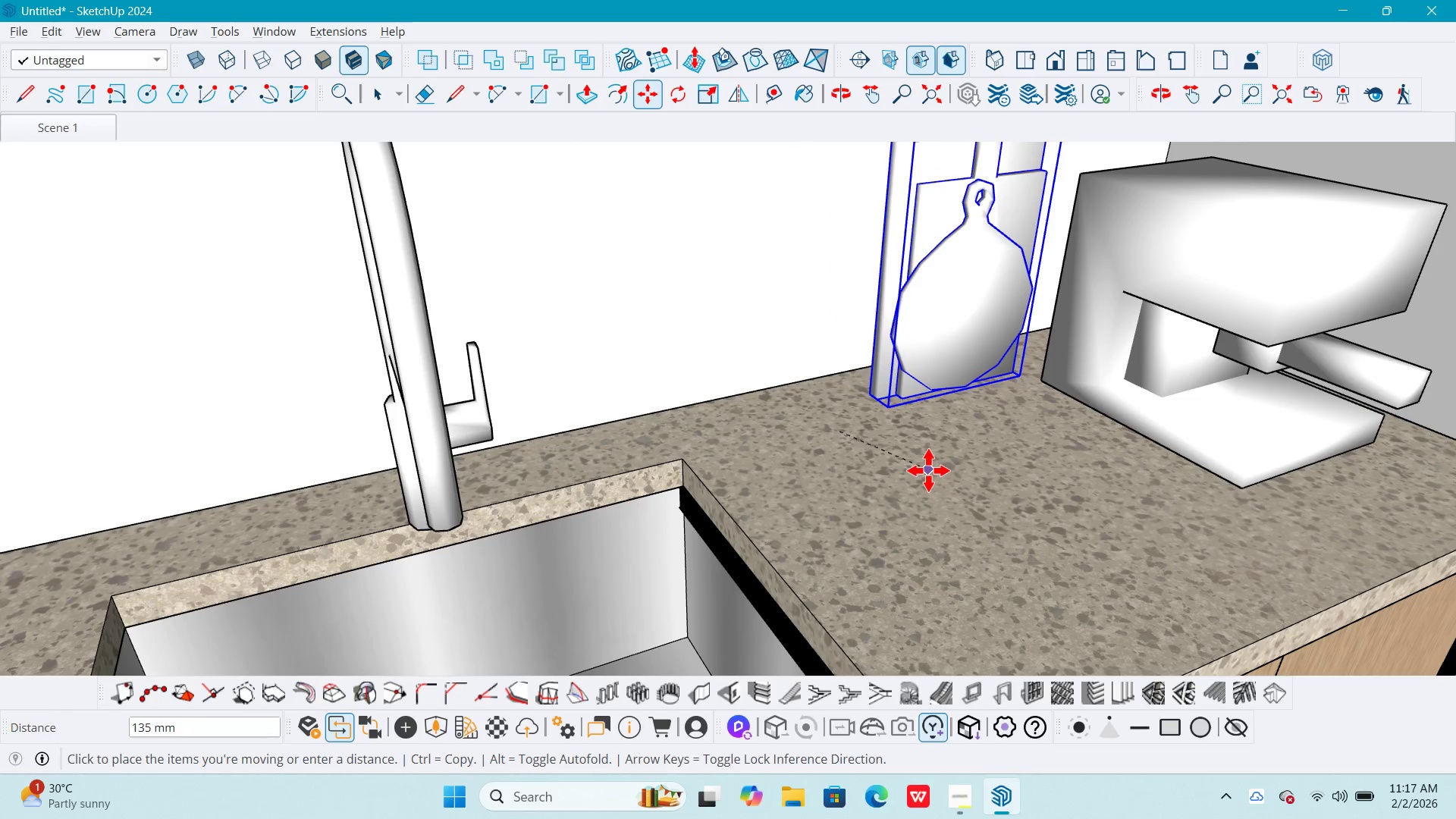 
left_click([919, 510])
 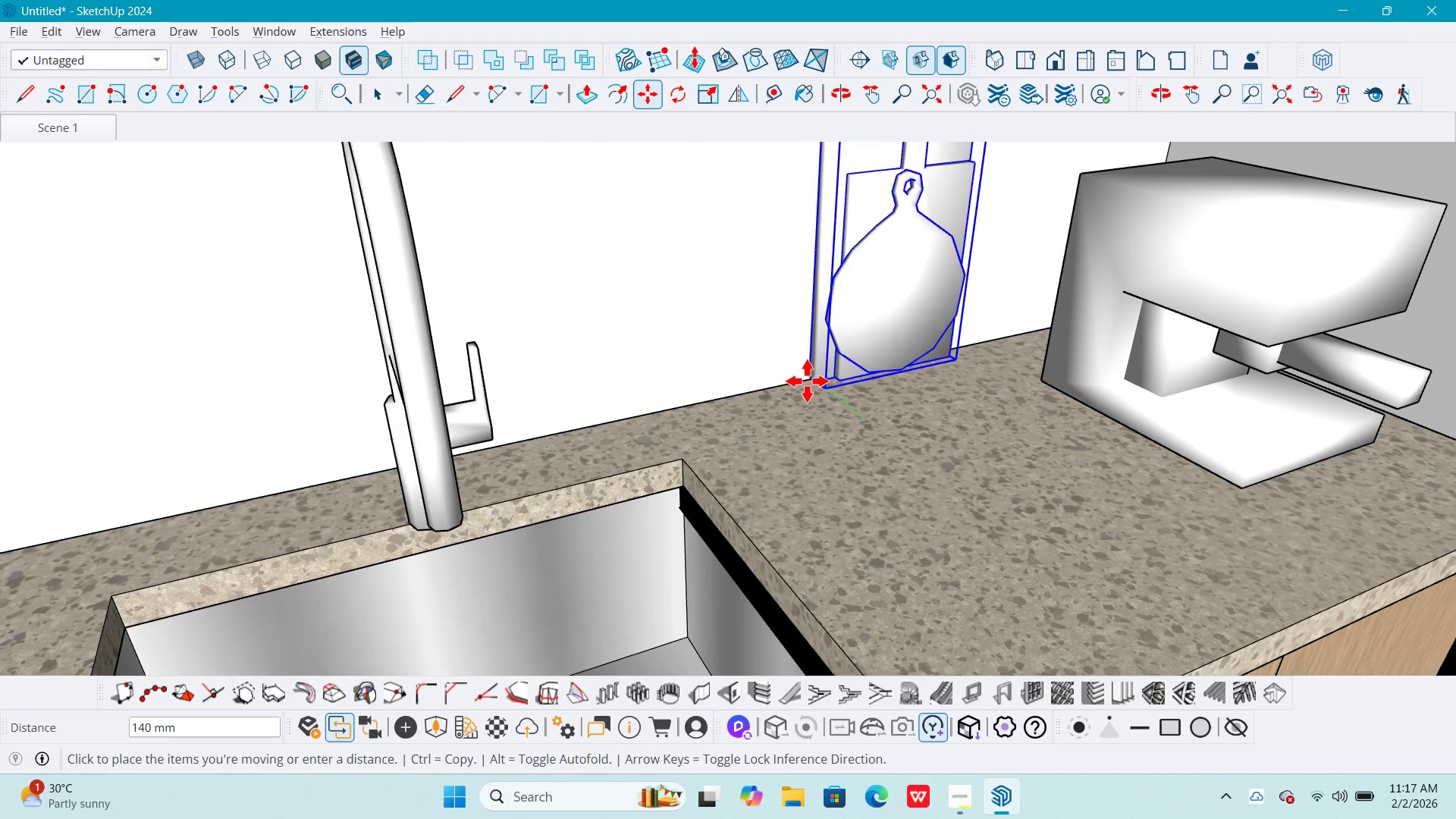 
left_click([1025, 422])
 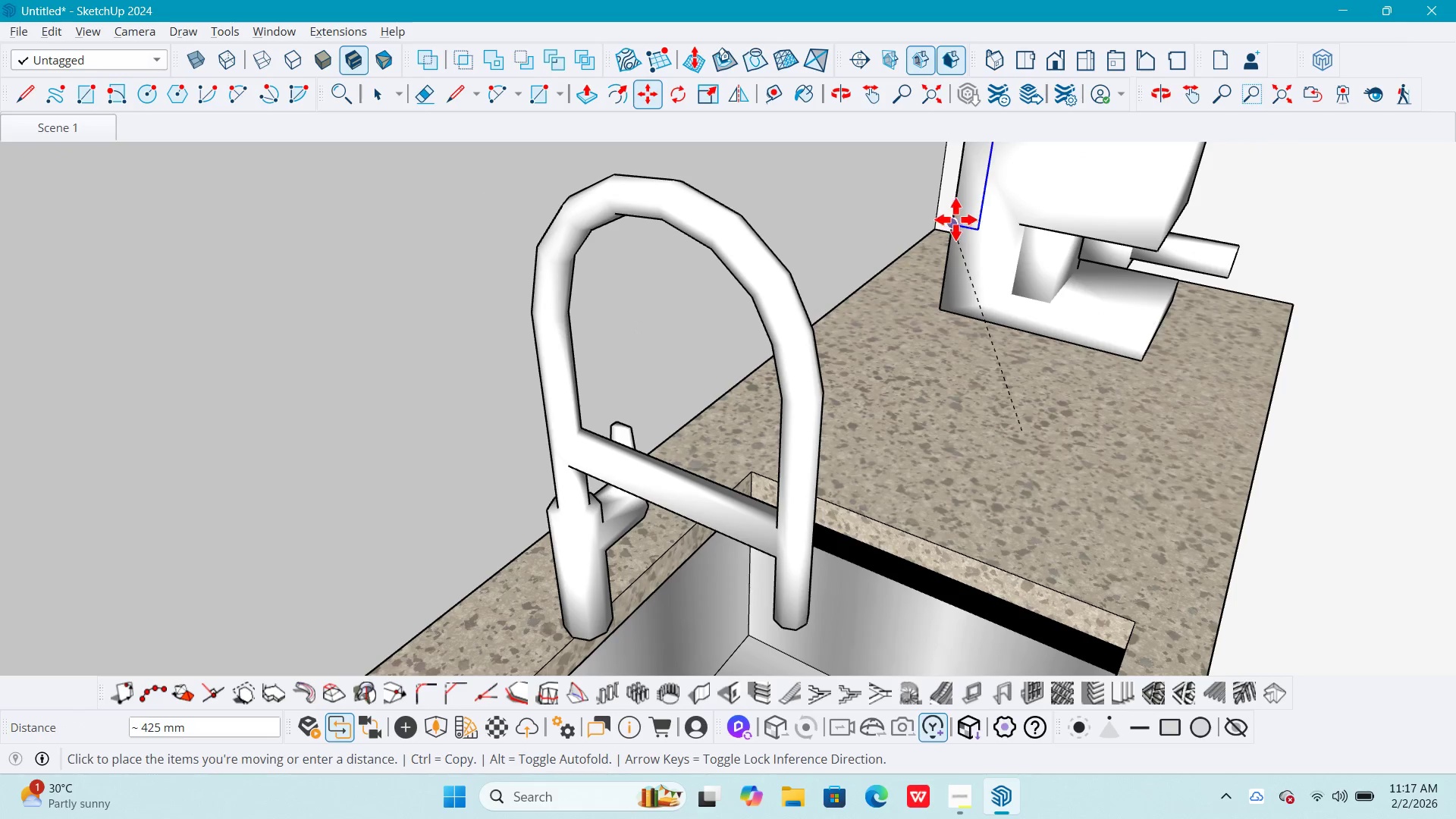 
left_click([937, 230])
 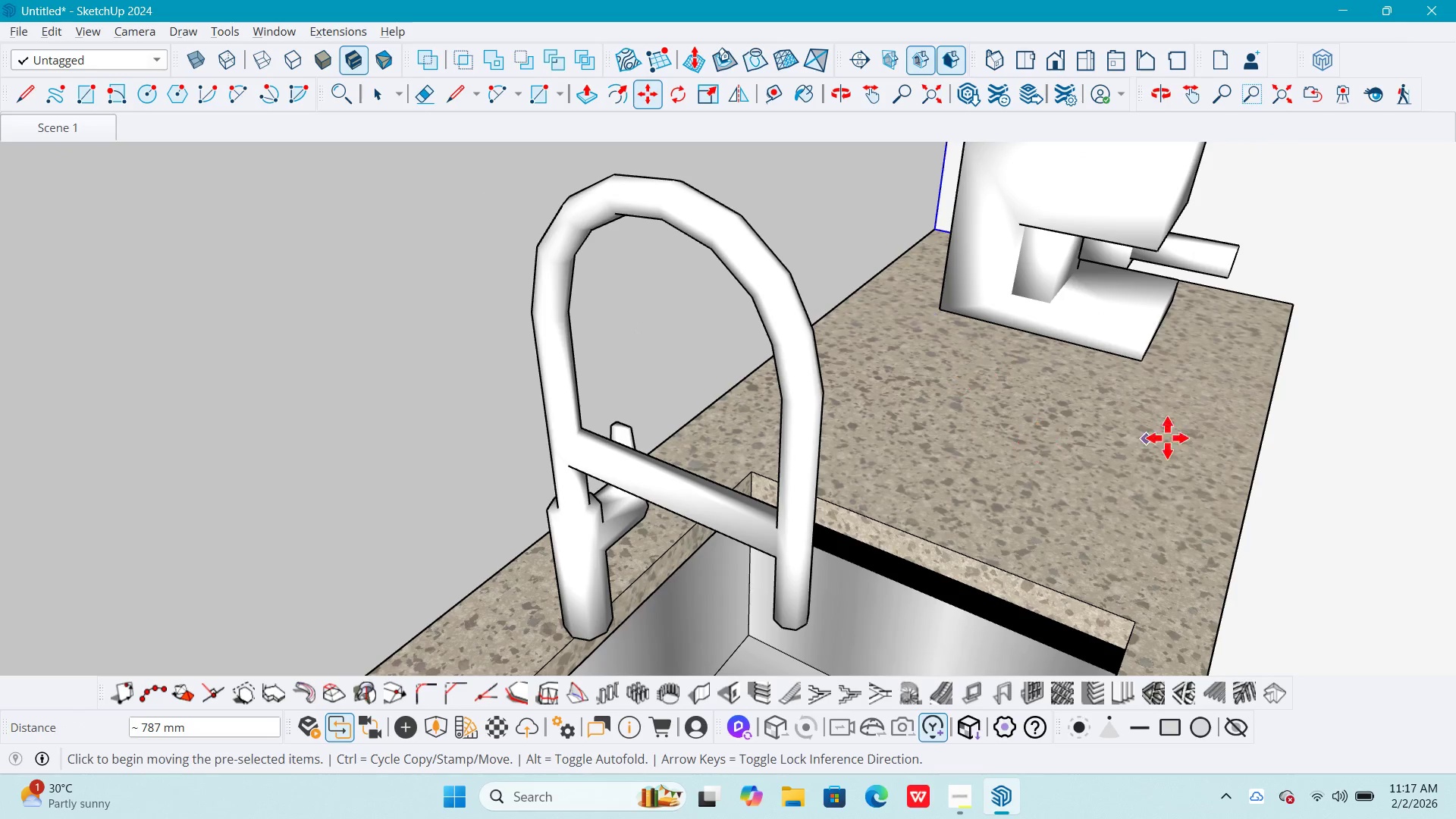 
left_click([1229, 400])
 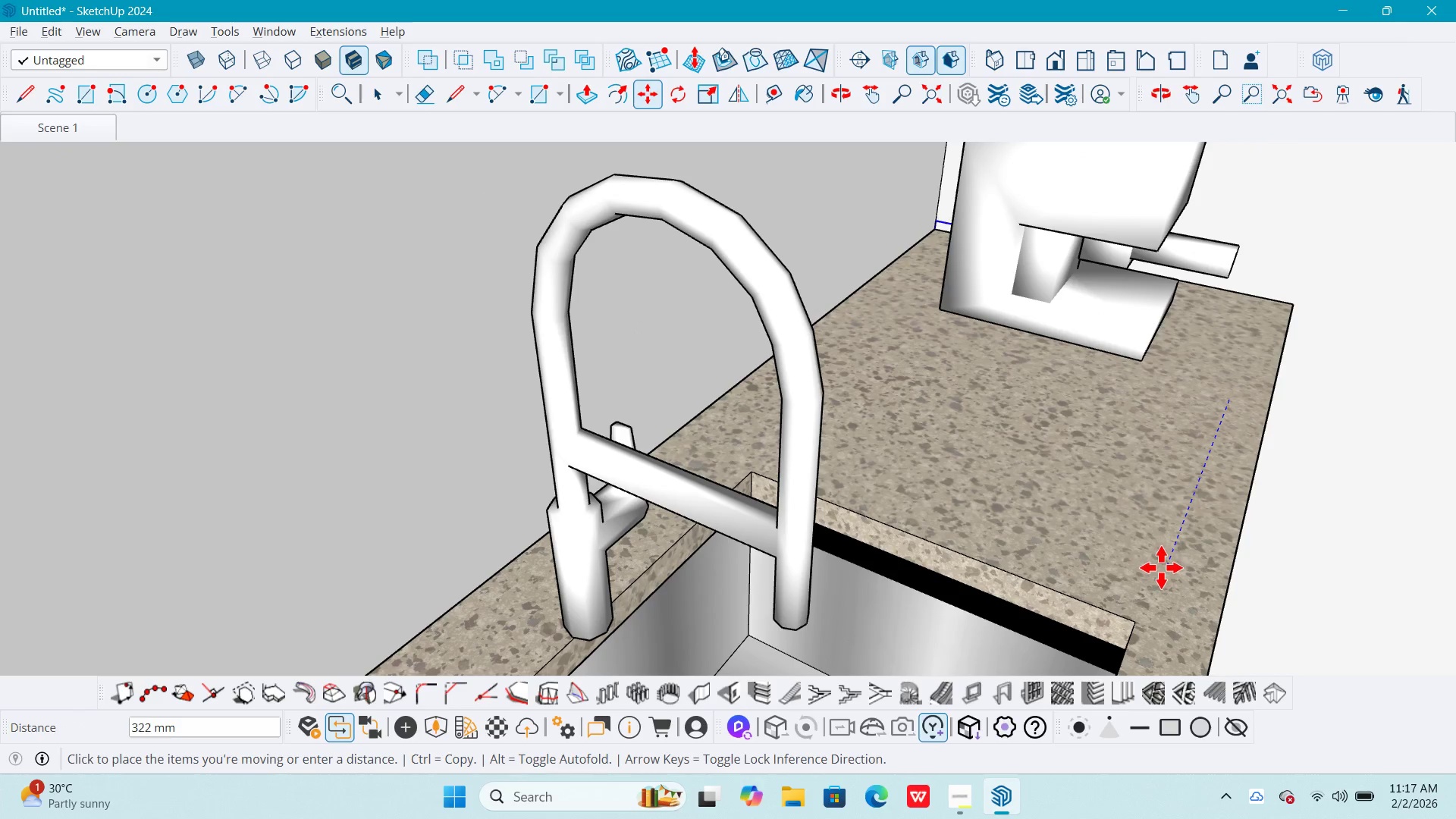 
key(Space)
 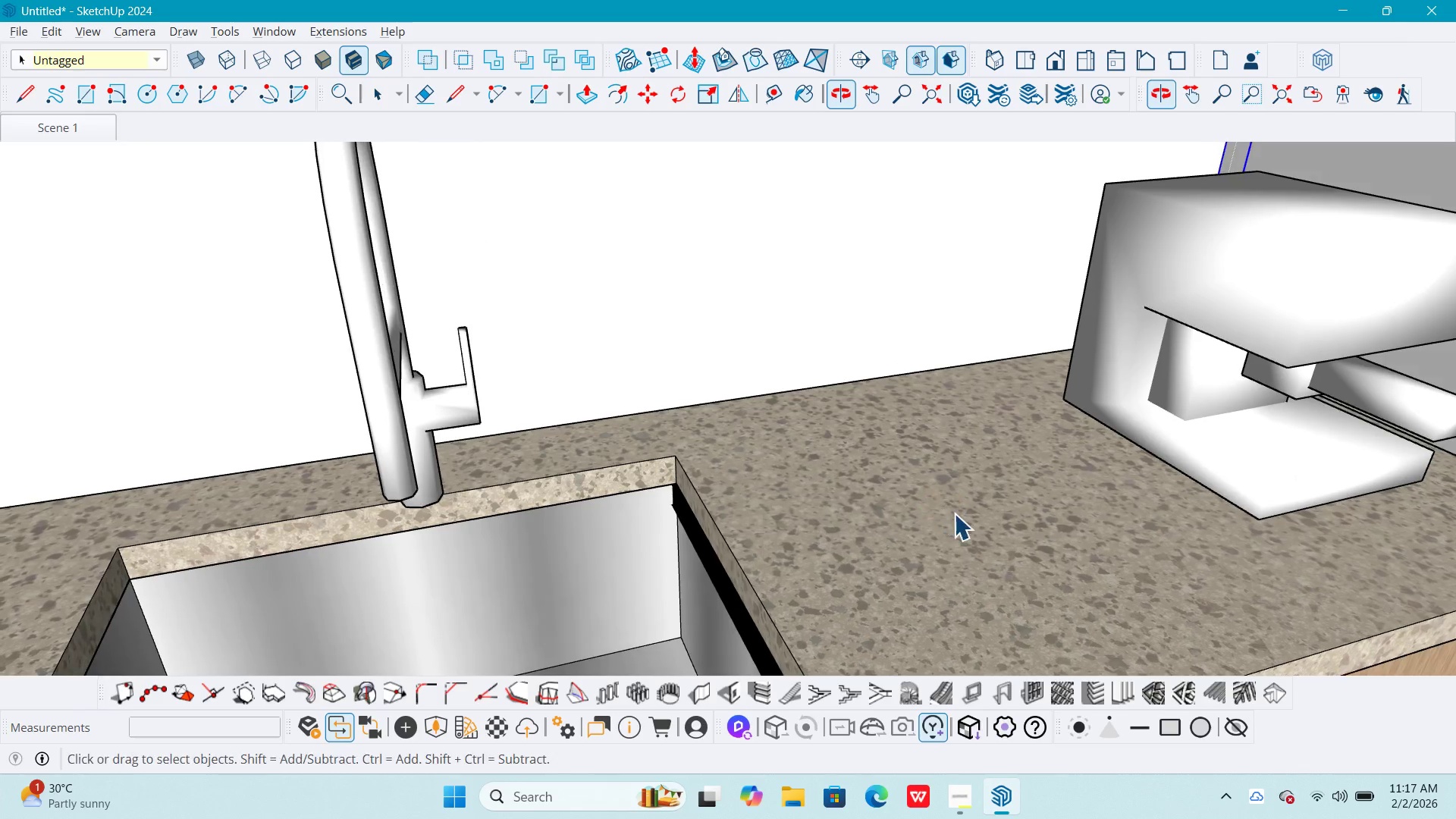 
key(M)
 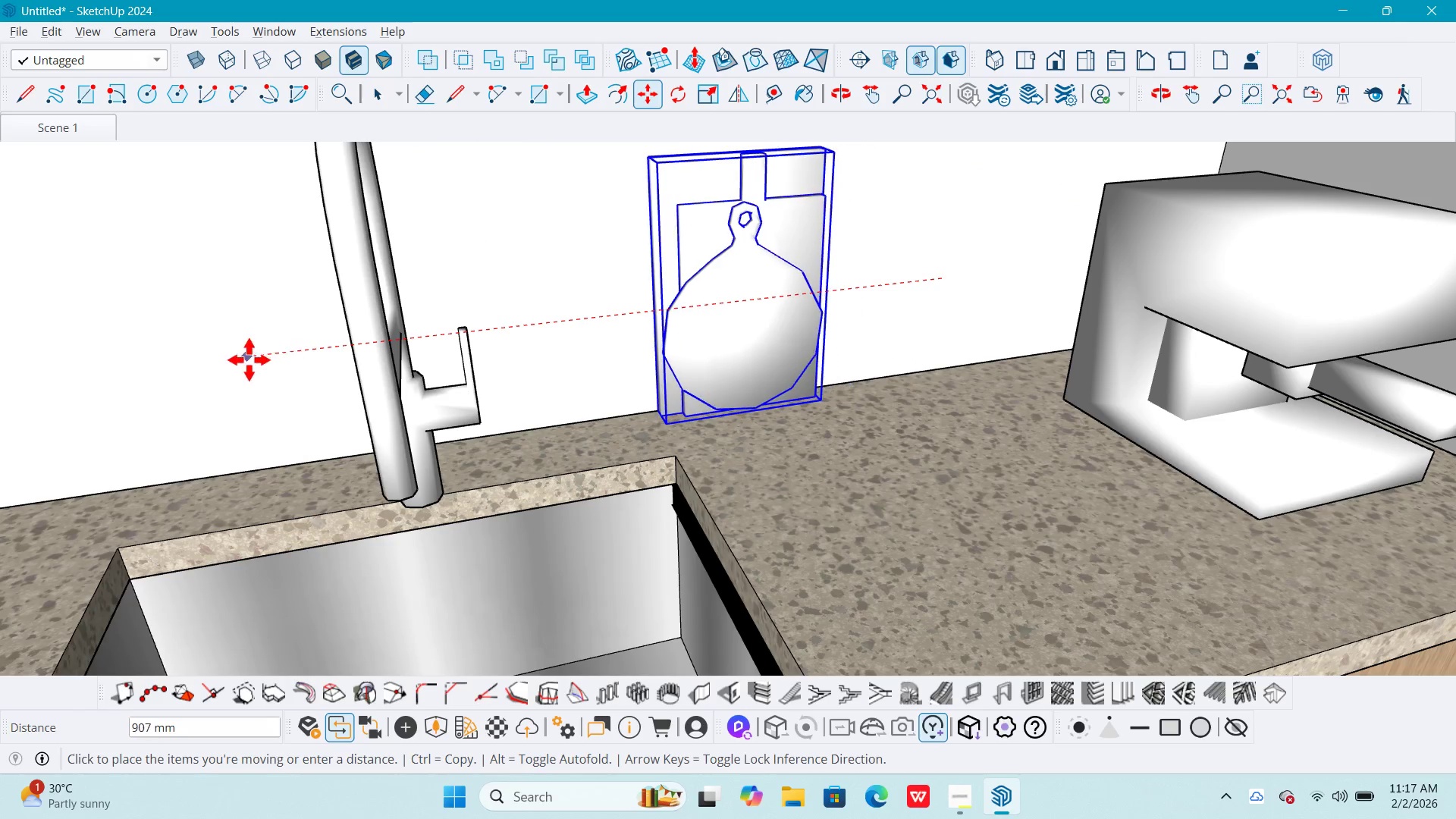 
left_click([249, 359])
 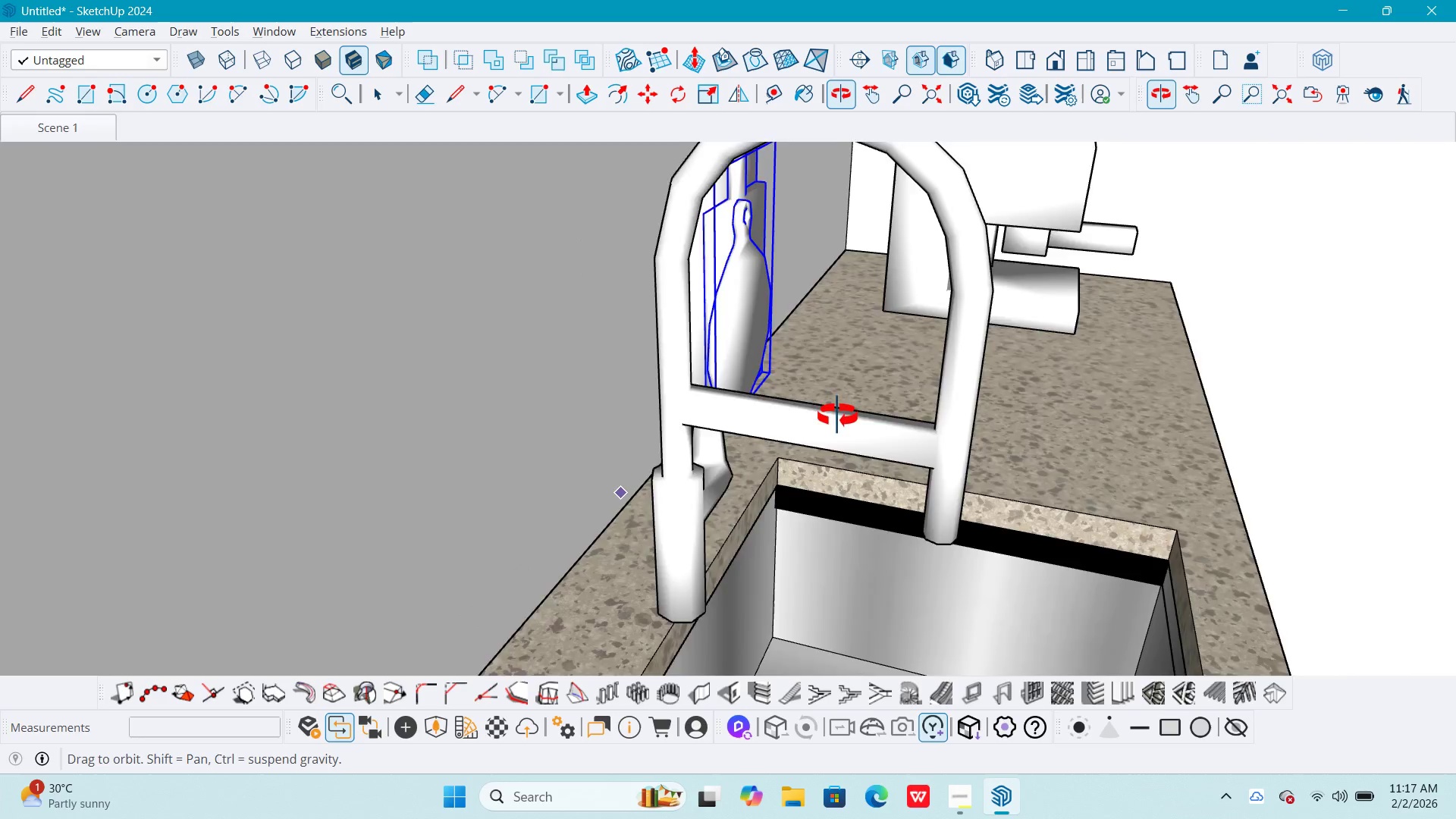 
key(Shift+ShiftLeft)
 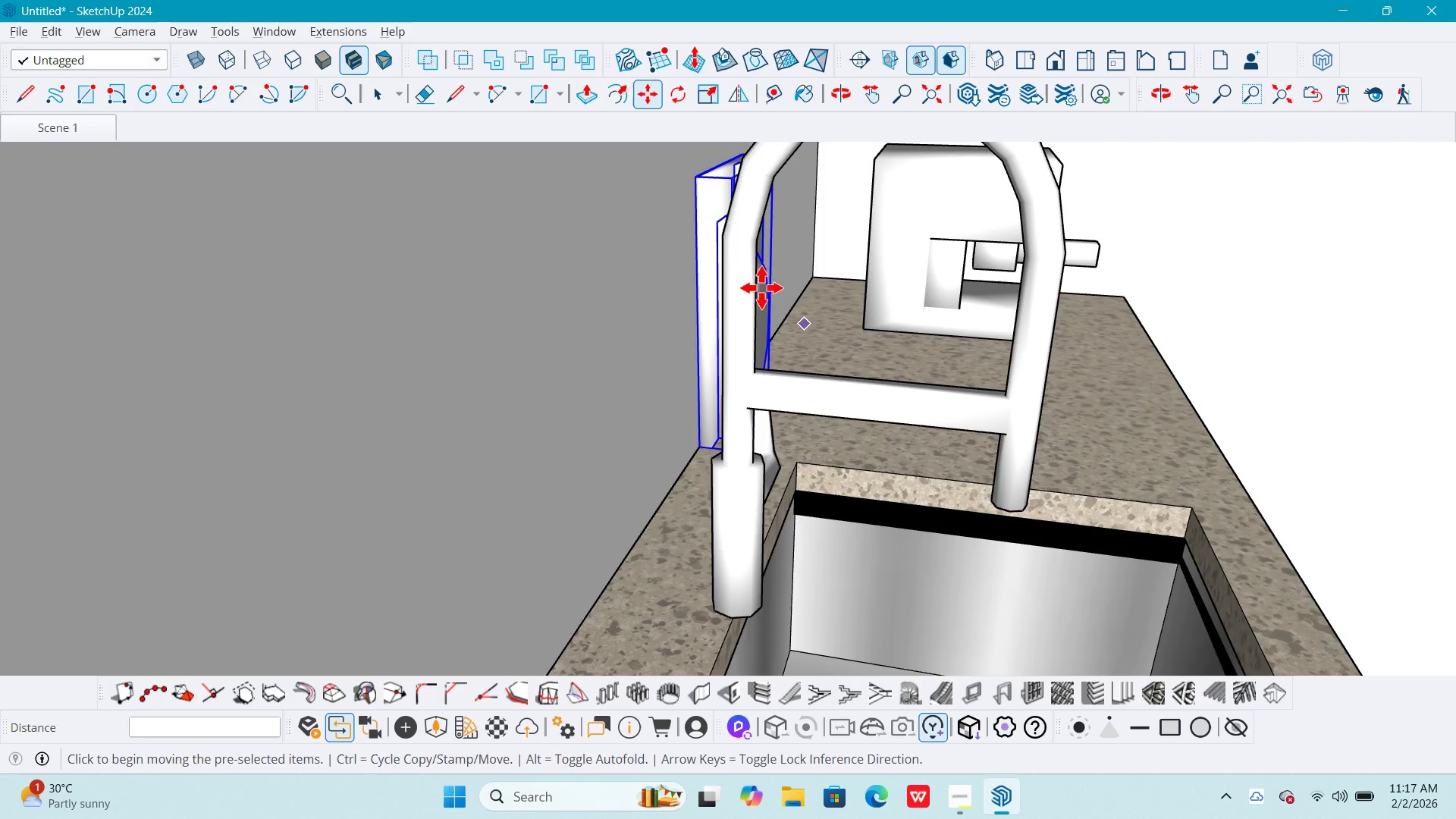 
key(Q)
 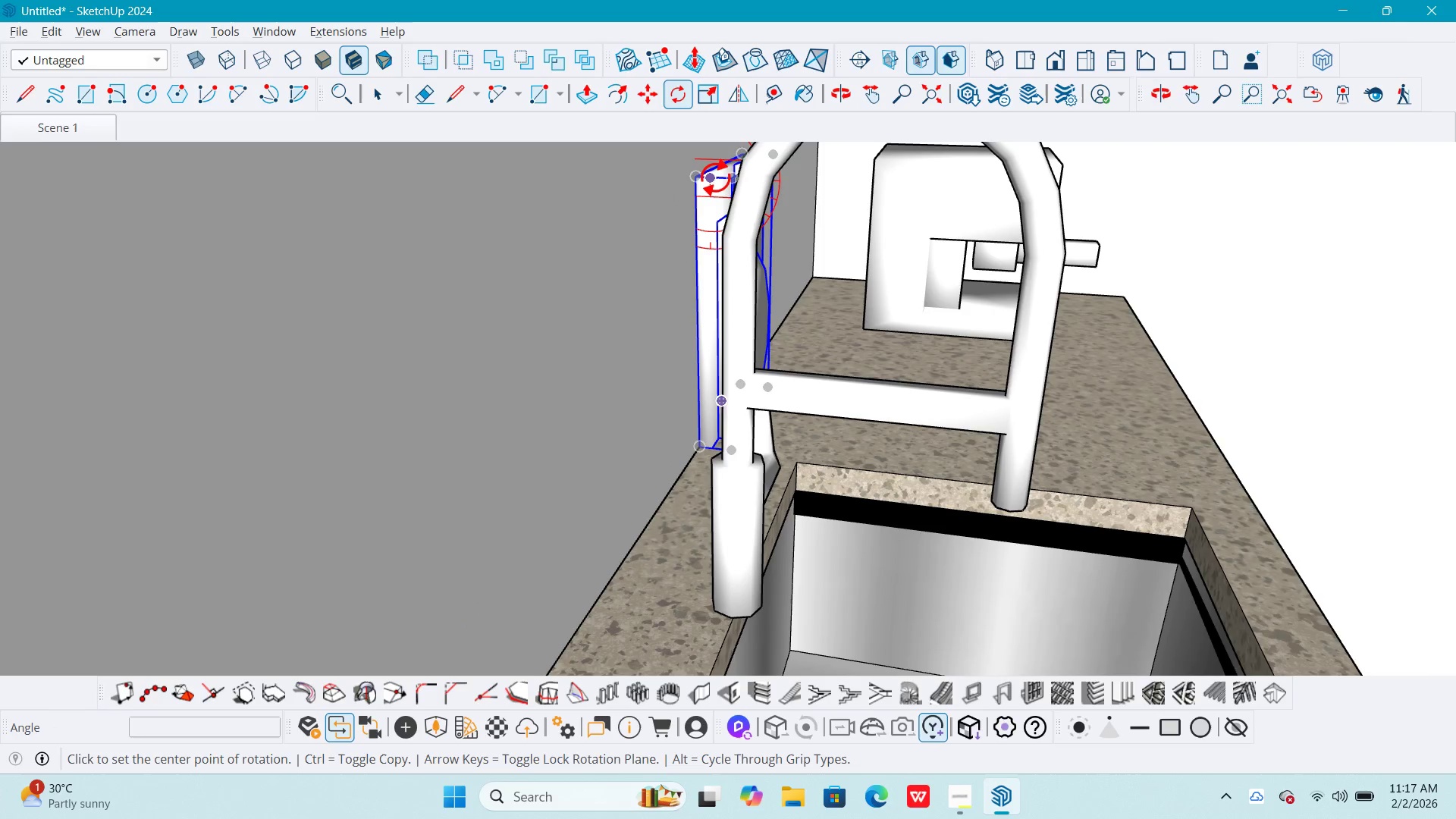 
left_click([713, 177])
 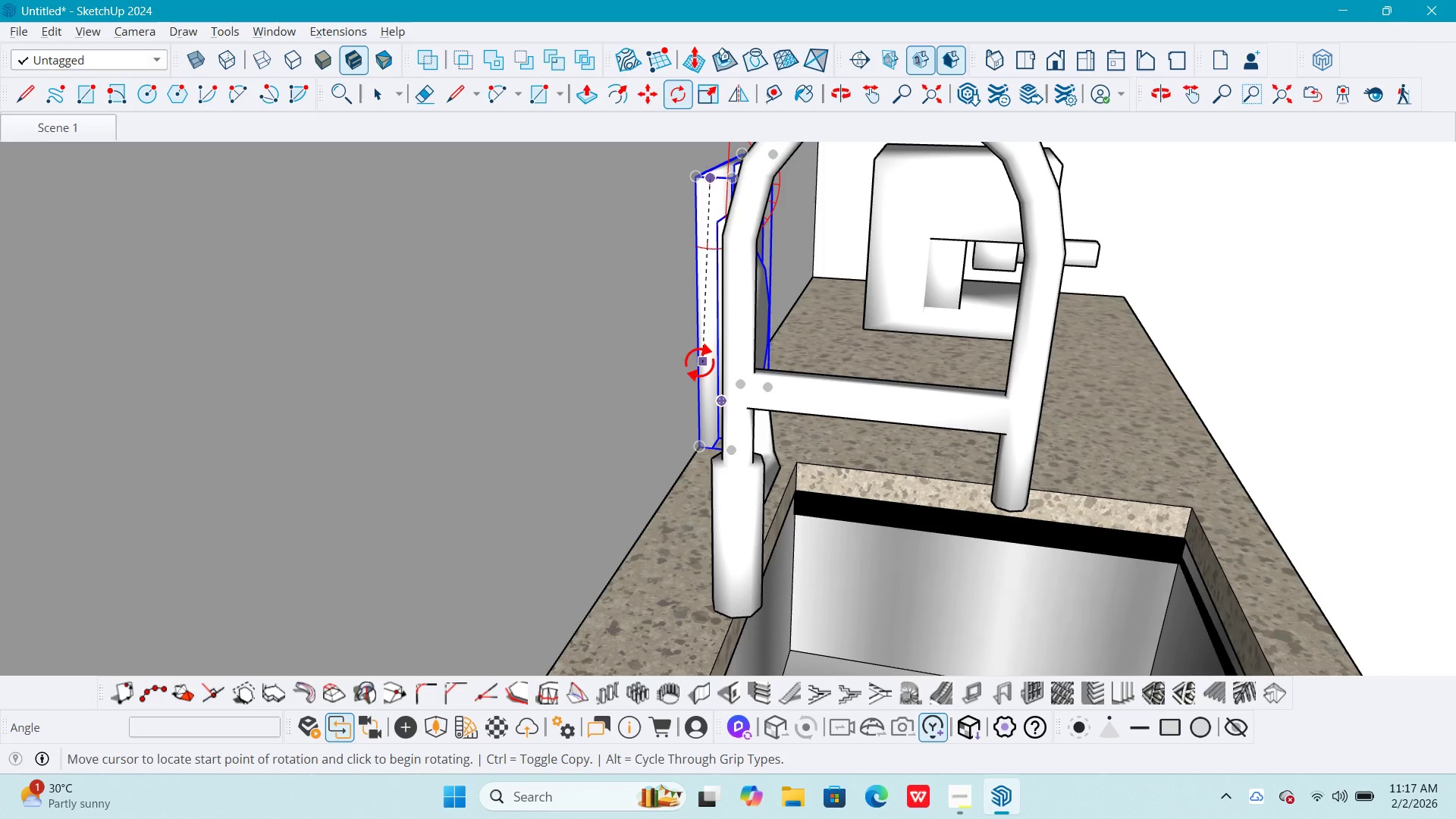 
scroll: coordinate [705, 360], scroll_direction: up, amount: 2.0
 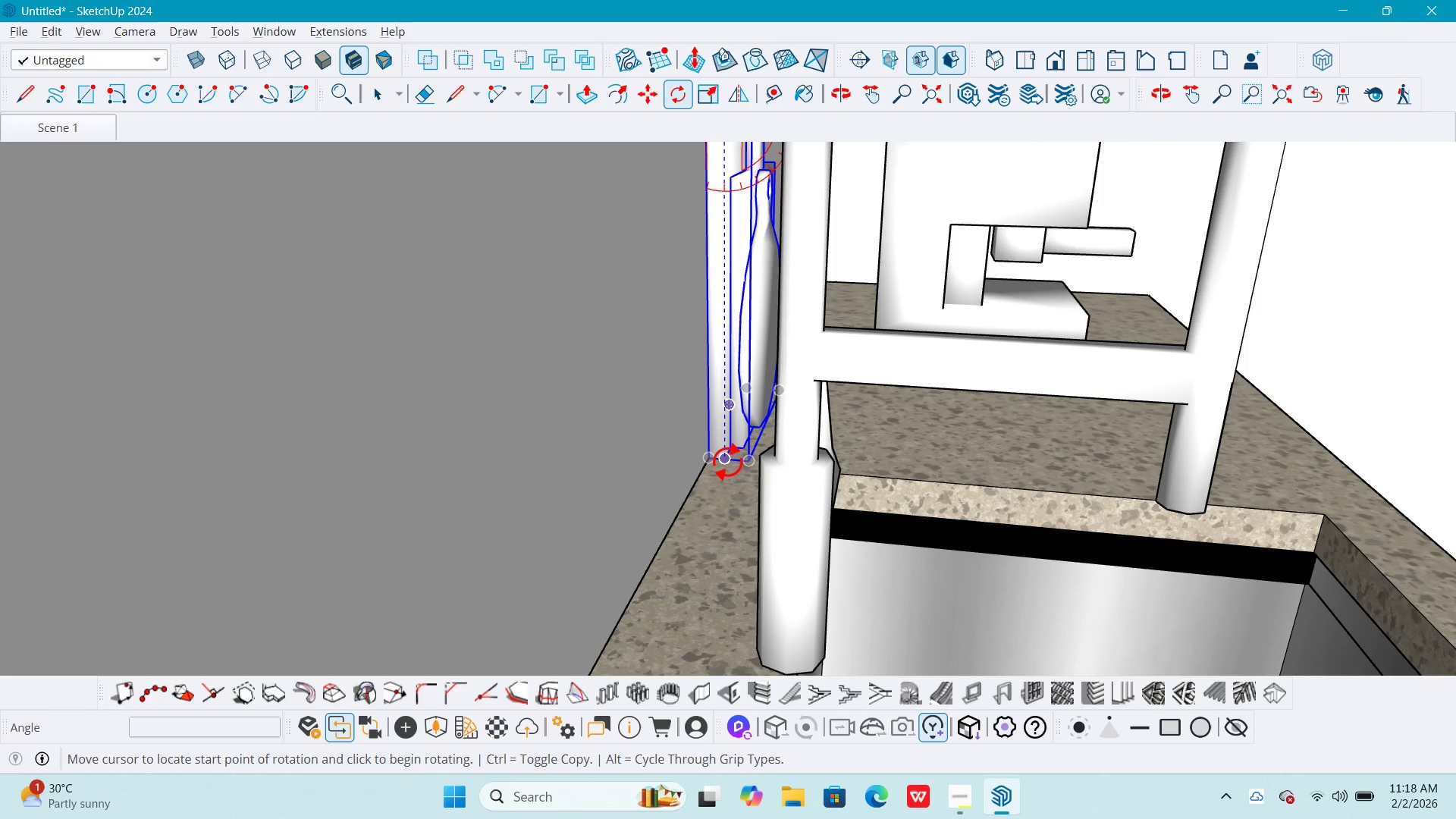 
left_click([727, 462])
 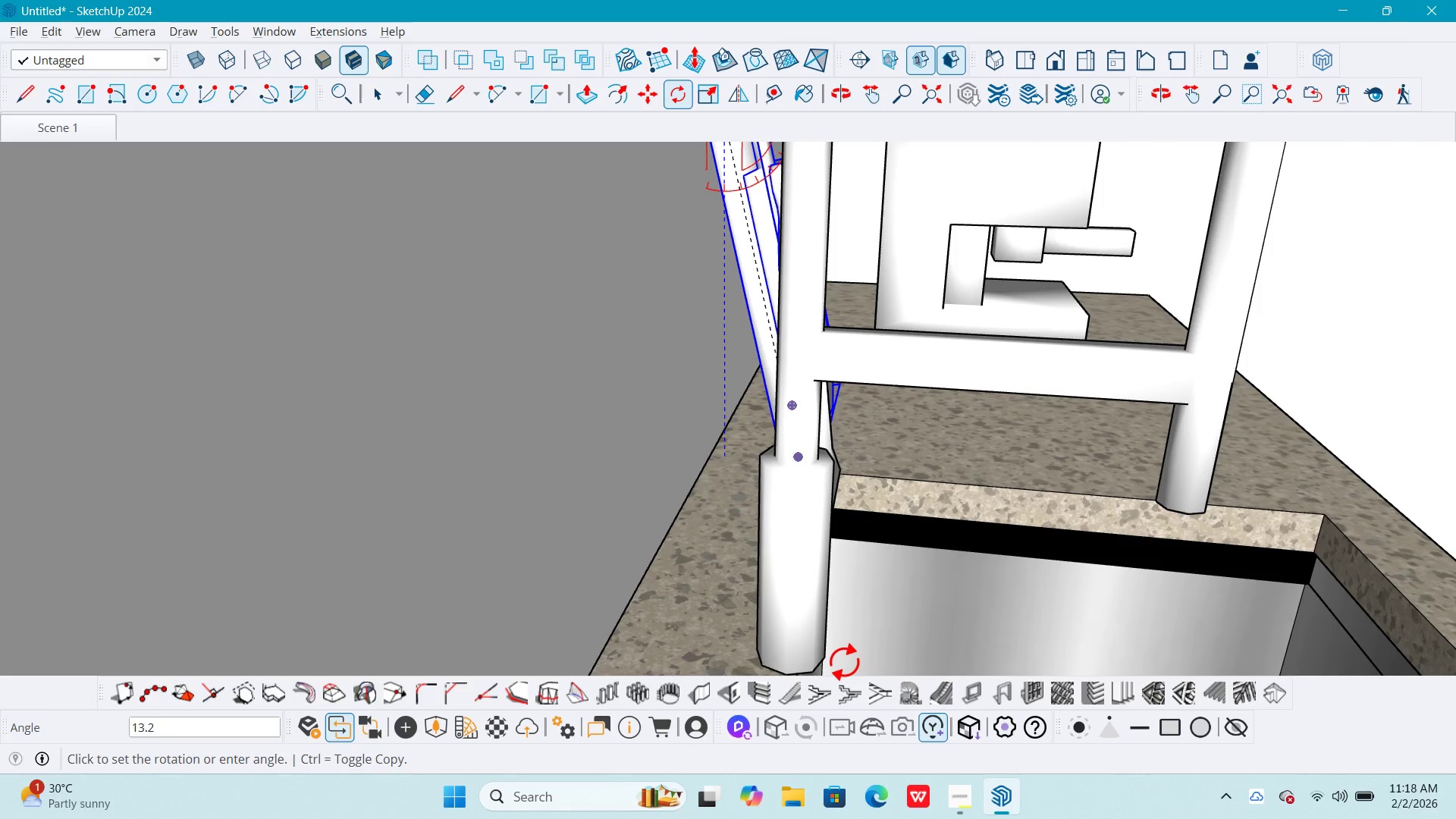 
key(Numpad1)
 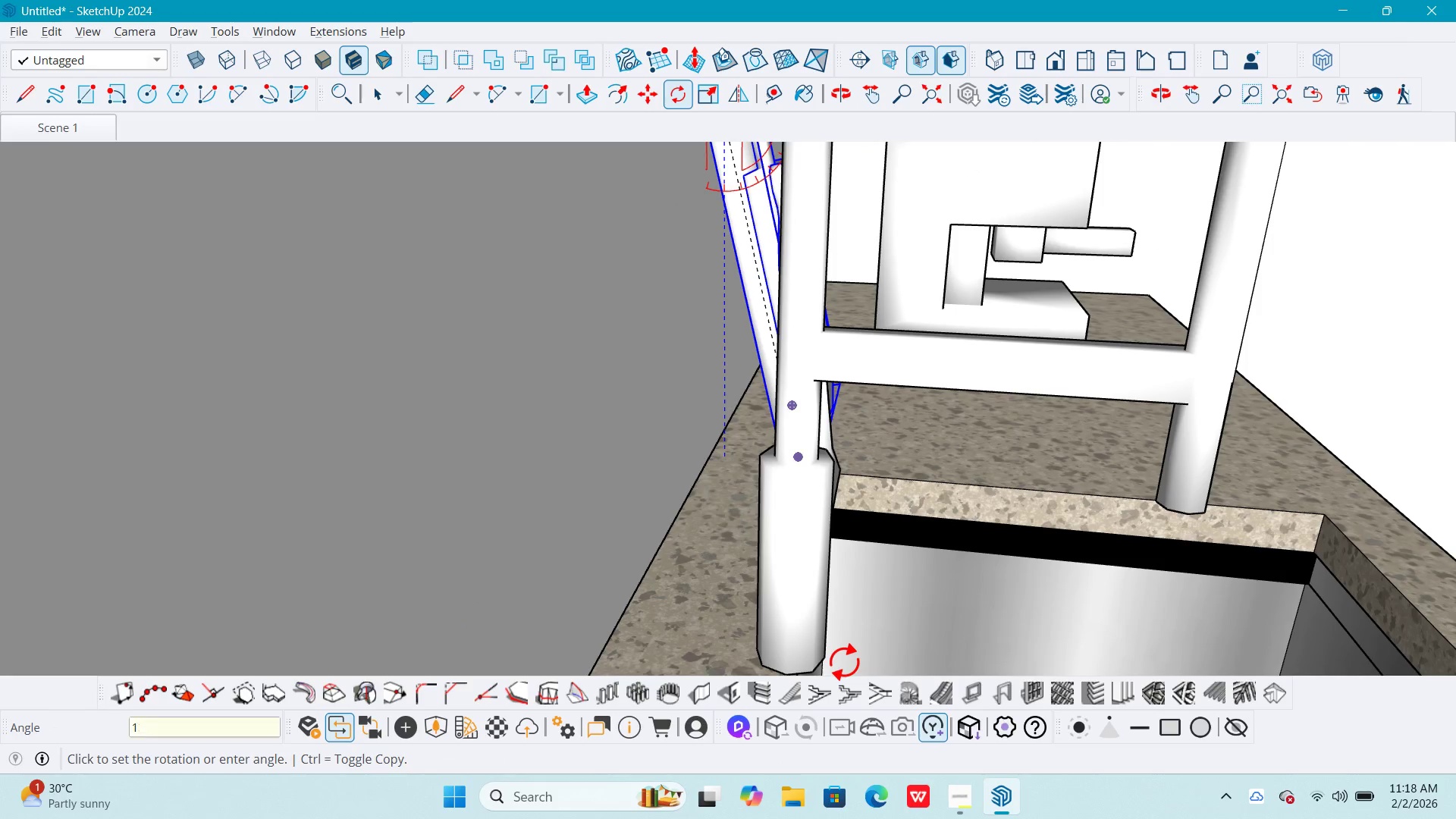 
key(Numpad5)
 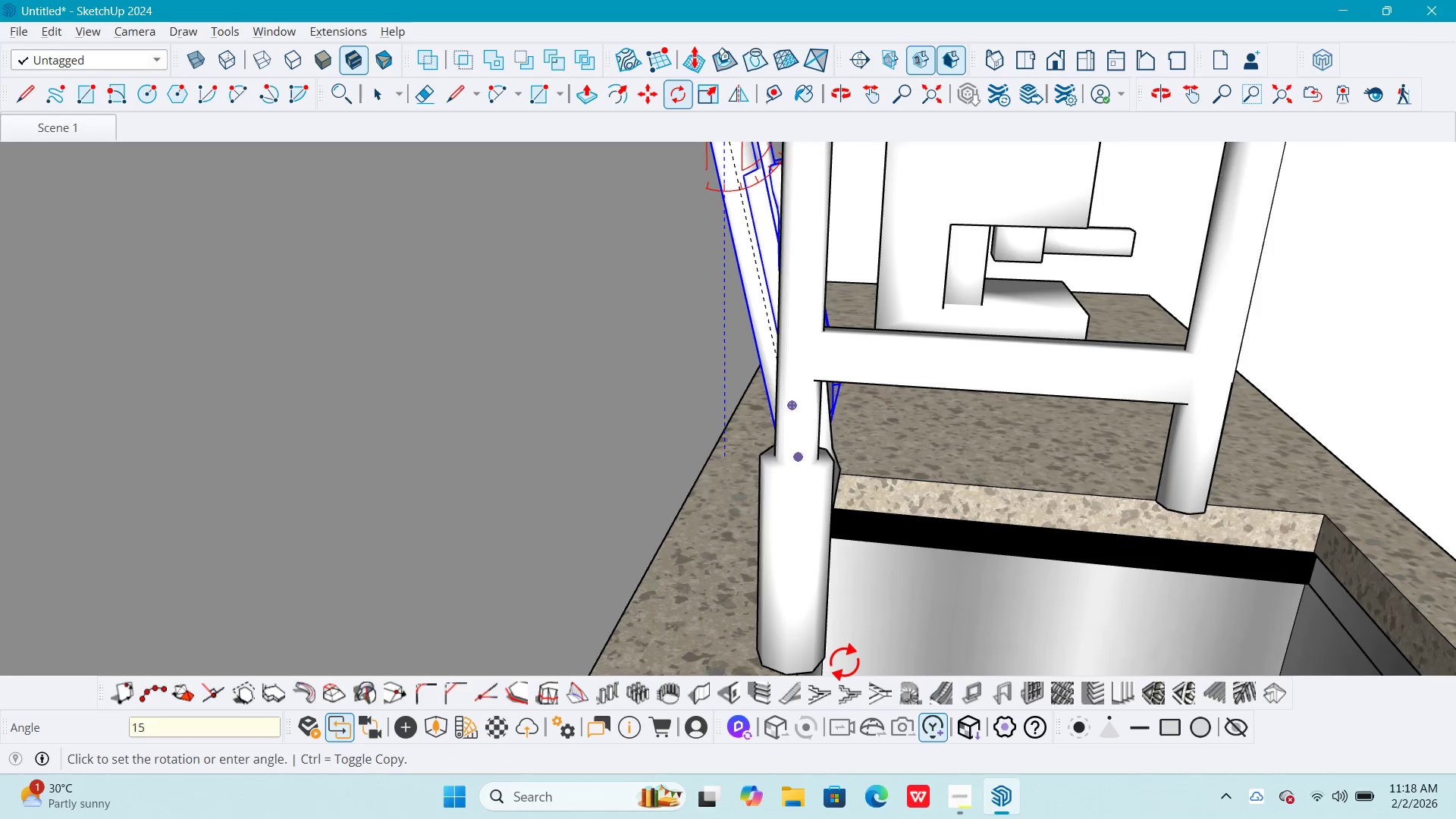 
key(NumpadEnter)
 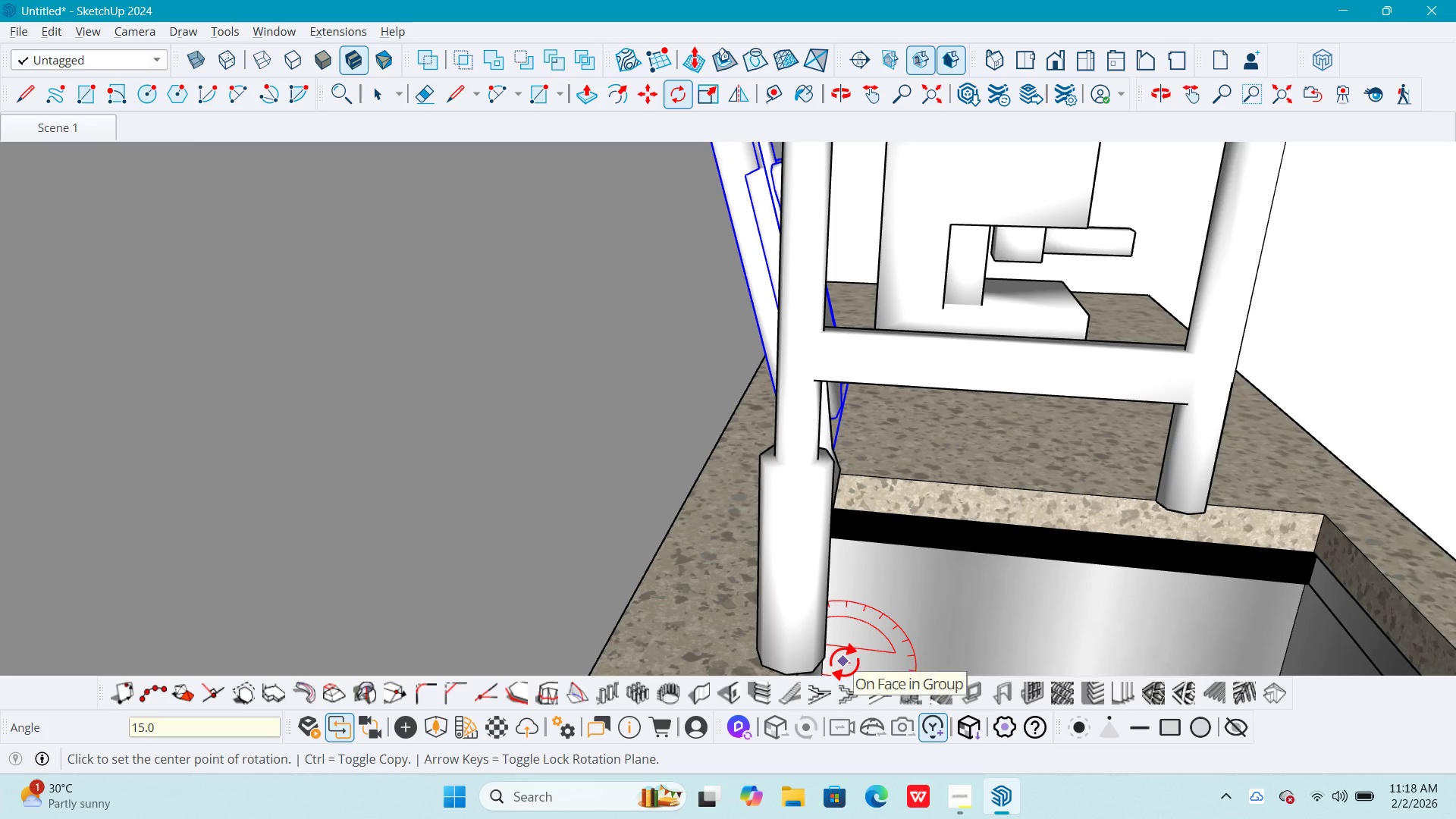 
hold_key(key=ShiftLeft, duration=0.73)
scroll: coordinate [1071, 555], scroll_direction: up, amount: 1.0
 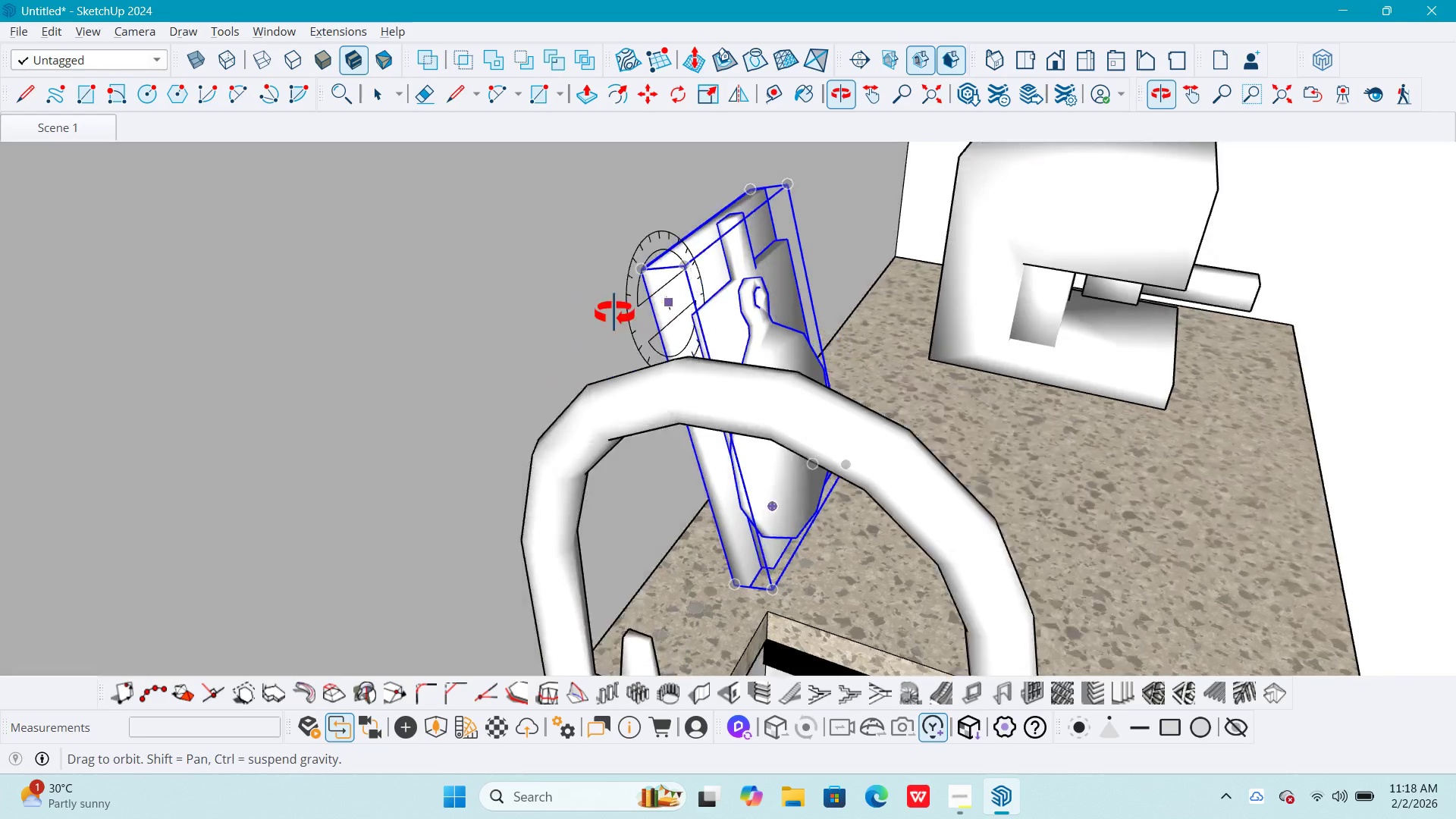 
scroll: coordinate [661, 448], scroll_direction: down, amount: 3.0
 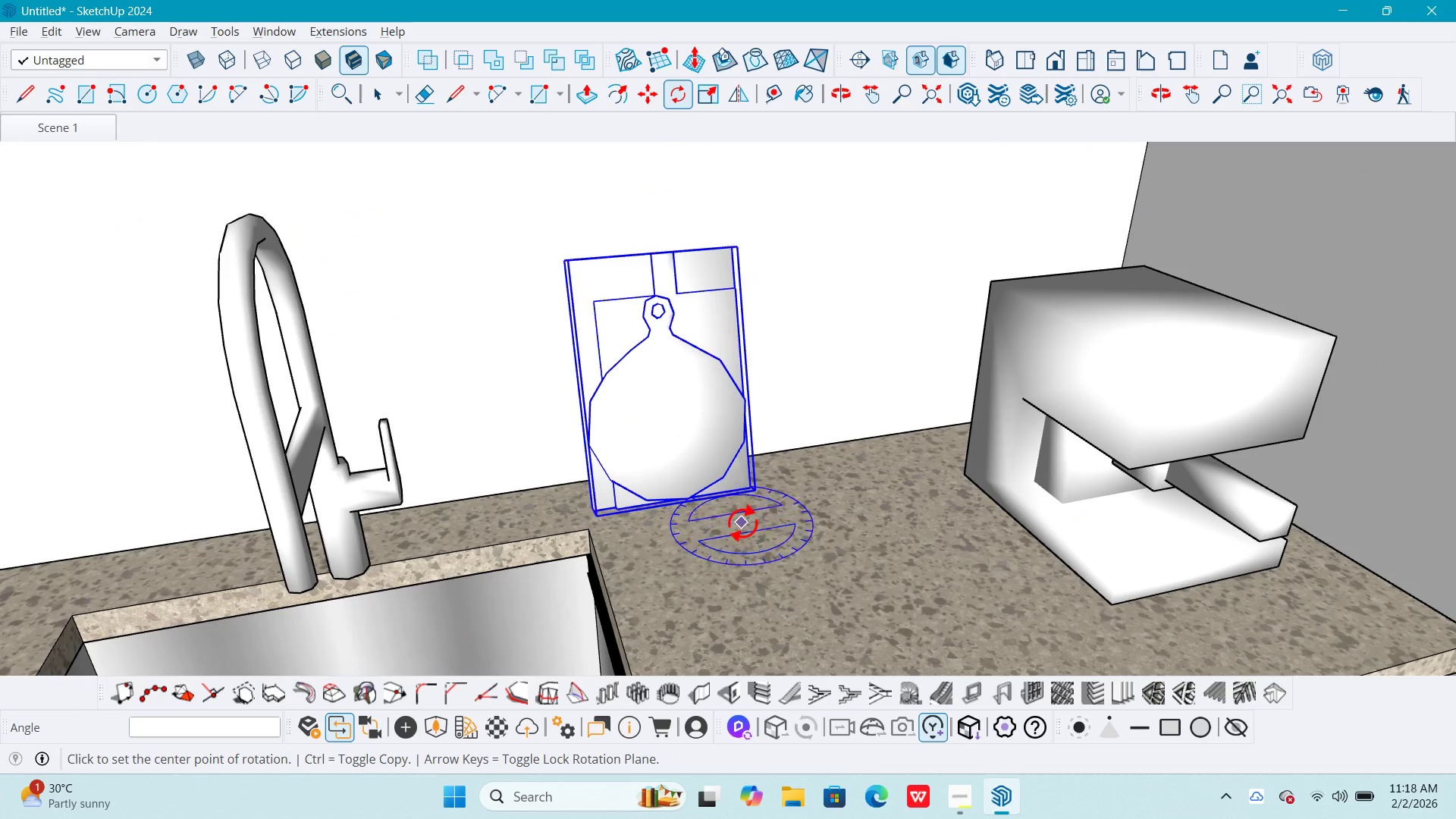 
key(M)
 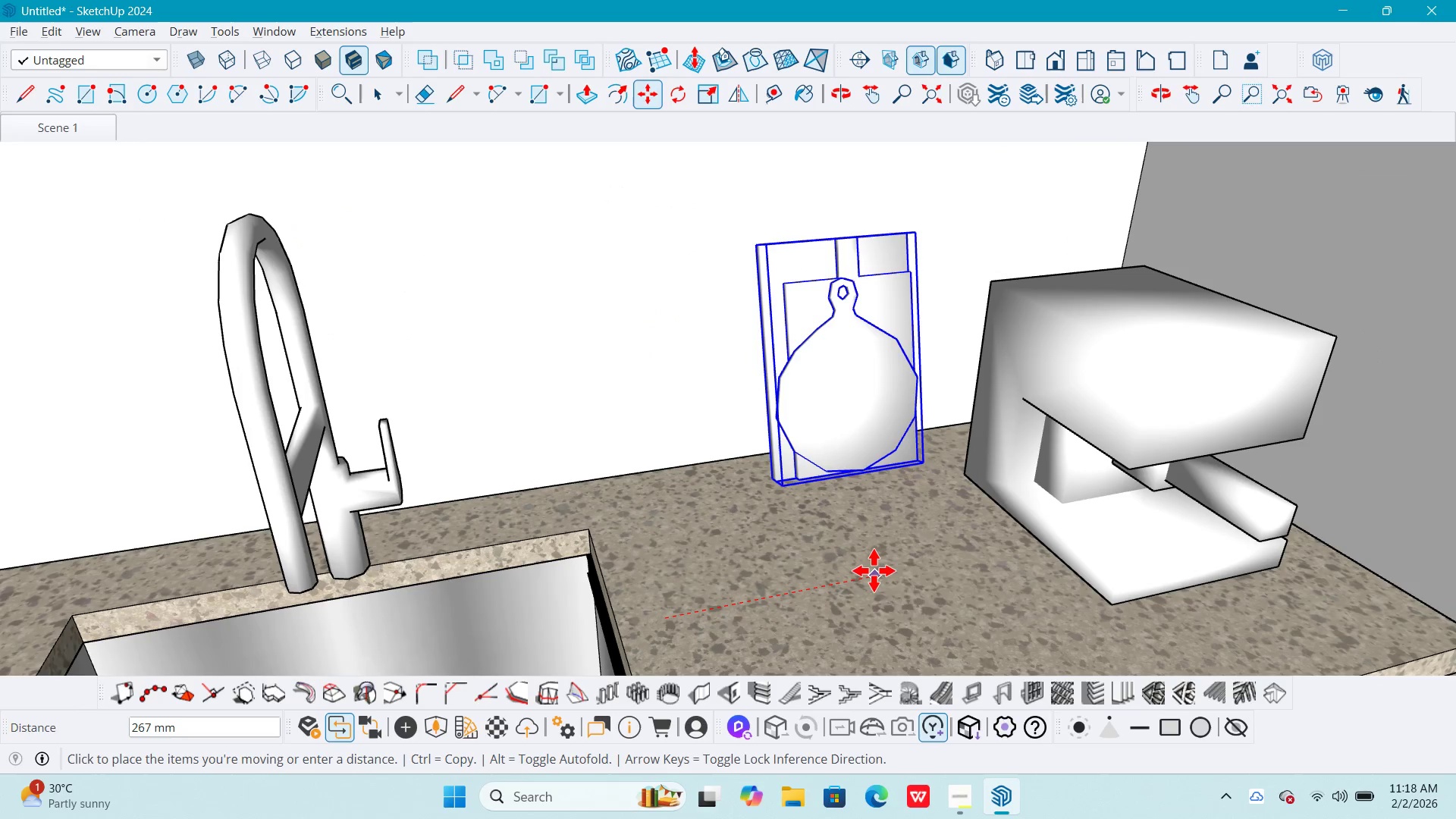 
left_click([865, 568])
 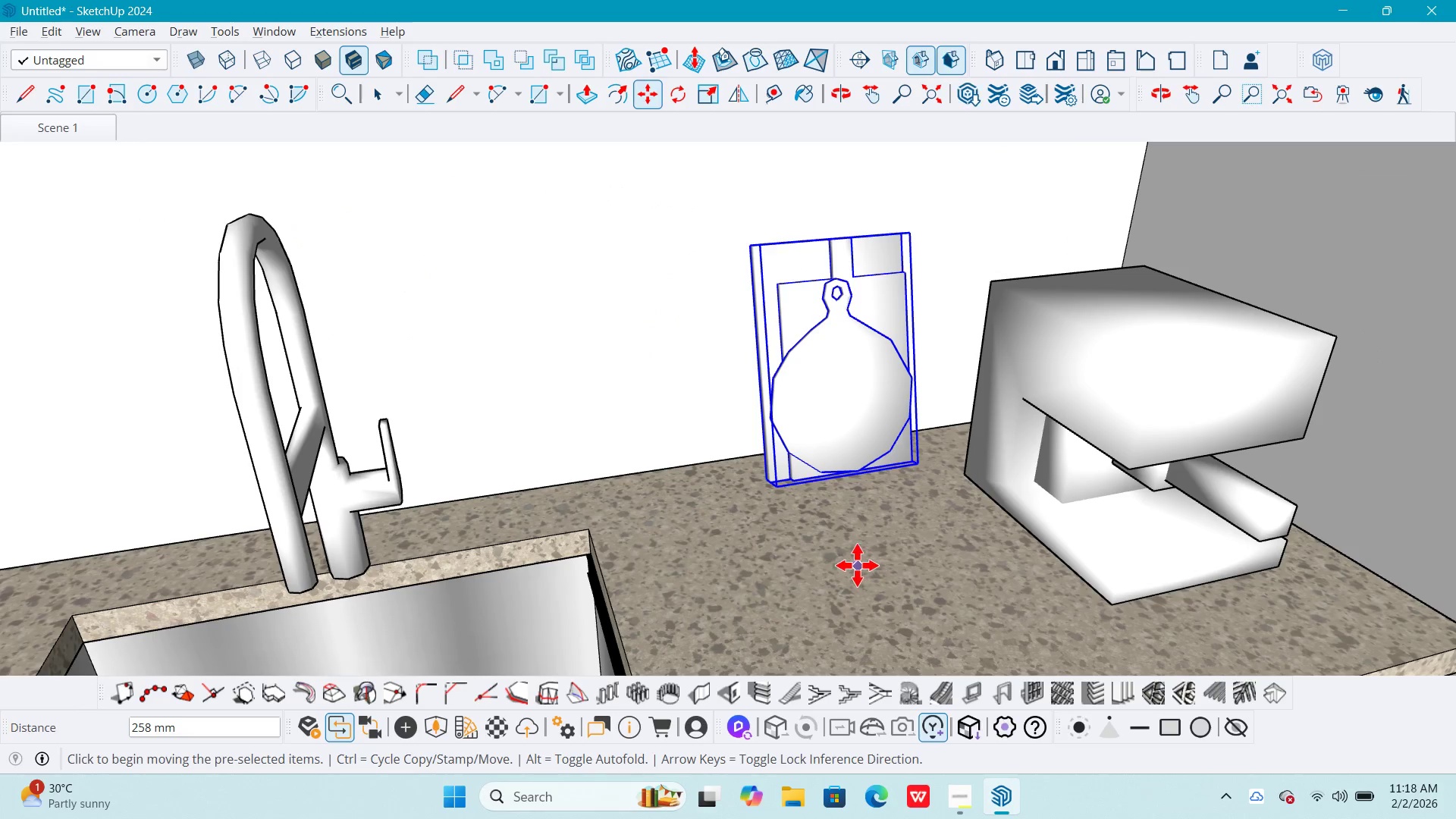 
scroll: coordinate [693, 508], scroll_direction: down, amount: 14.0
 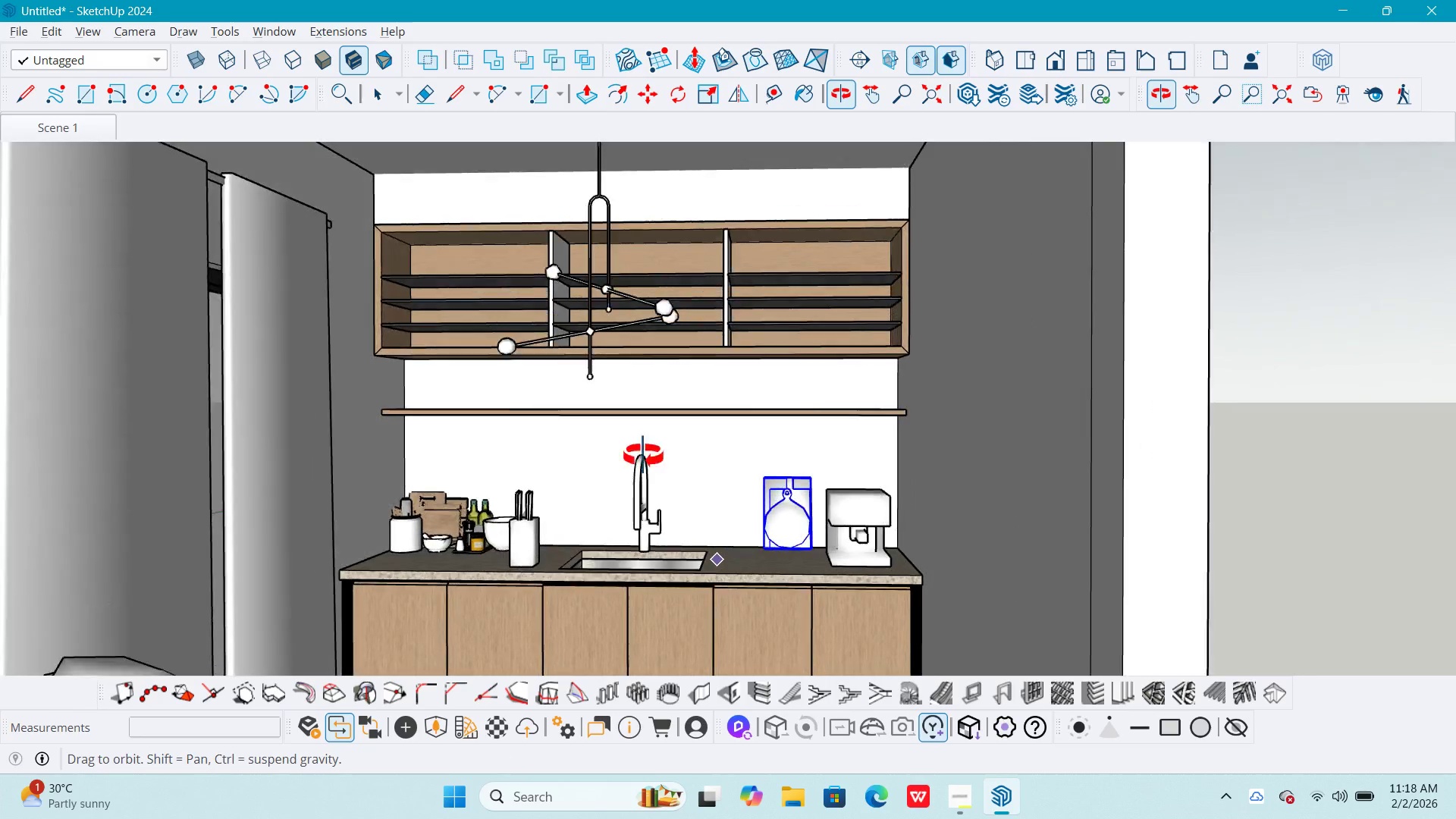 
key(Space)
 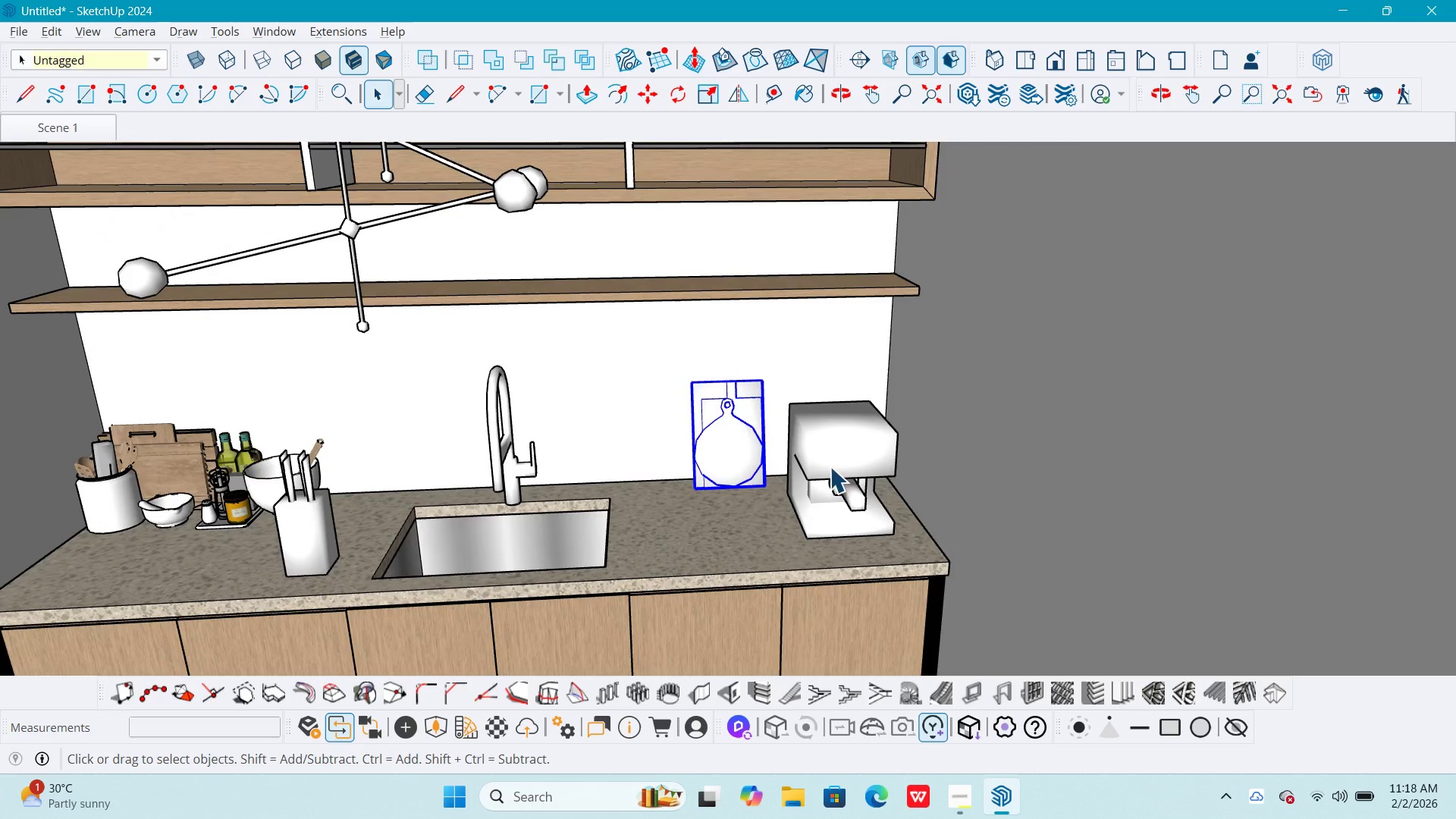 
scroll: coordinate [866, 589], scroll_direction: up, amount: 5.0
 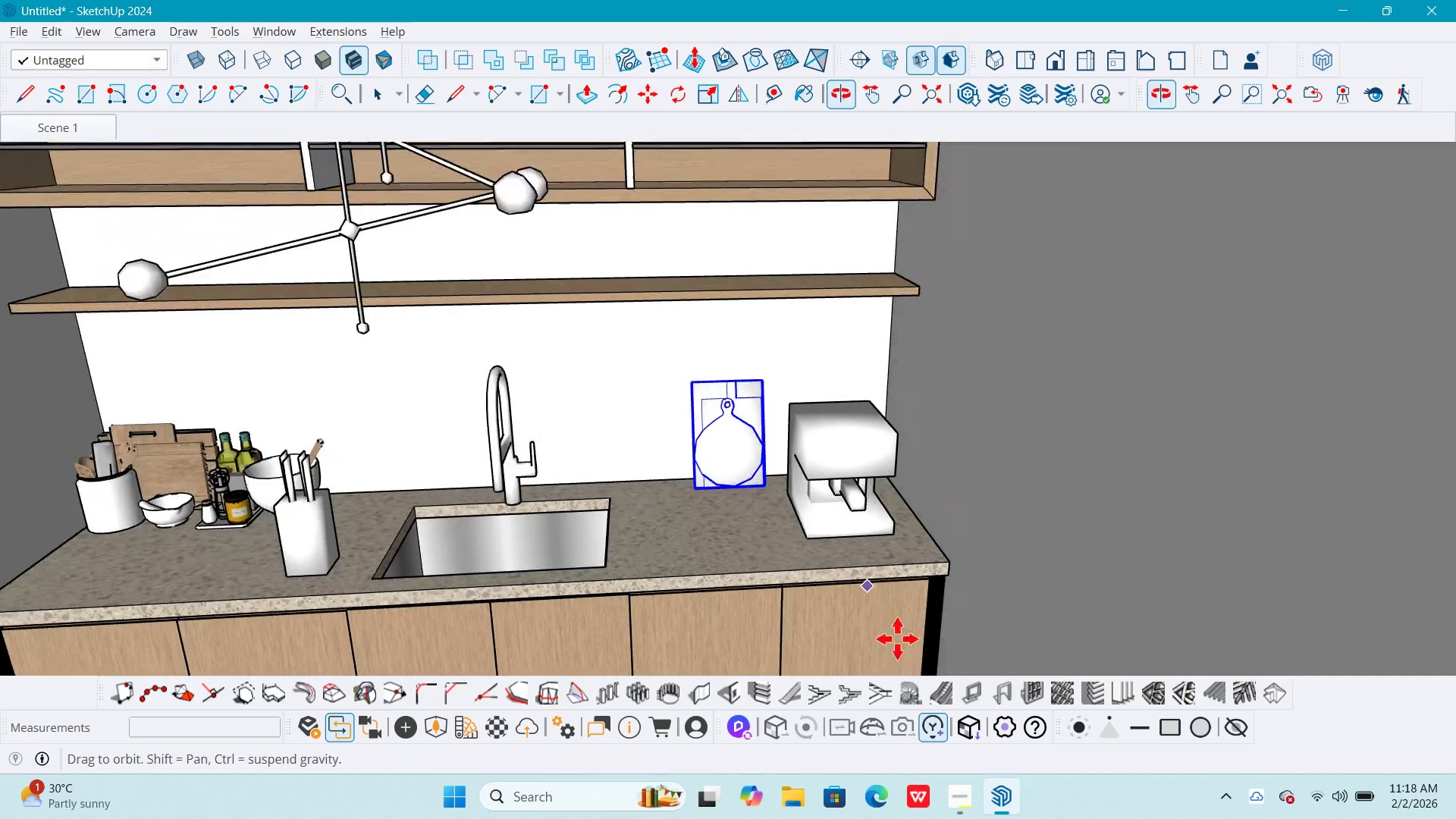 
left_click([828, 466])
 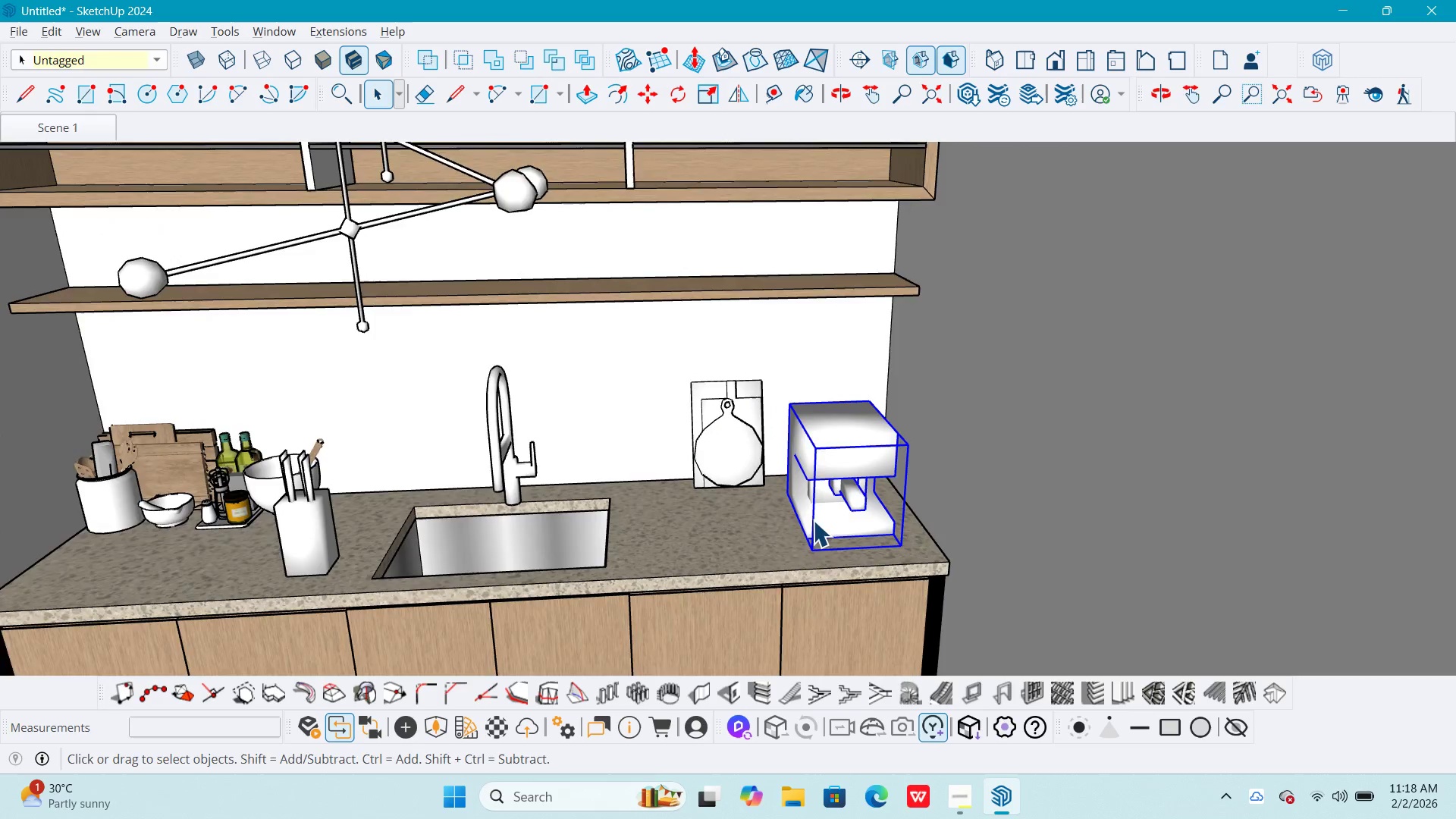 
scroll: coordinate [813, 523], scroll_direction: up, amount: 3.0
 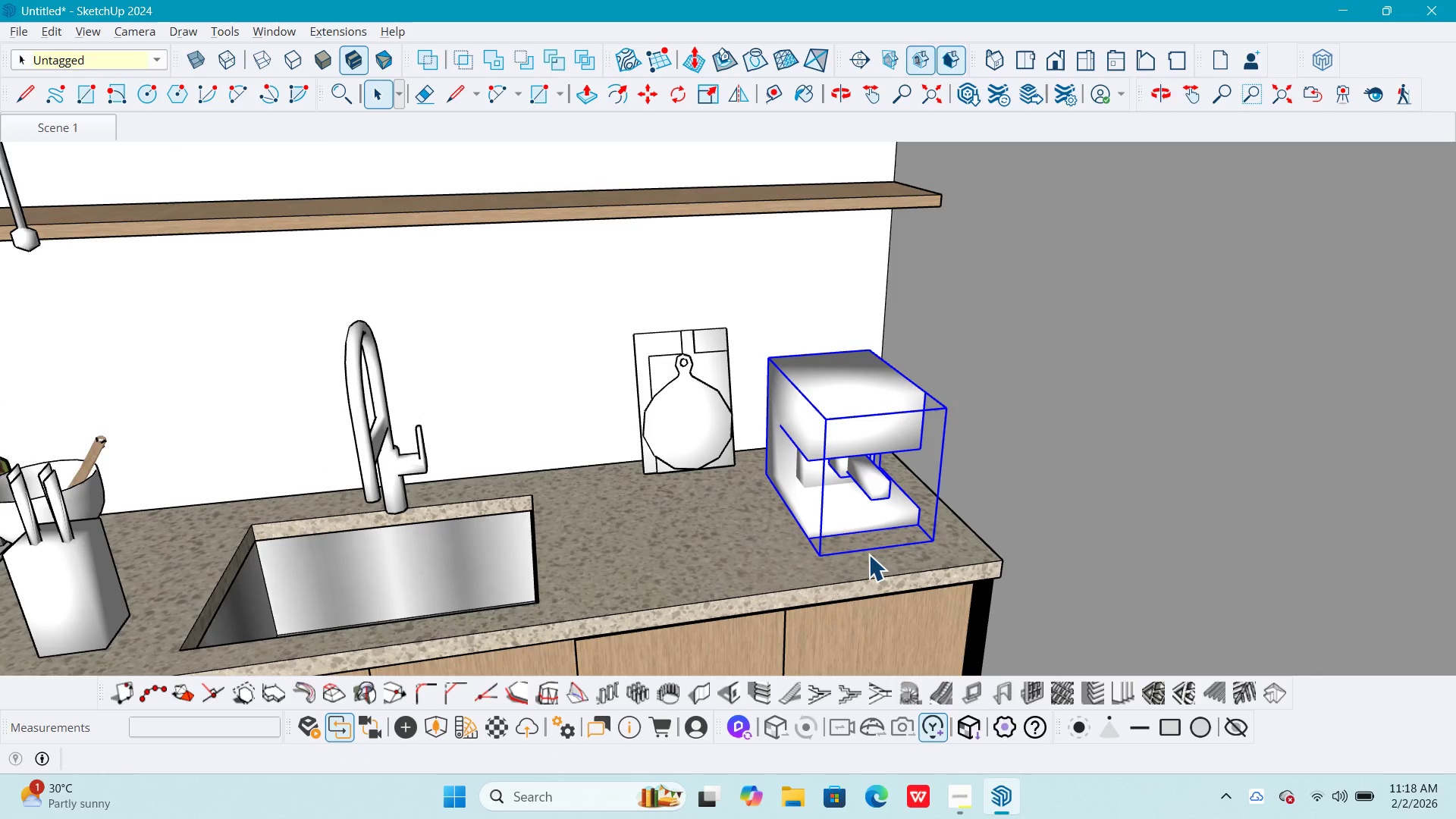 
key(M)
 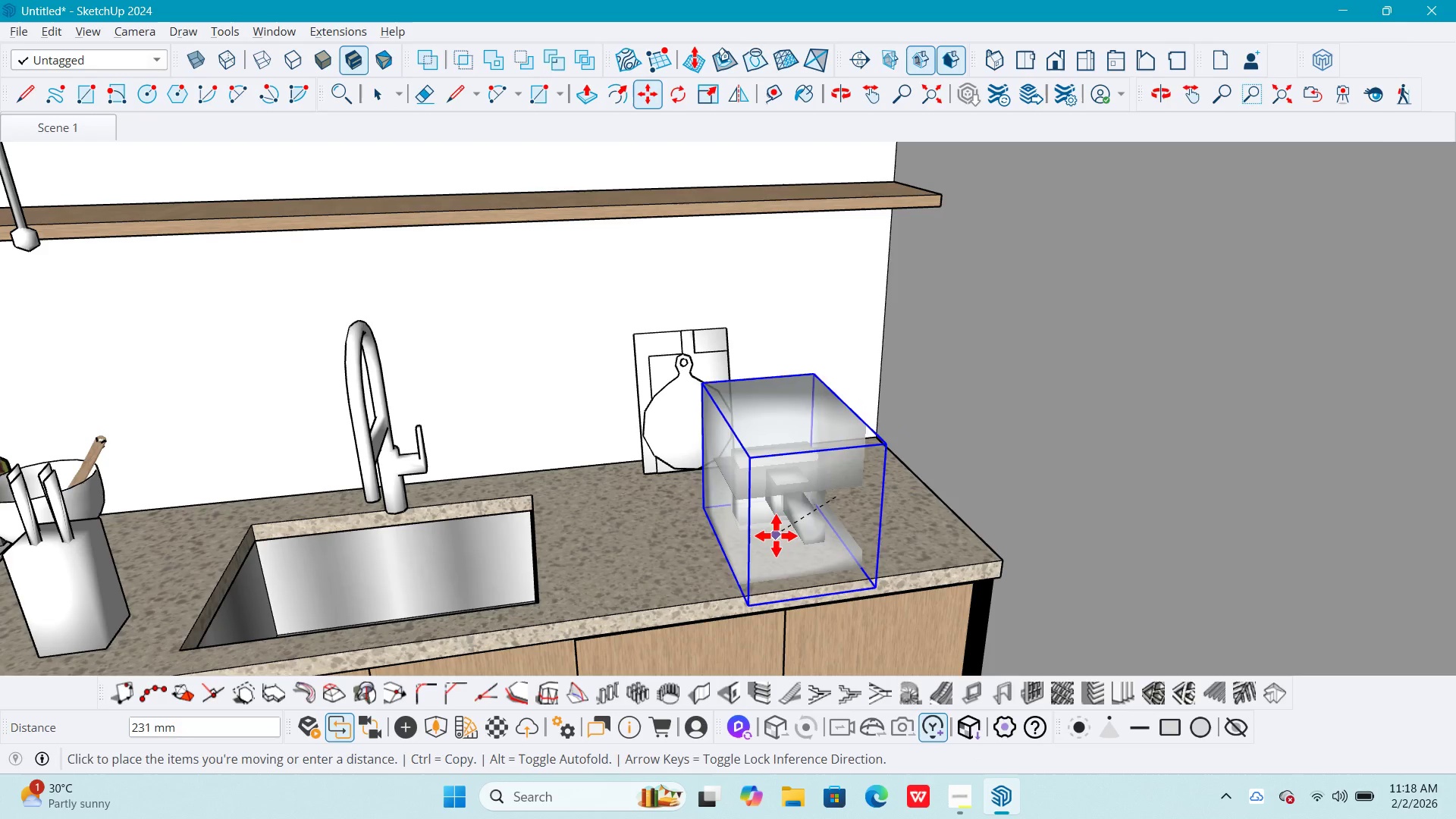 
scroll: coordinate [800, 532], scroll_direction: up, amount: 1.0
 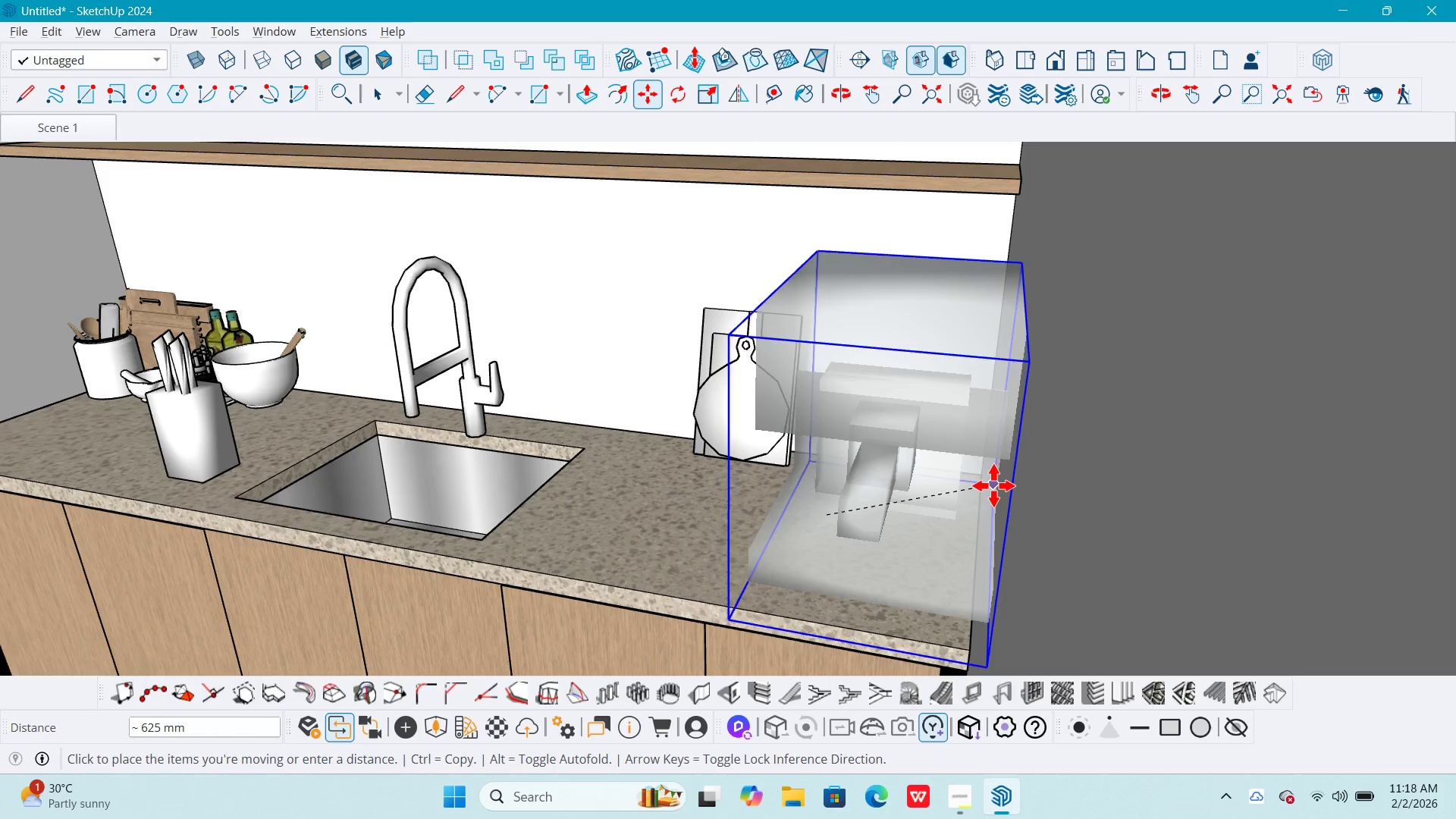 
left_click([981, 473])
 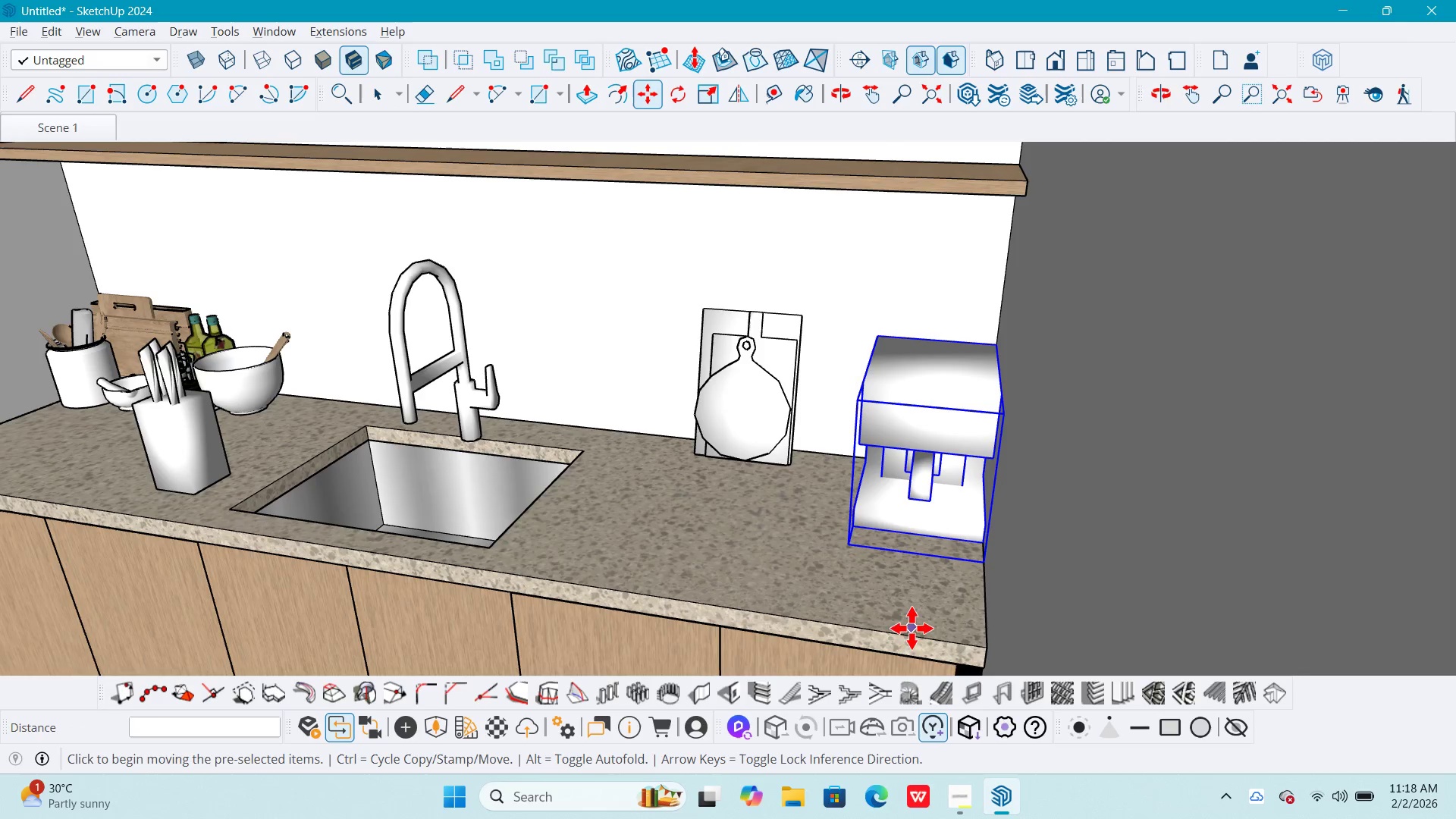 
key(M)
 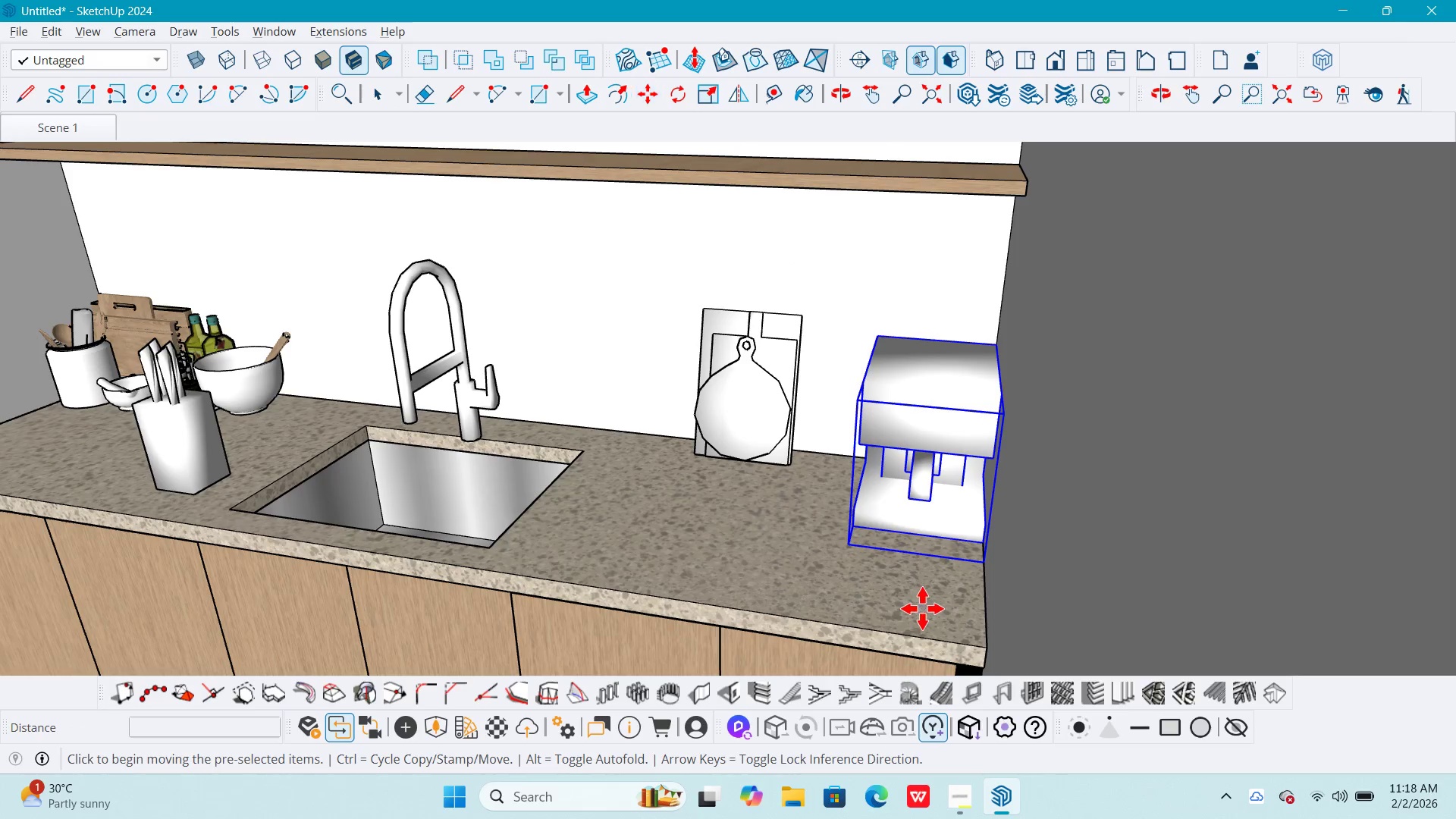 
left_click([922, 608])
 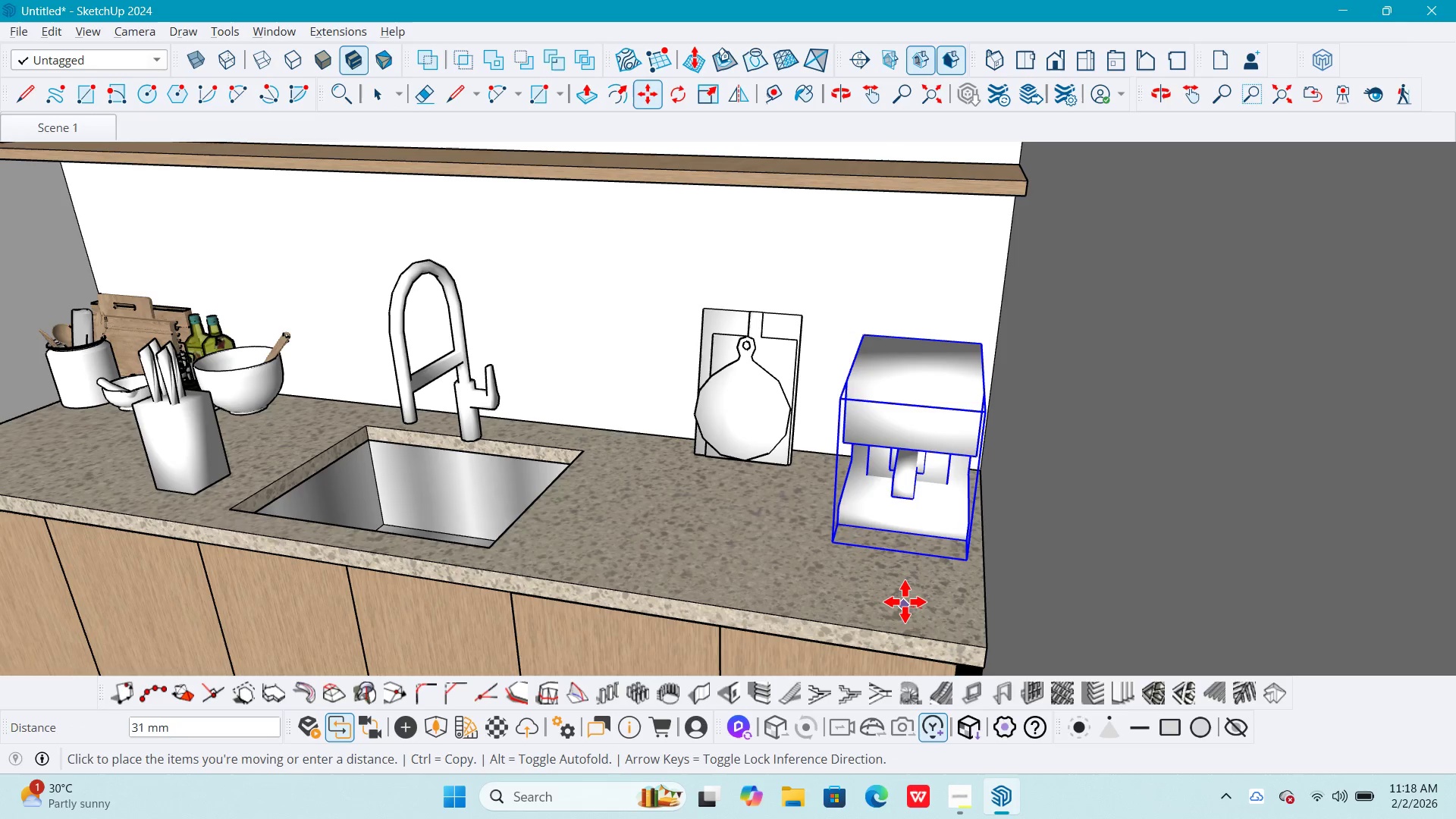 
key(Numpad1)
 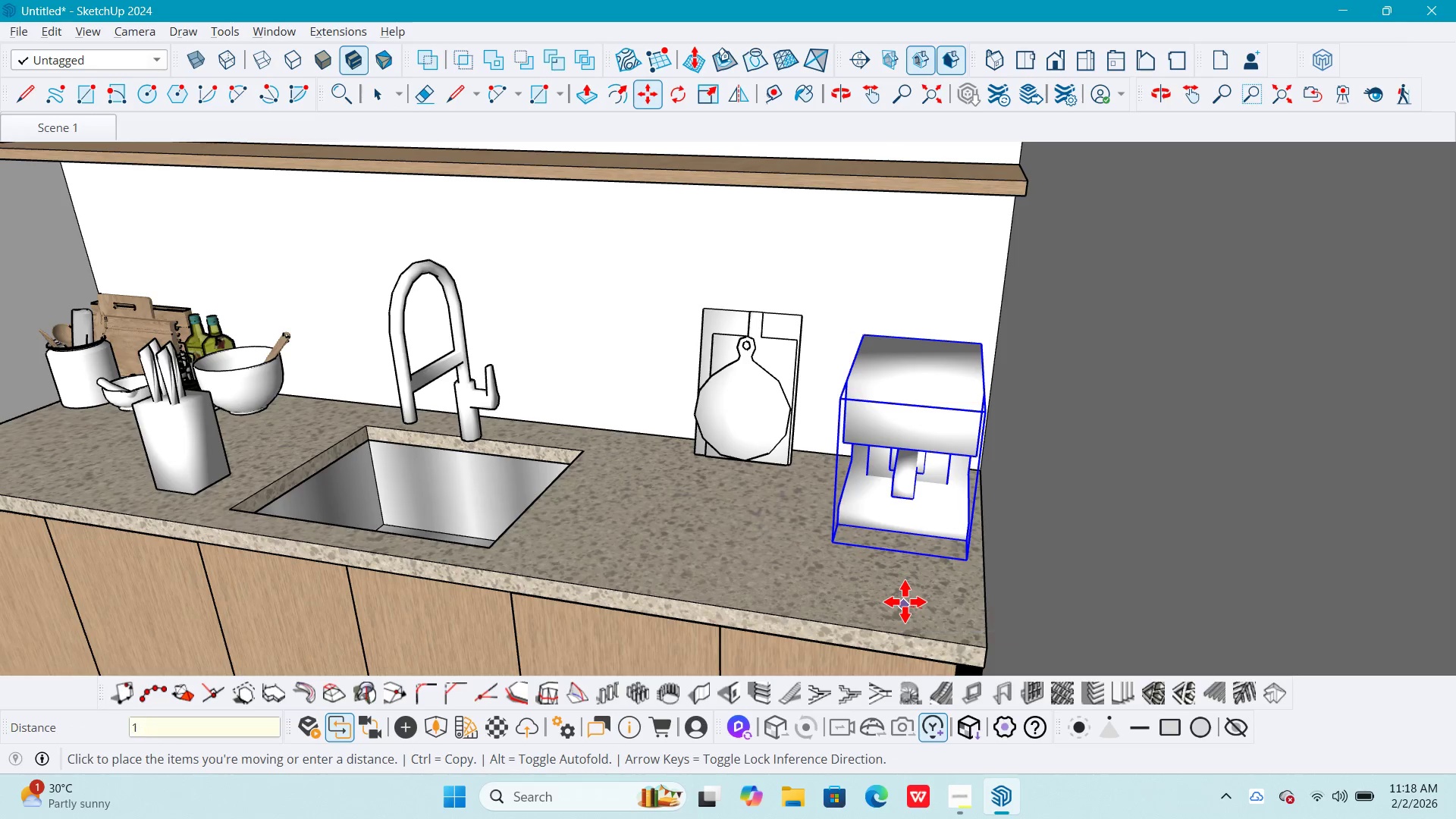 
key(Numpad0)
 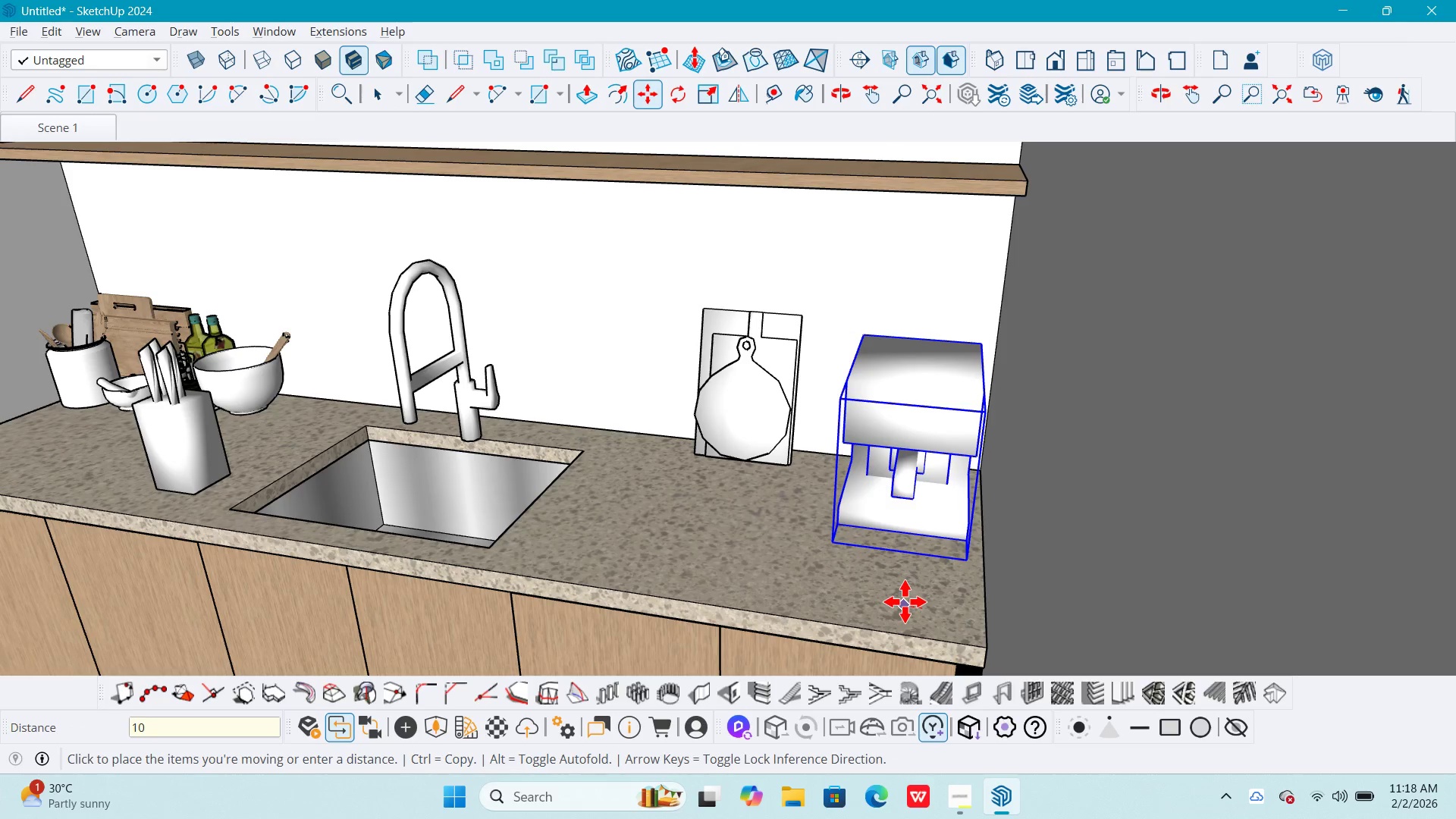 
key(NumpadEnter)
 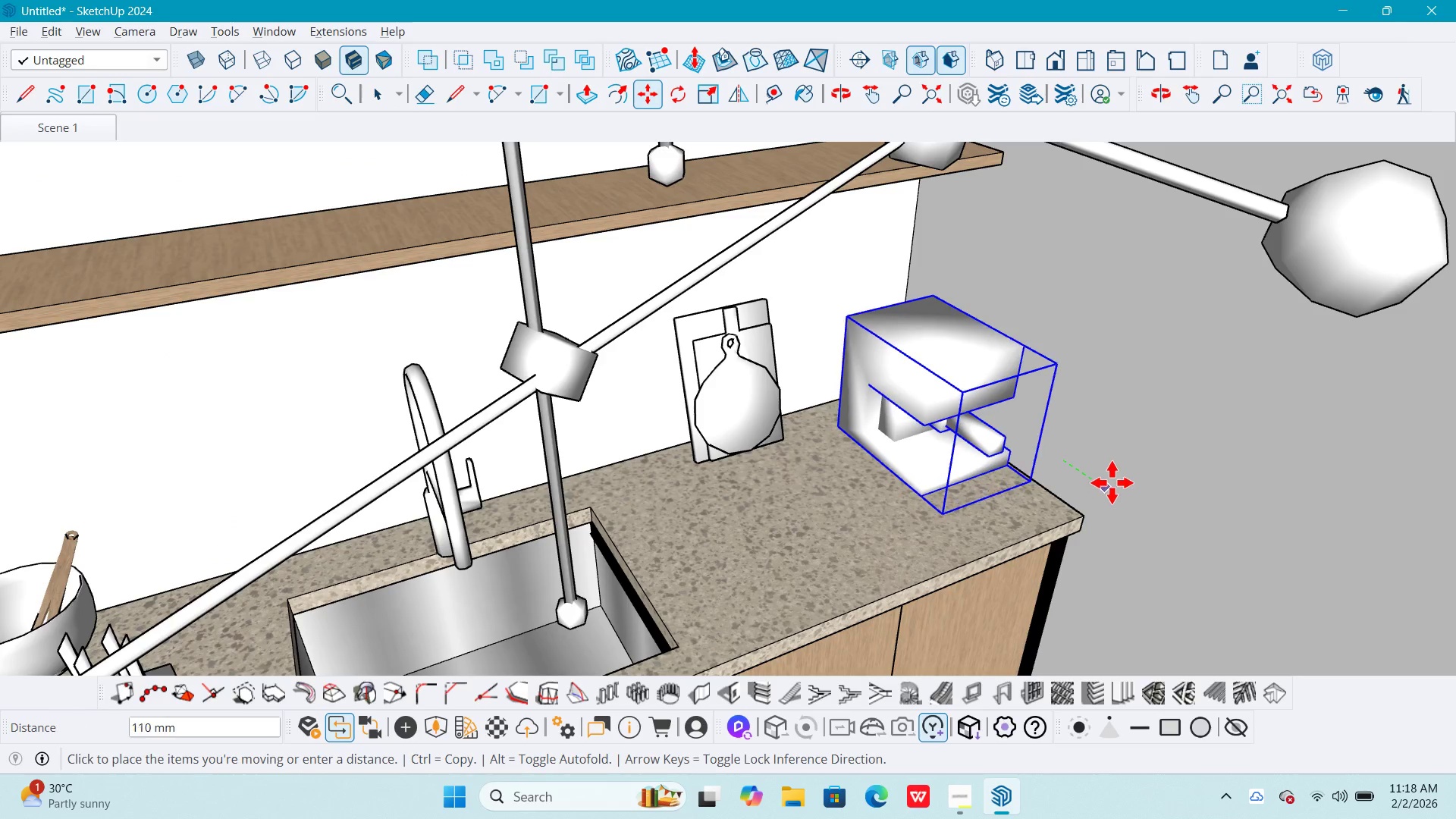 
key(Numpad1)
 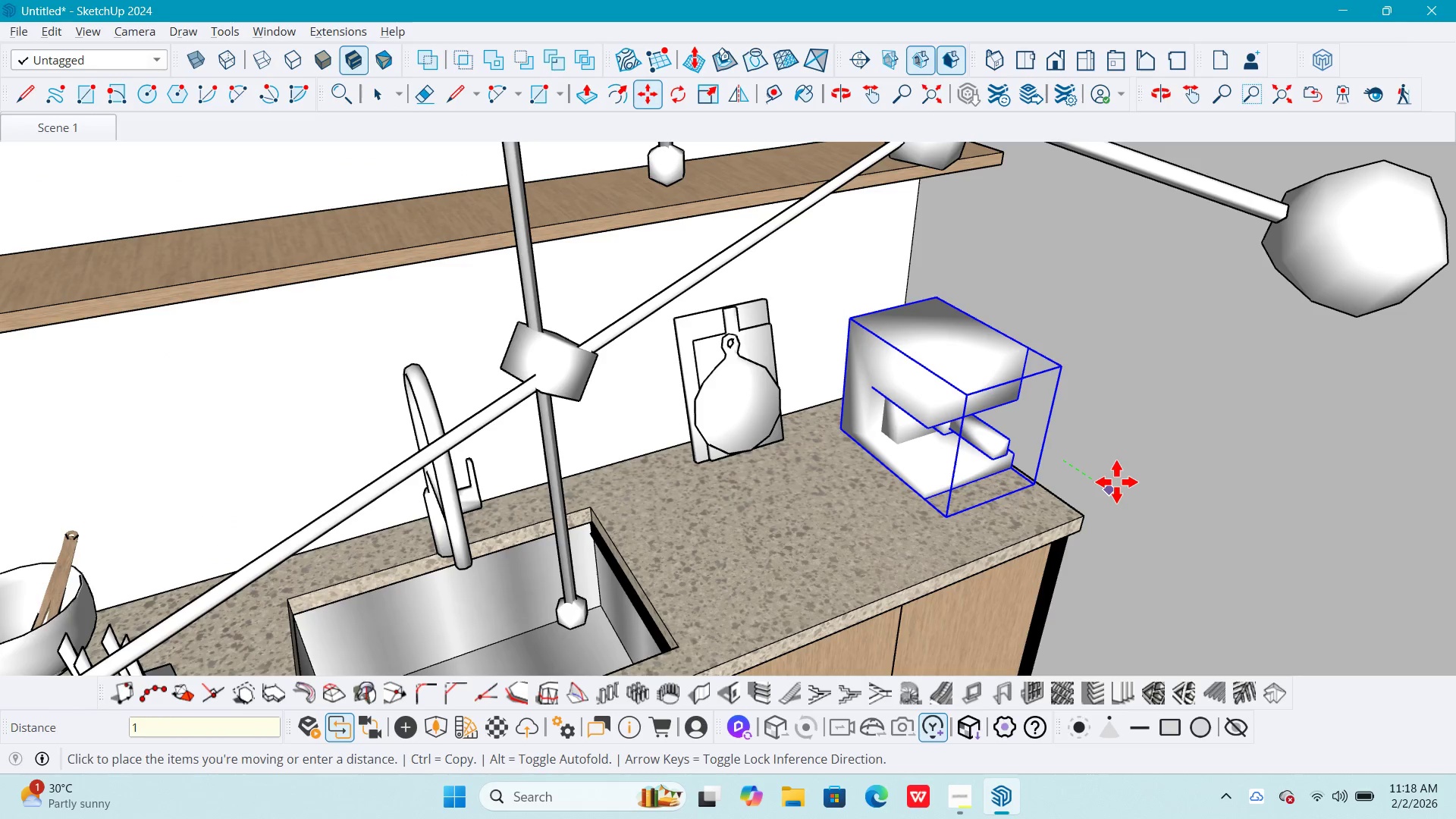 
key(Numpad0)
 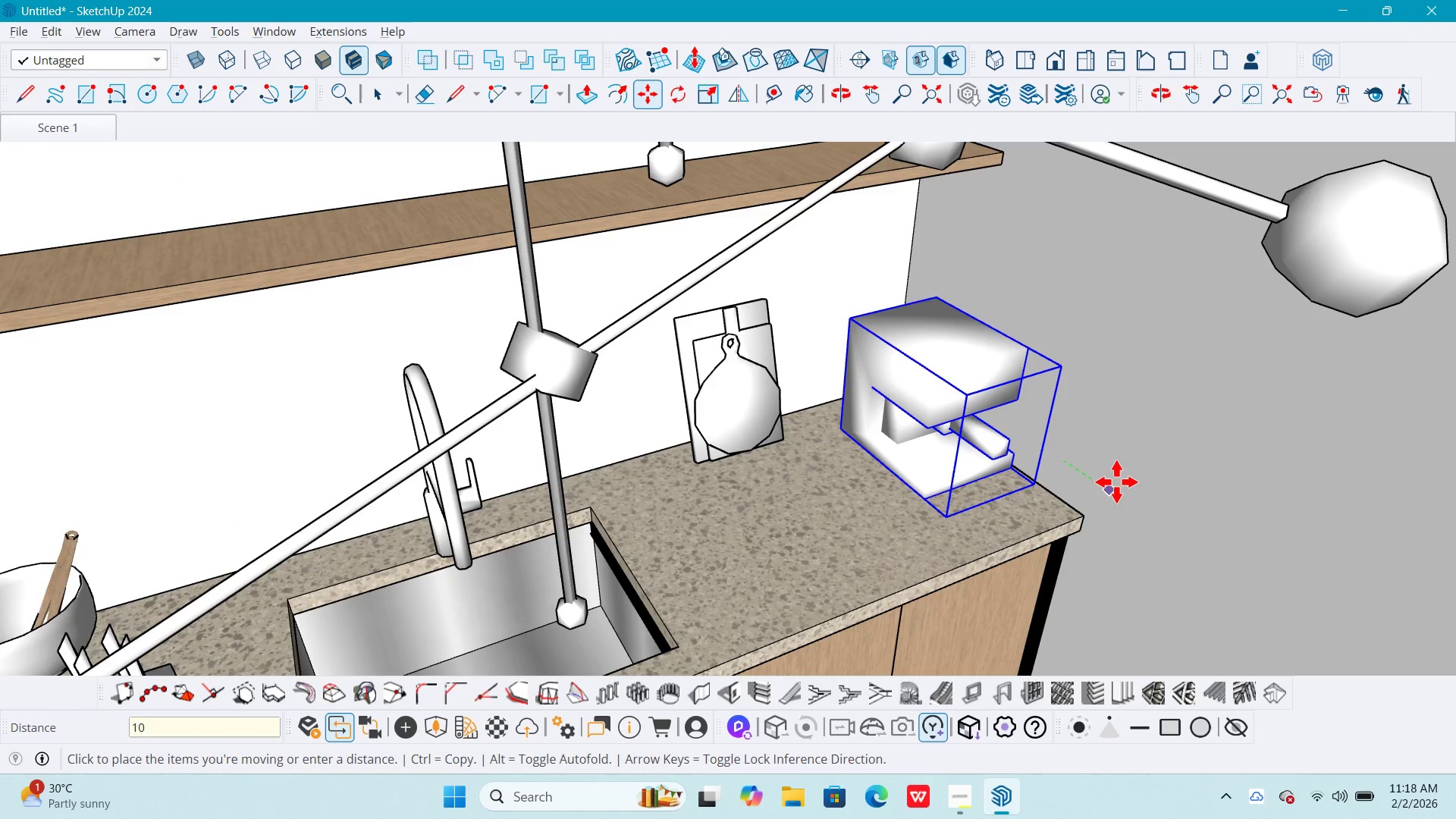 
key(NumpadEnter)
 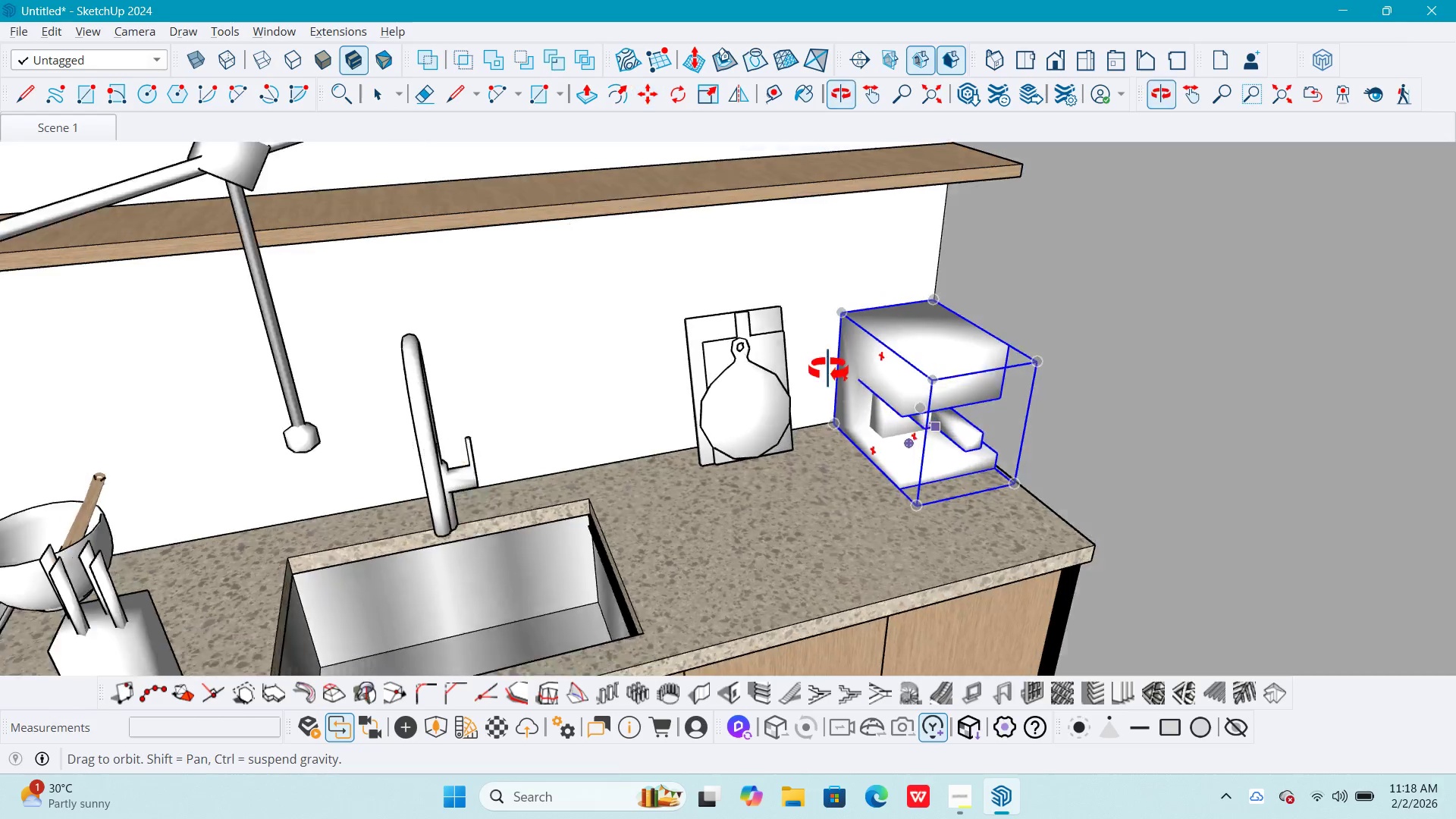 
key(Space)
 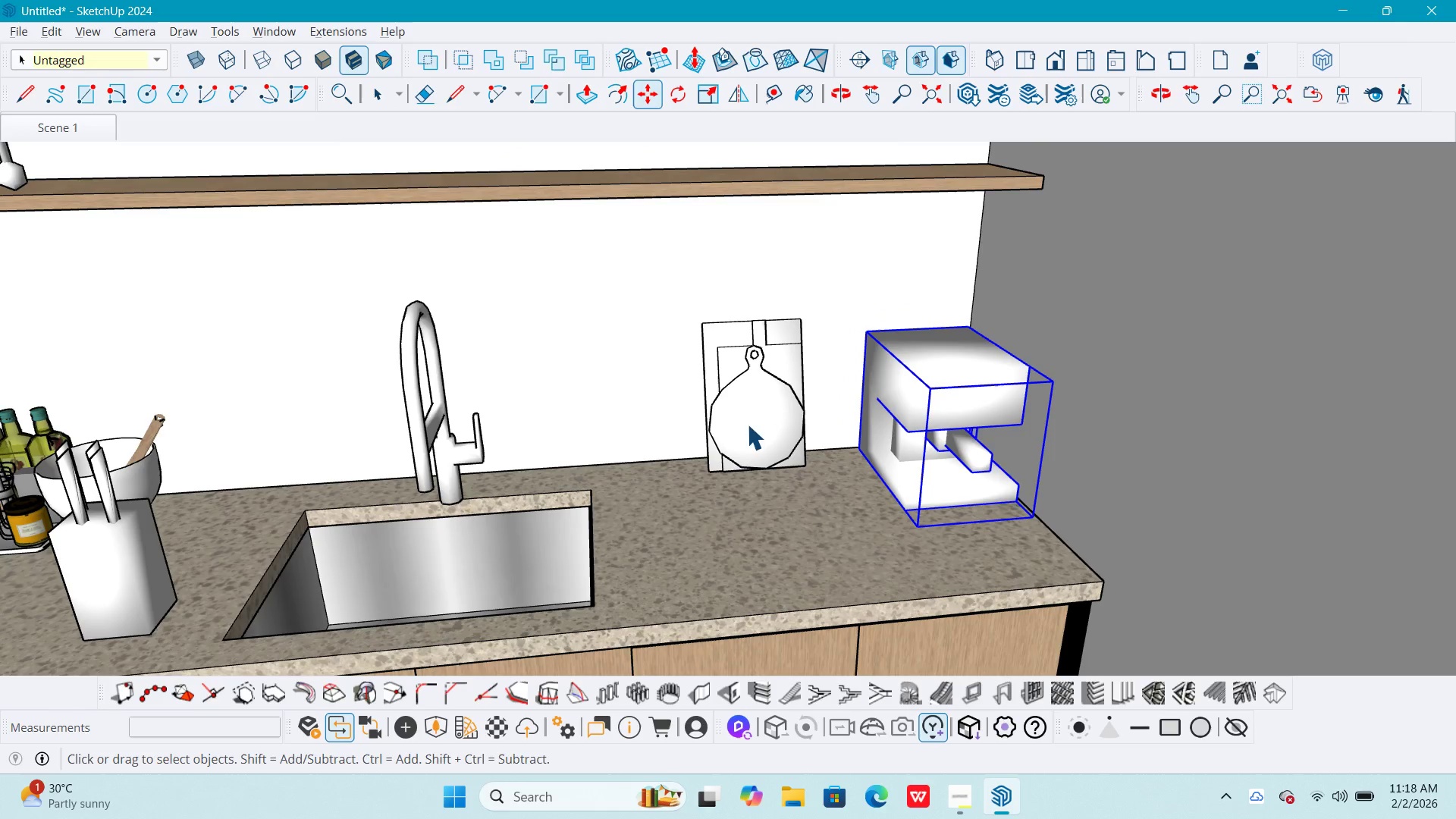 
key(Escape)
 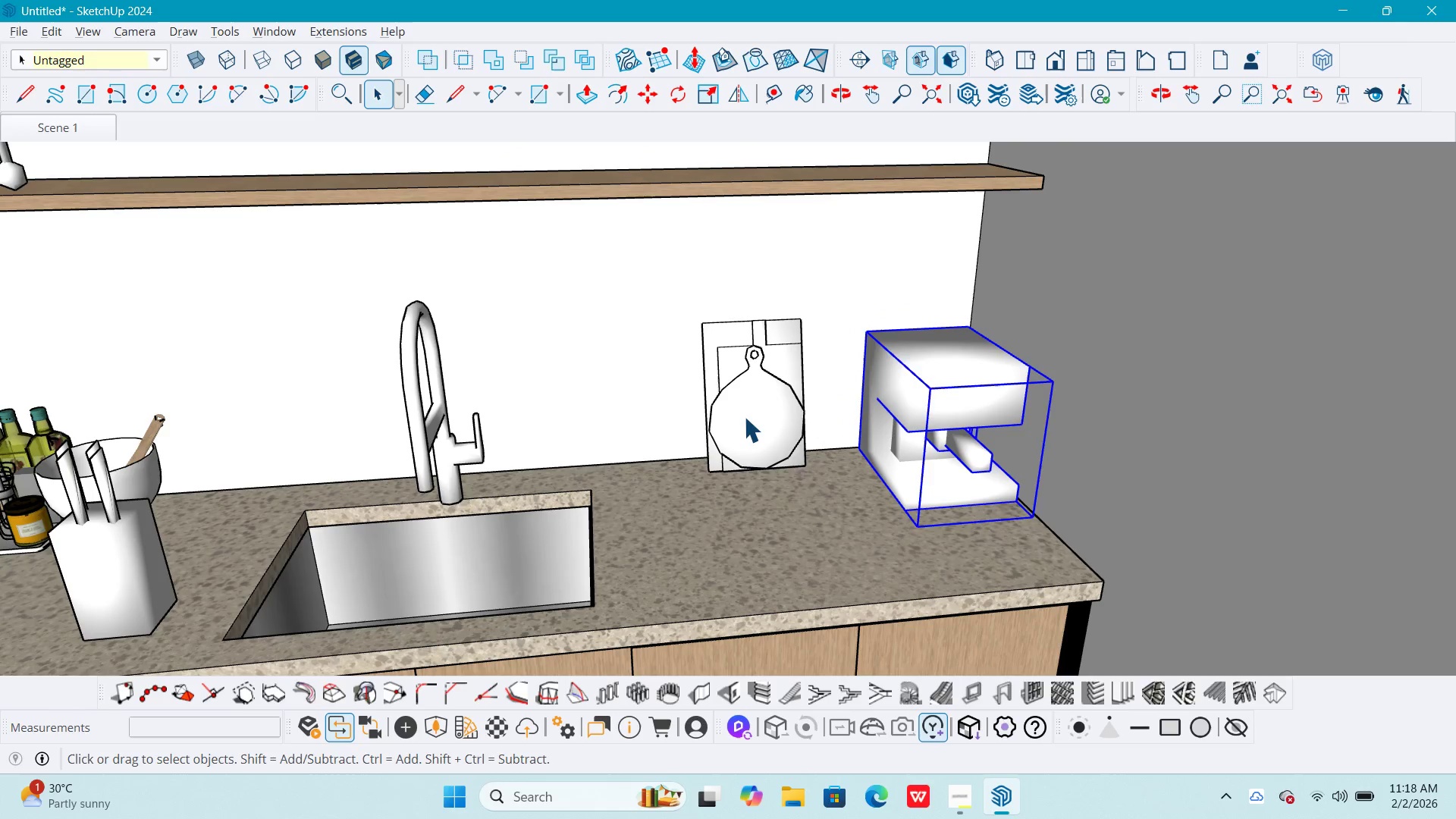 
left_click([744, 416])
 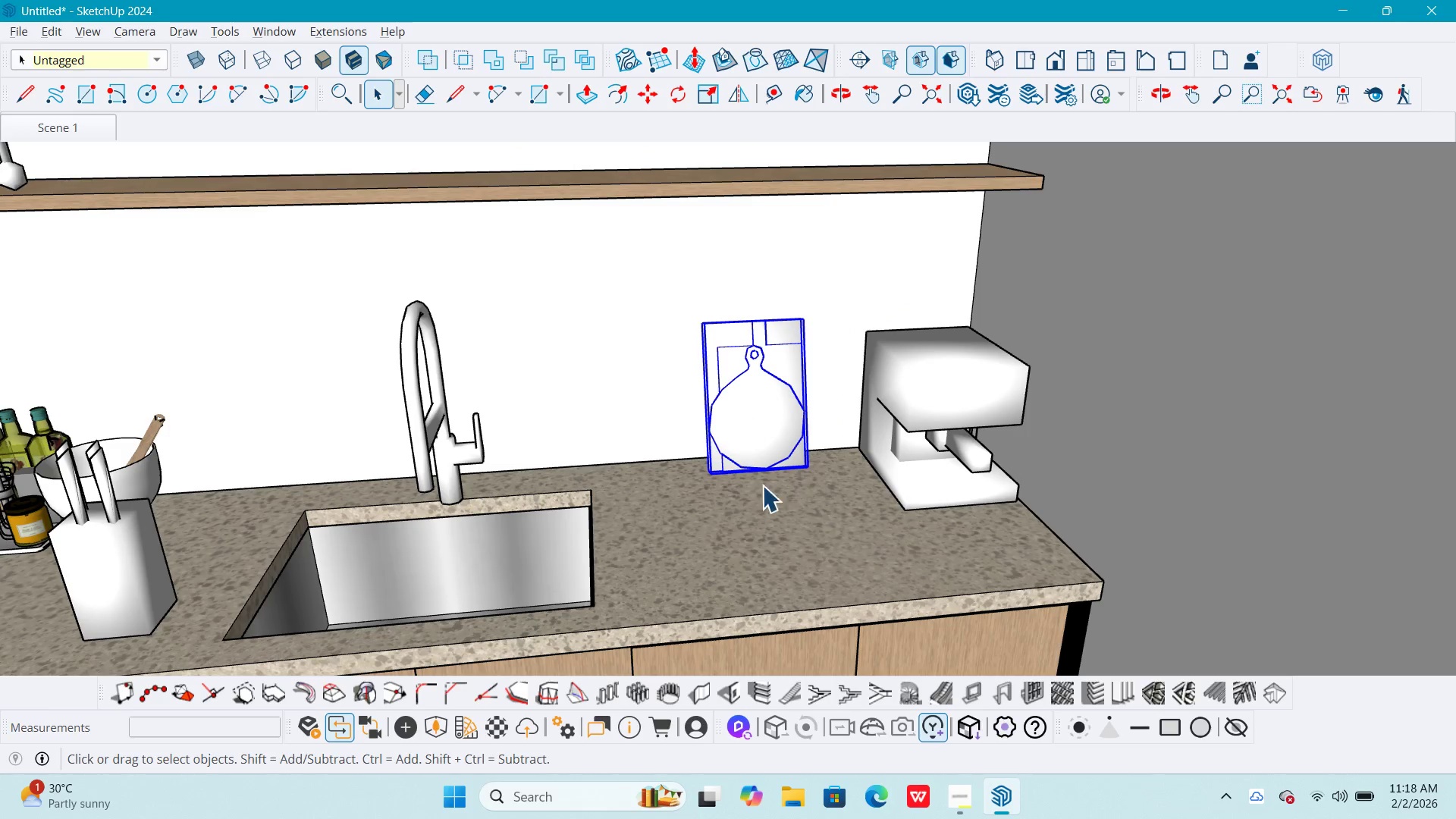 
key(M)
 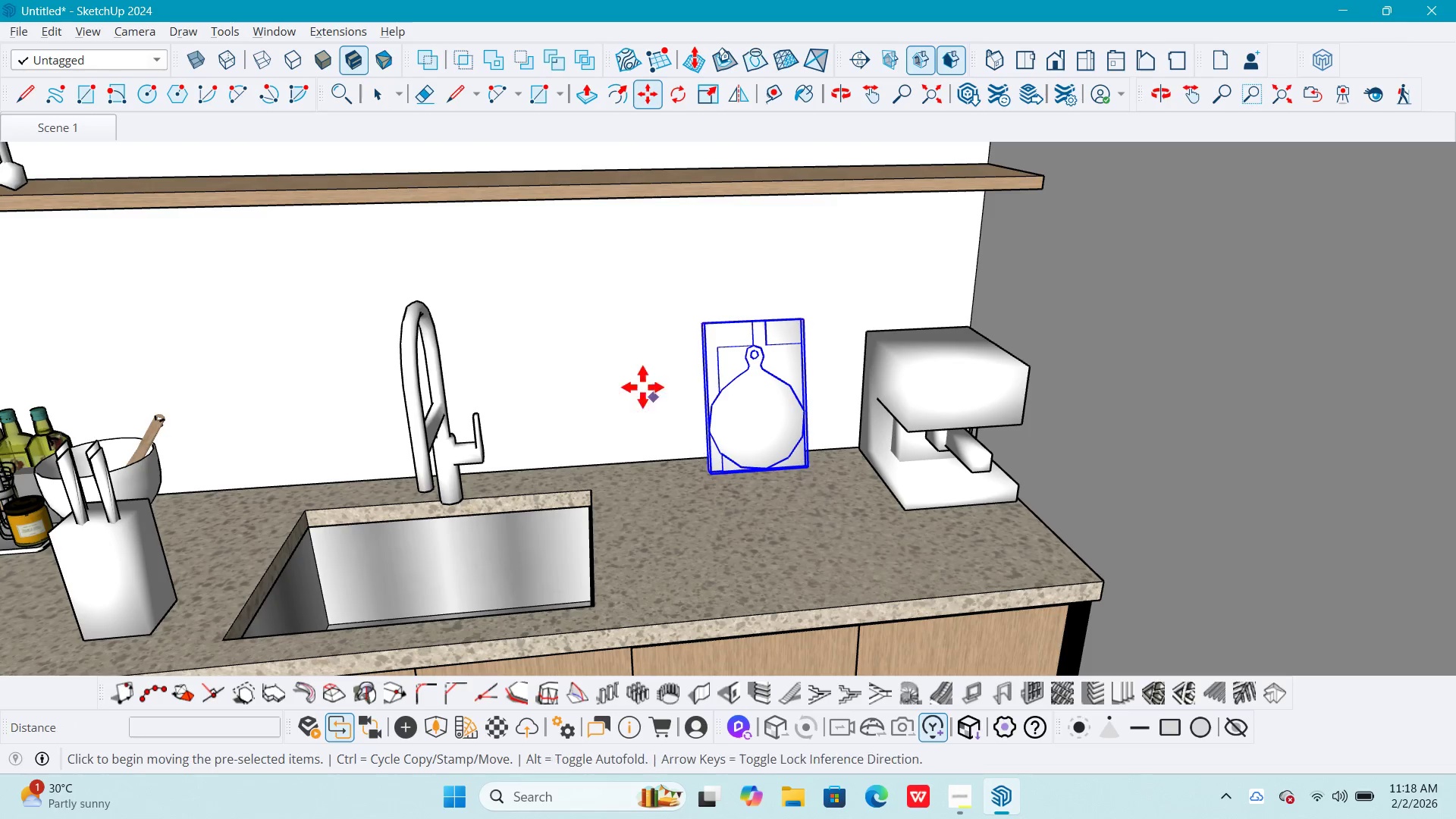 
left_click([620, 374])
 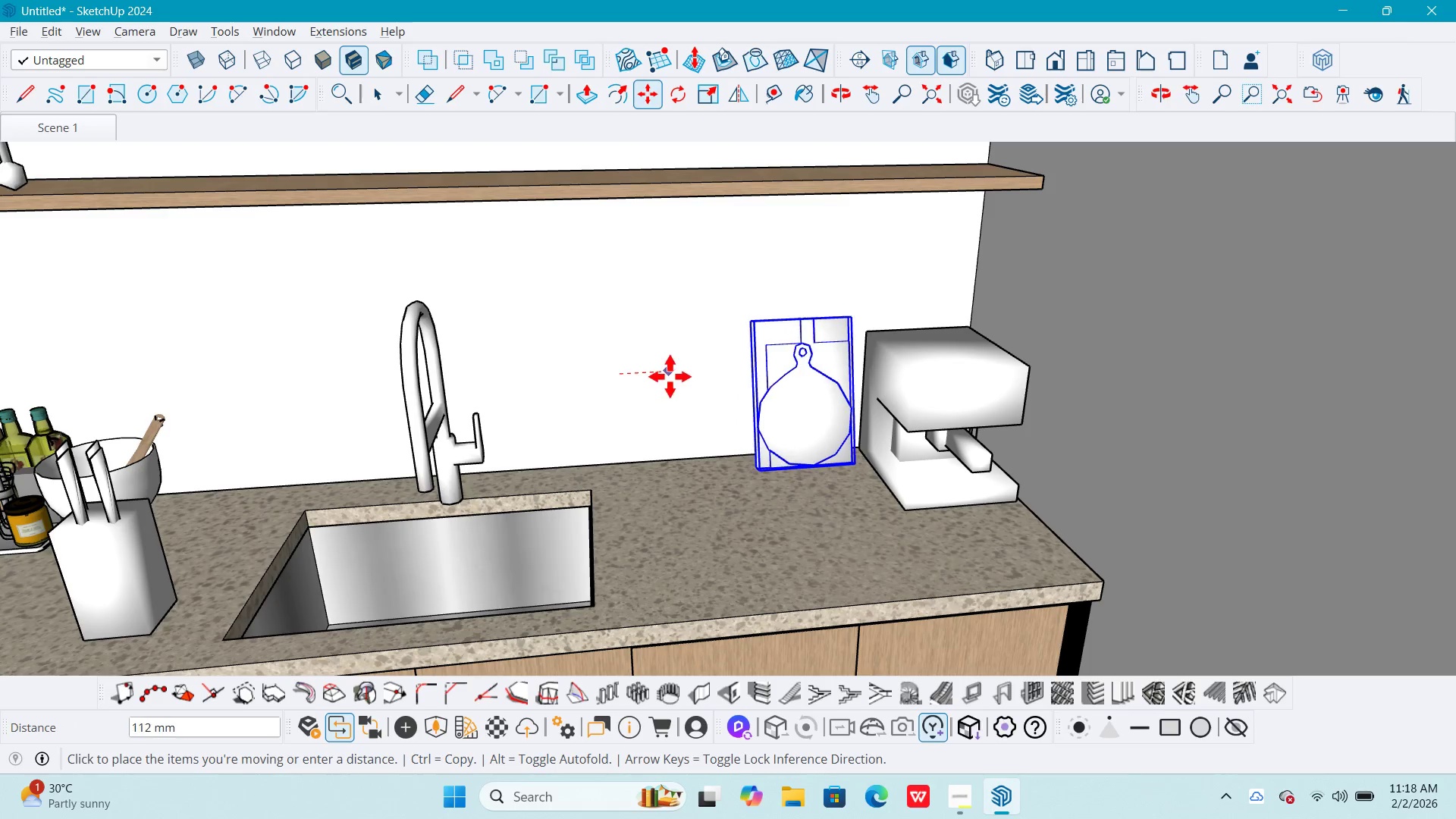 
left_click([670, 376])
 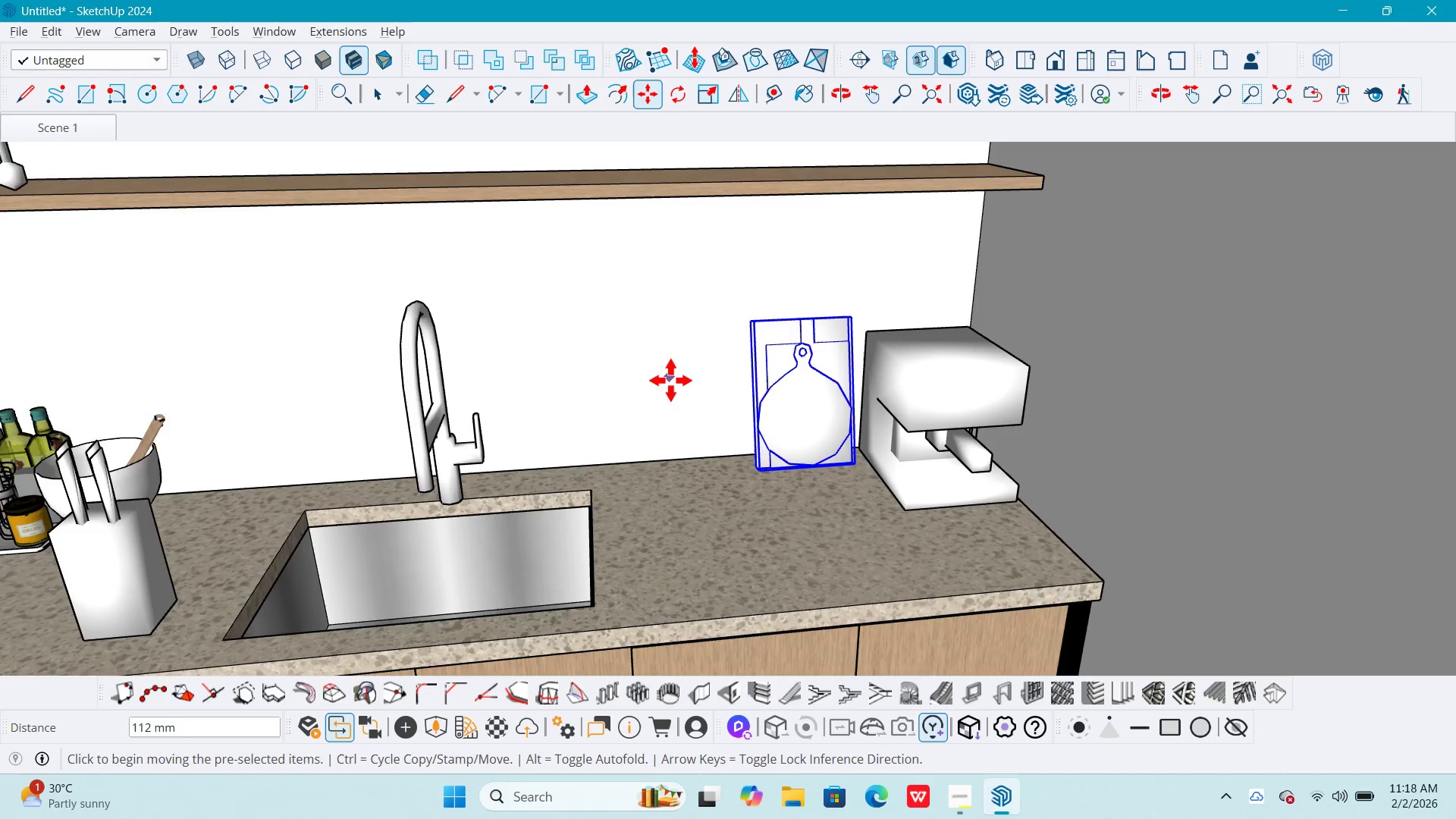 
key(Space)
 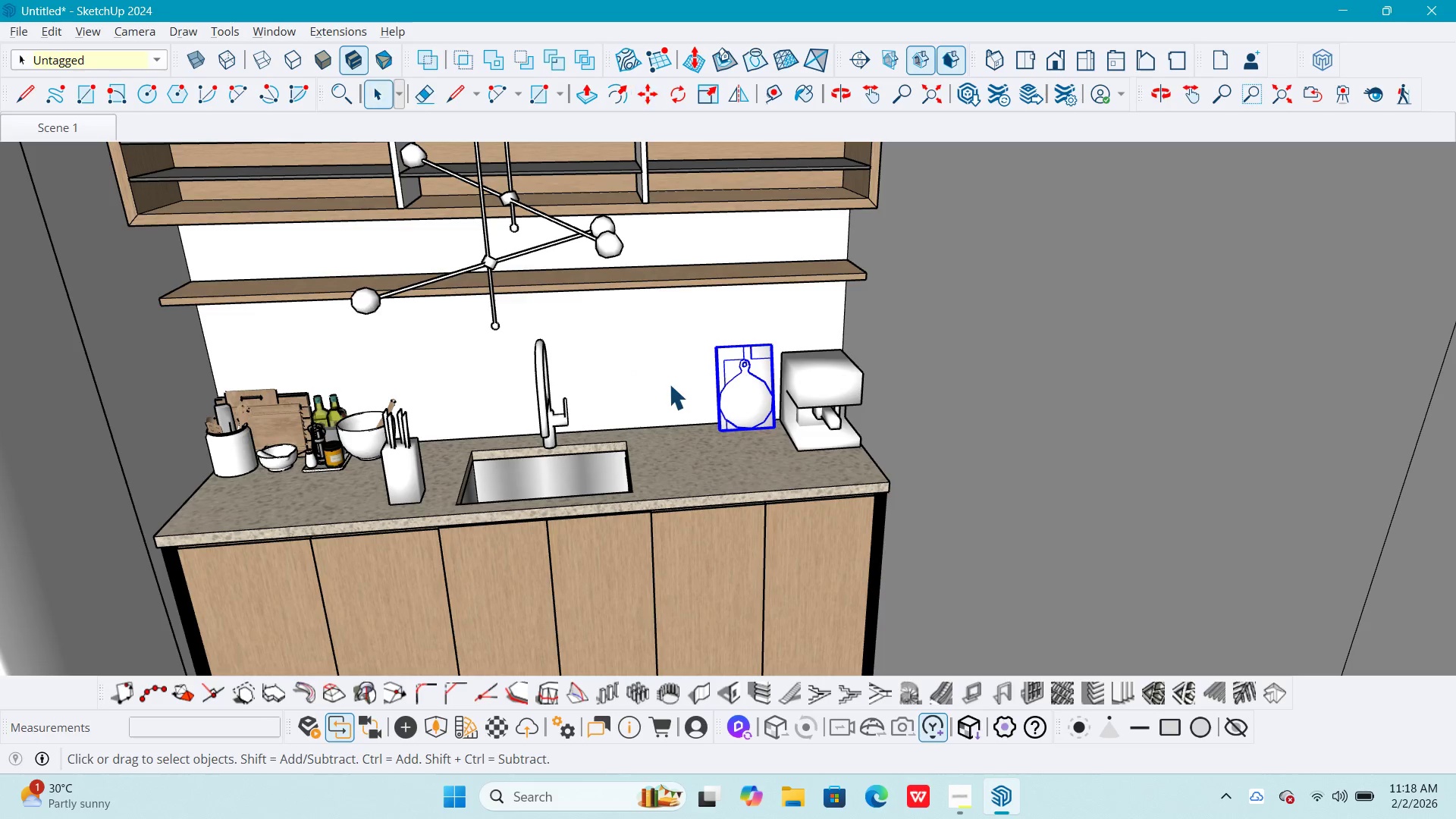 
key(Escape)
 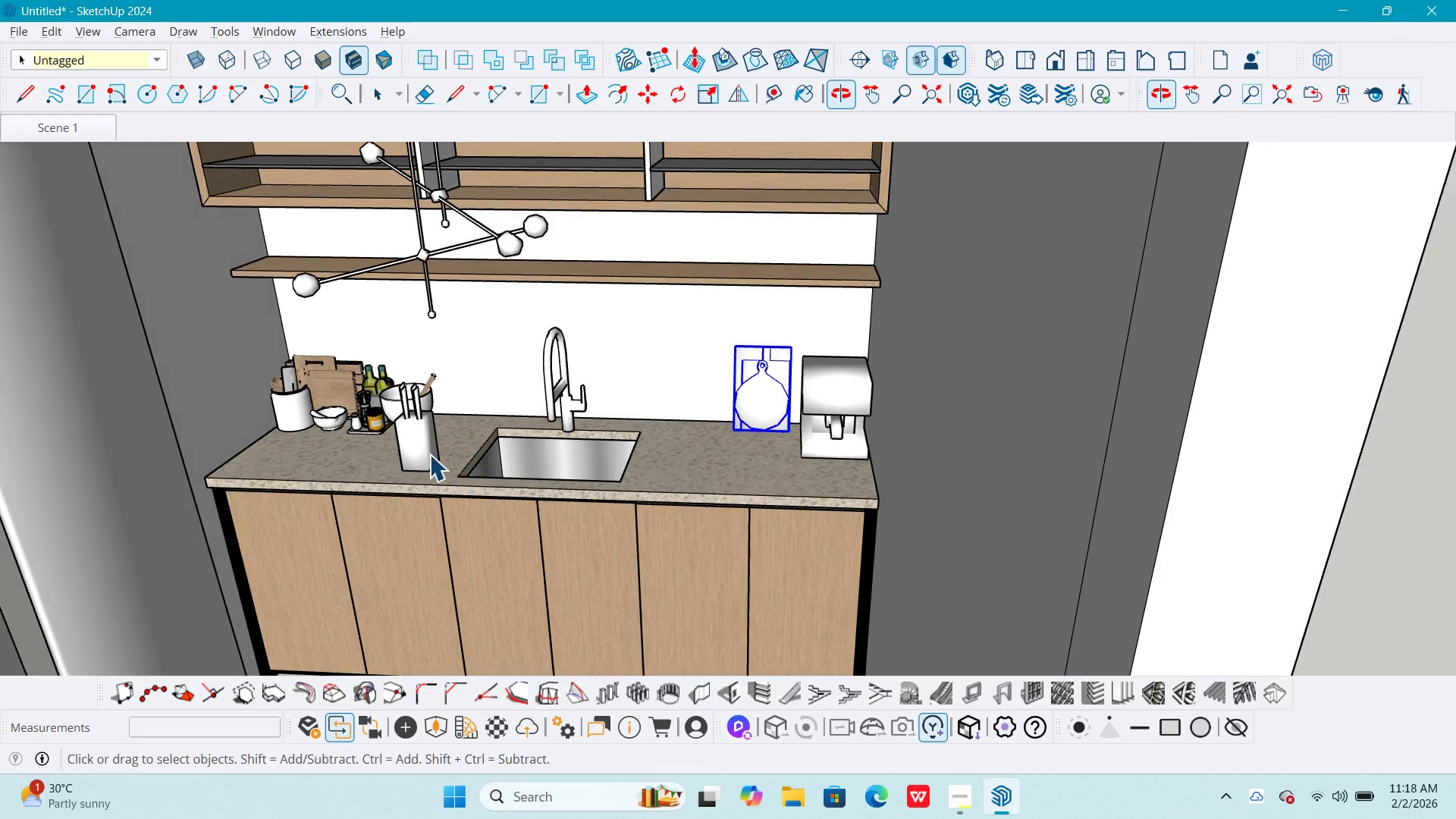 
scroll: coordinate [670, 381], scroll_direction: down, amount: 6.0
 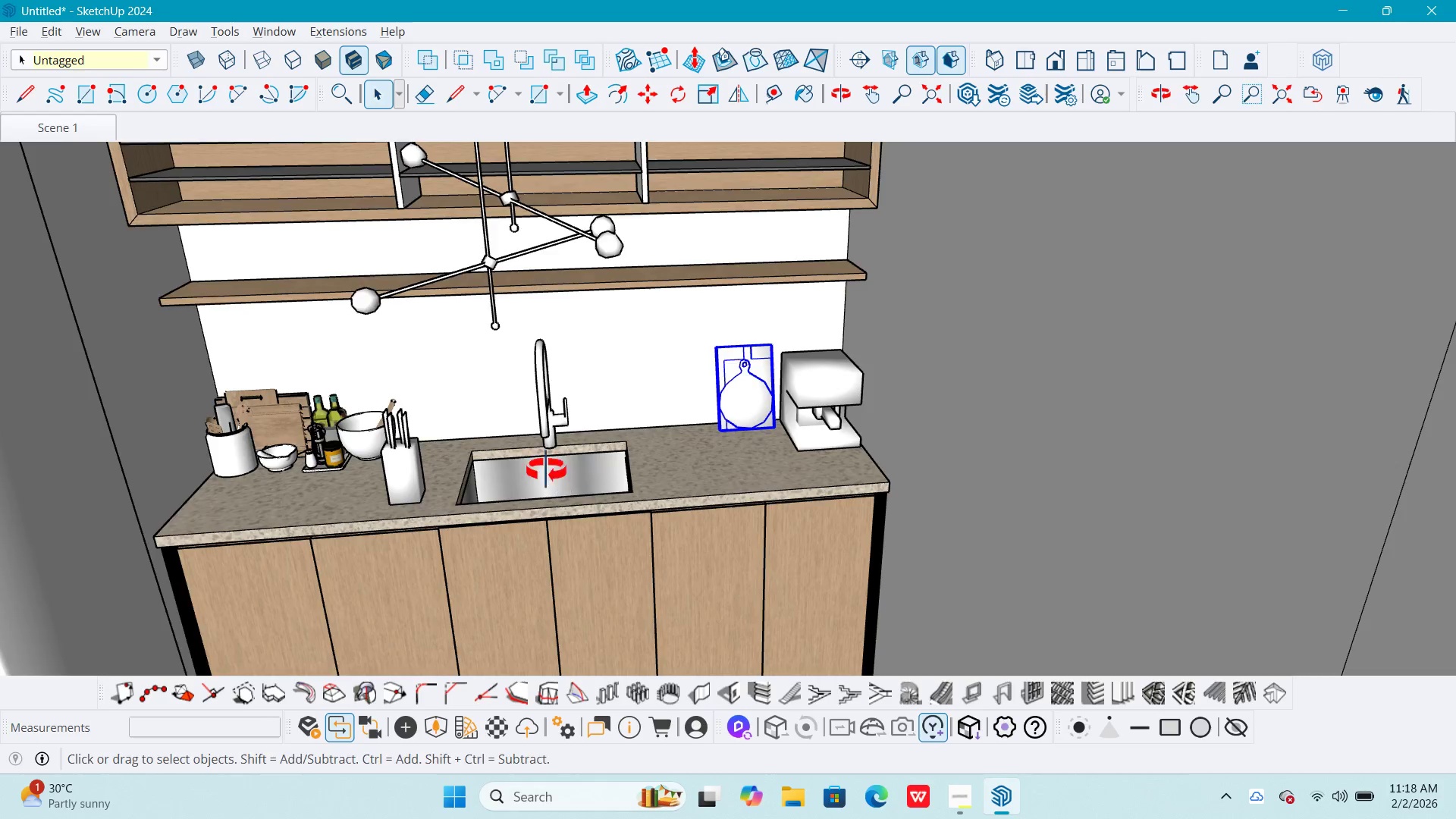 
scroll: coordinate [428, 454], scroll_direction: up, amount: 3.0
 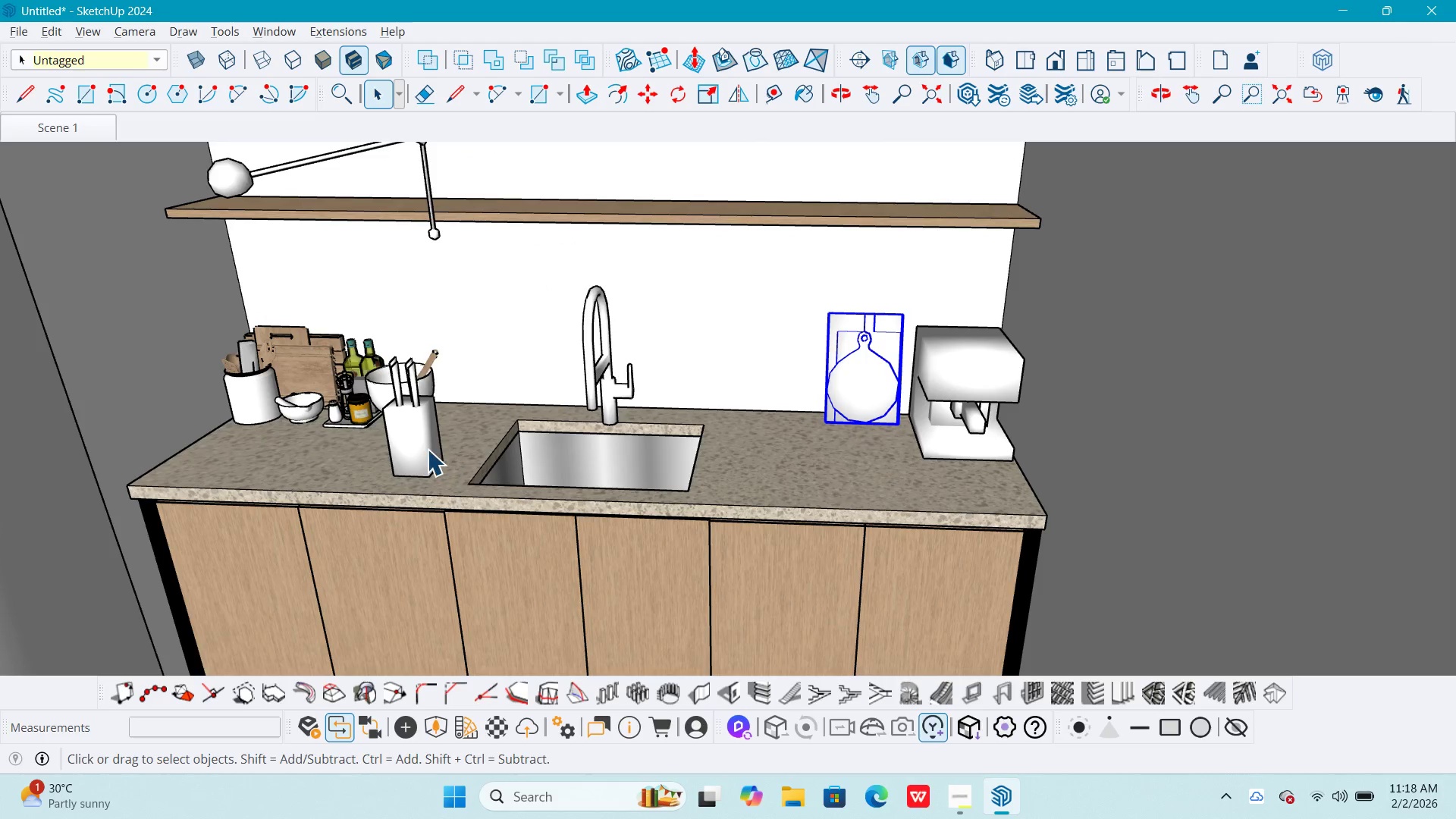 
left_click([427, 449])
 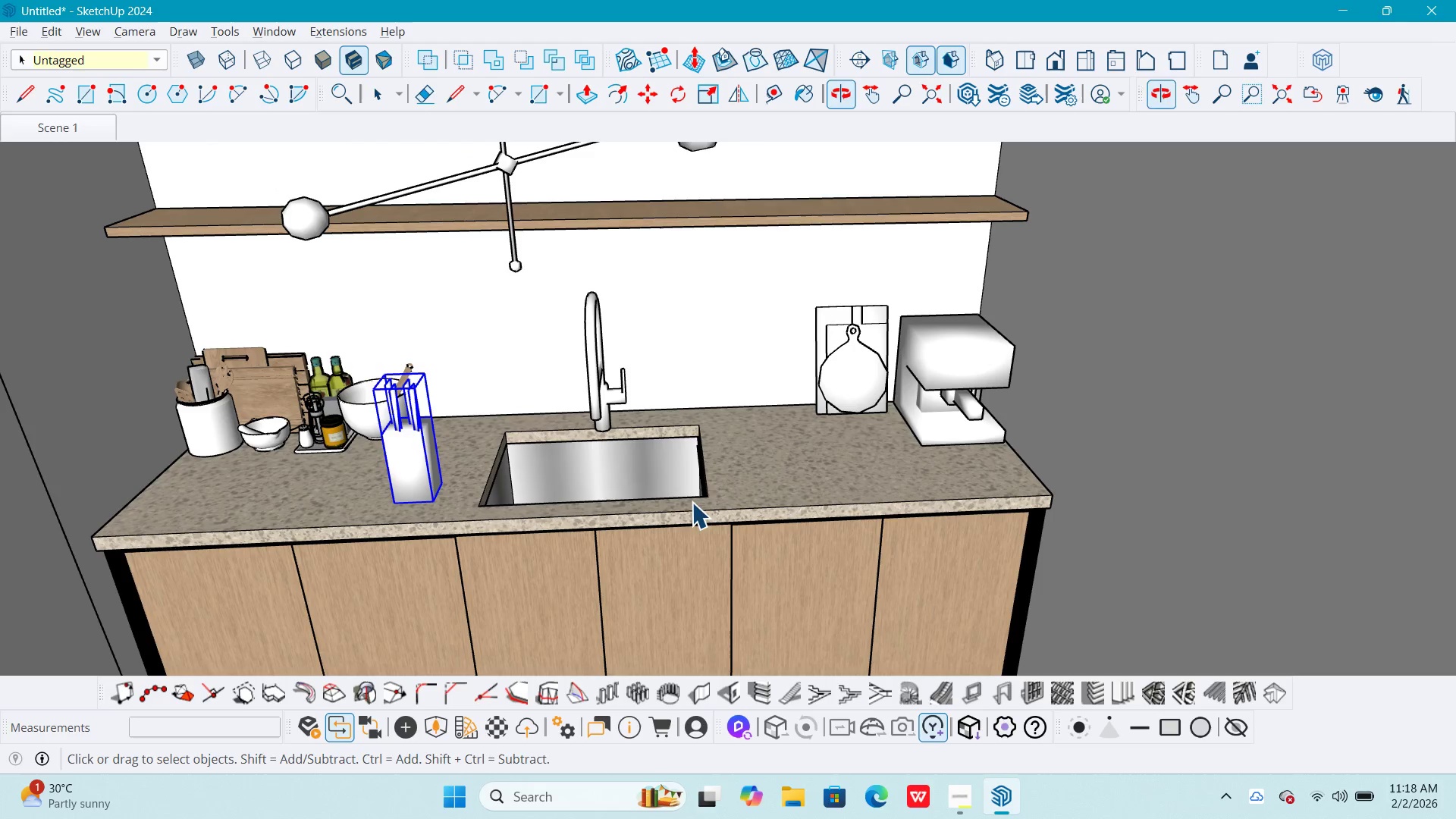 
key(M)
 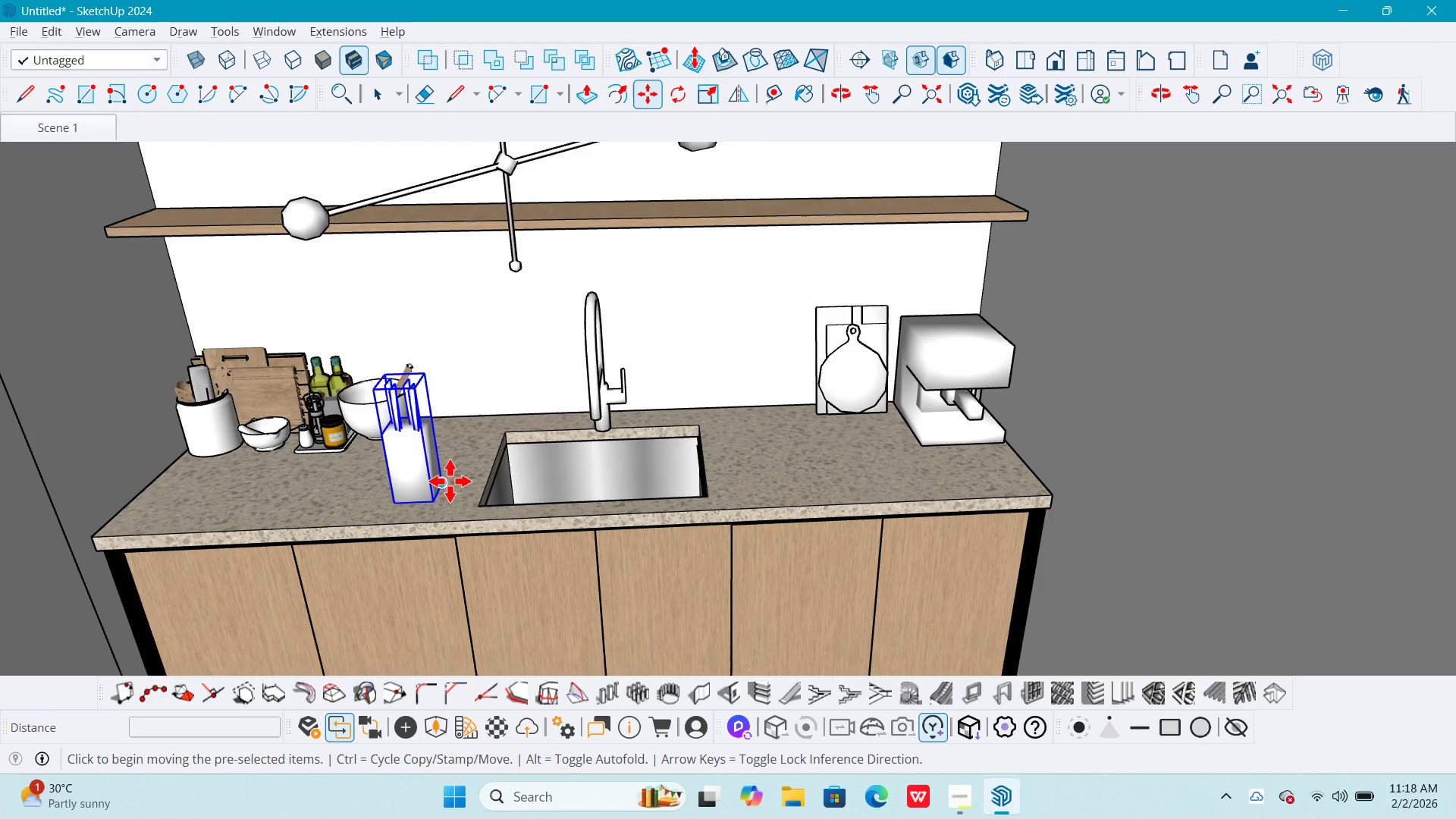 
left_click([448, 481])
 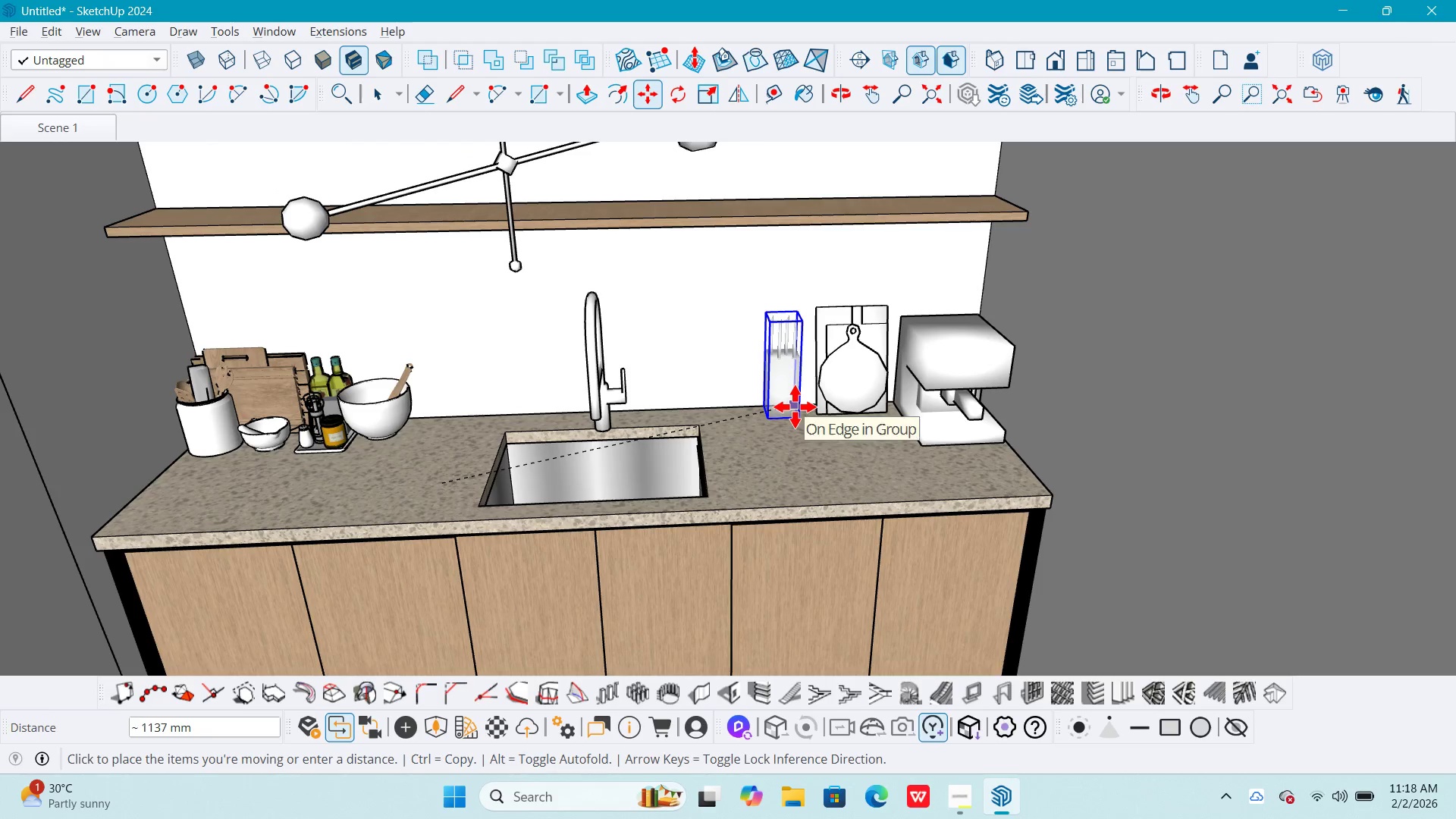 
left_click([795, 406])
 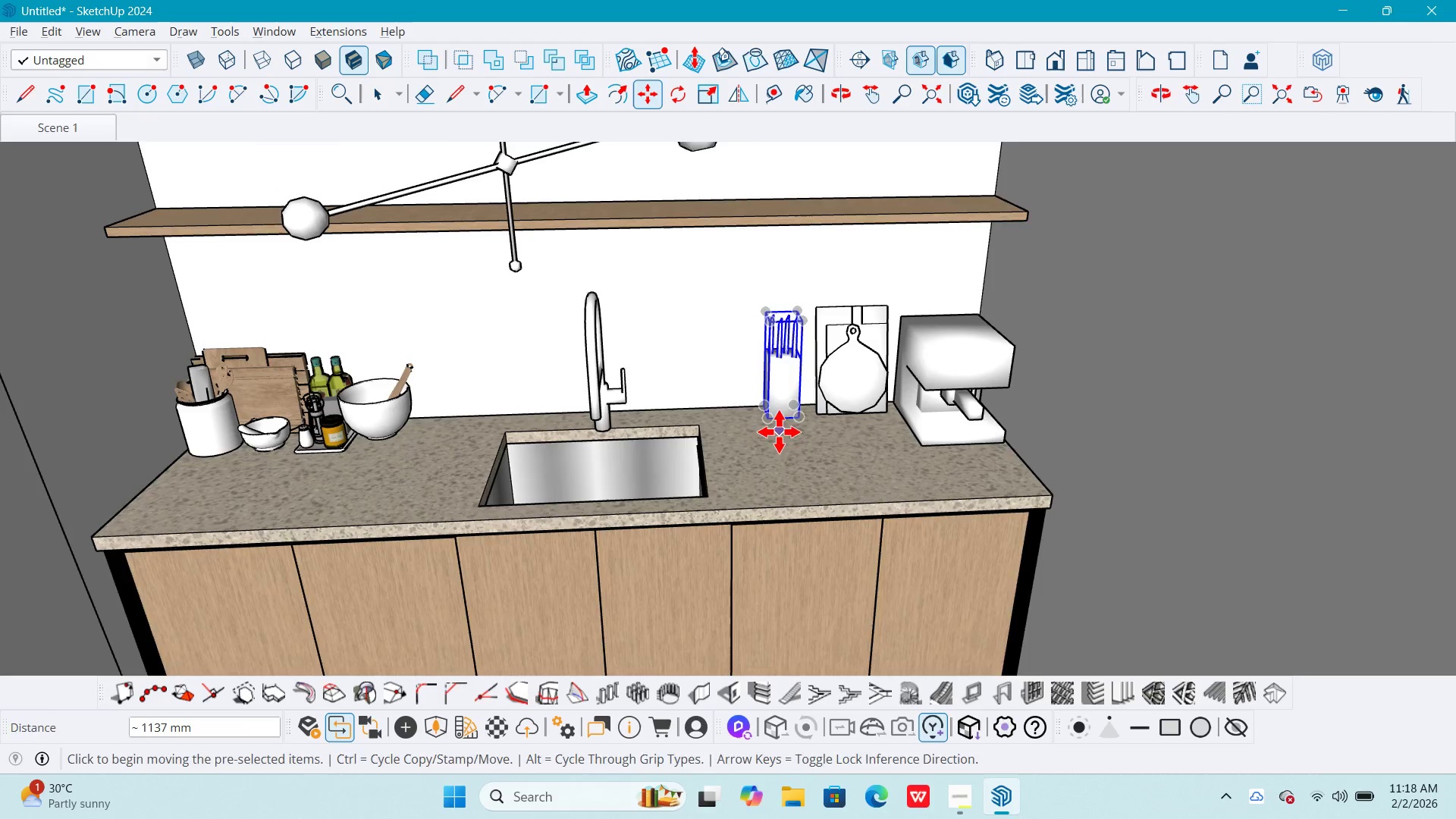 
scroll: coordinate [793, 464], scroll_direction: up, amount: 1.0
 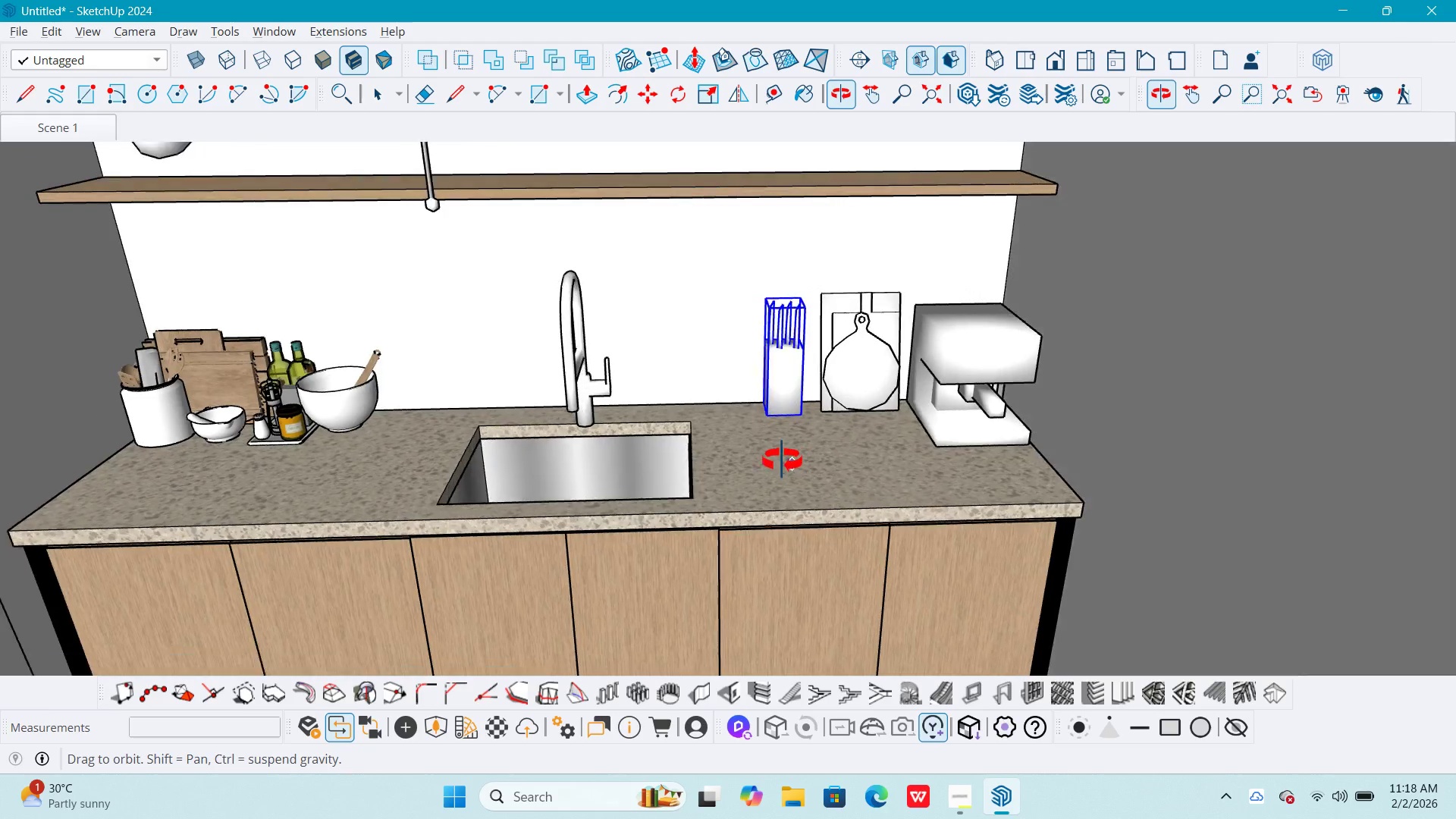 
key(Space)
 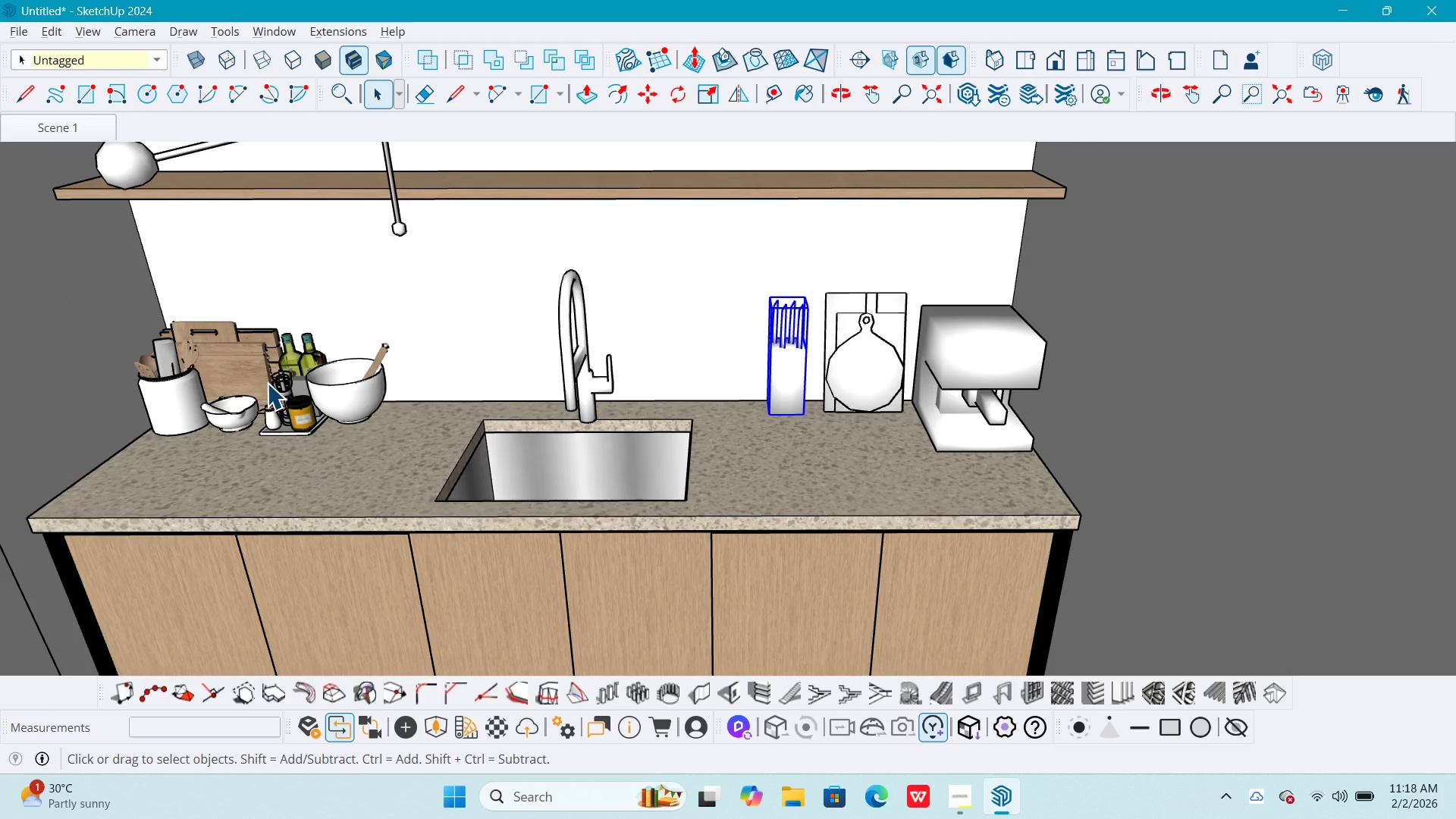 
left_click([268, 384])
 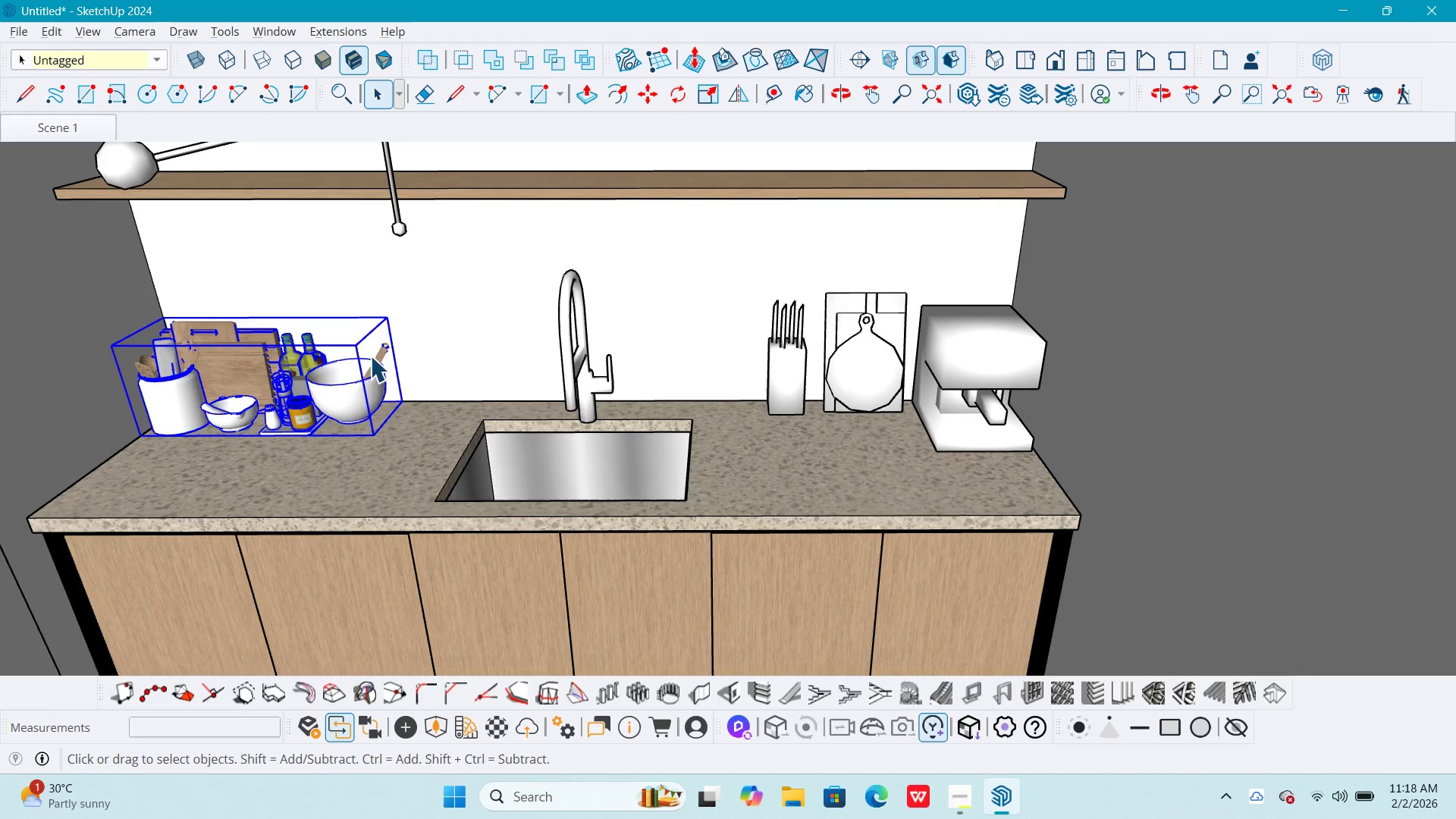 
key(S)
 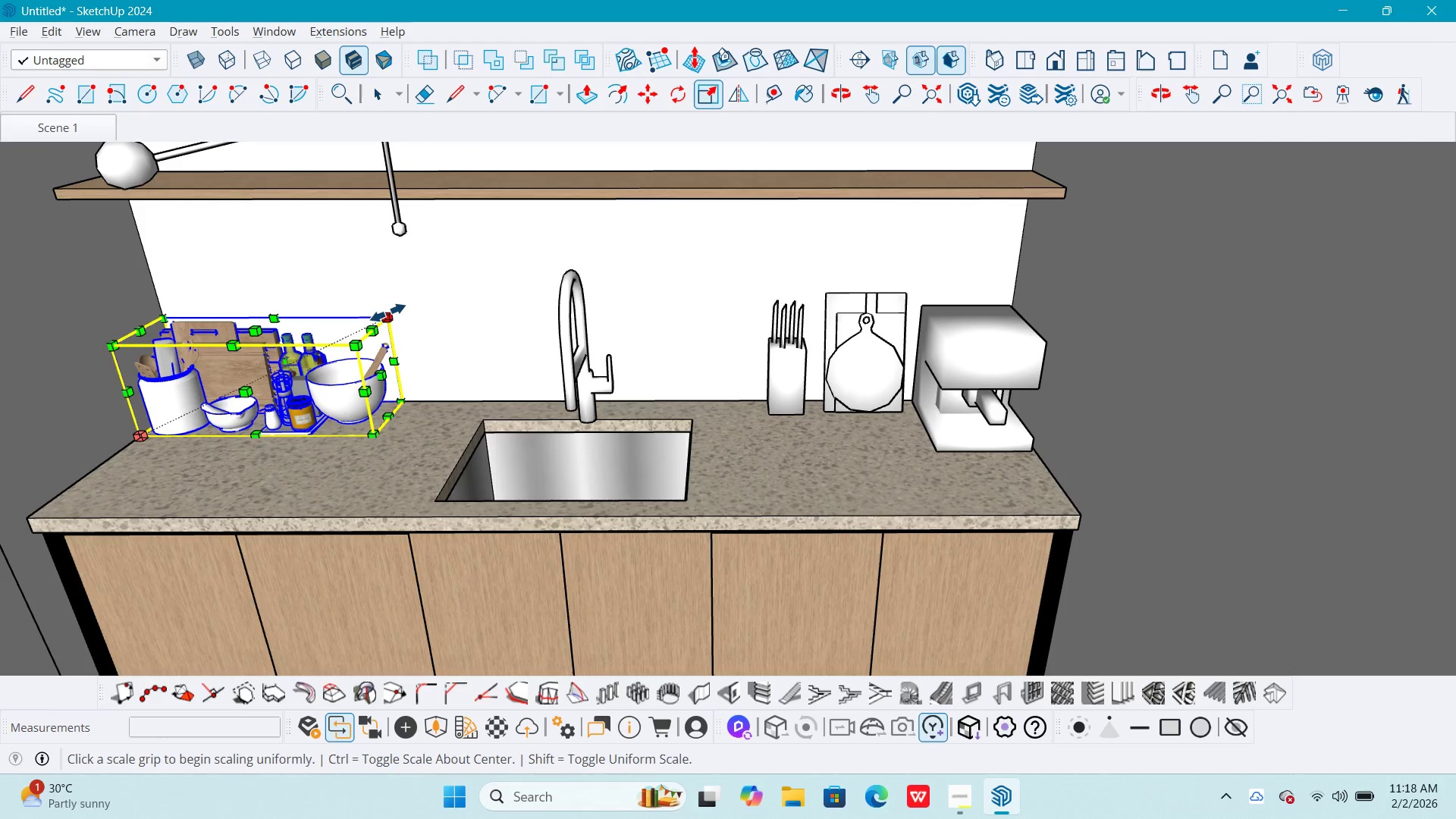 
left_click([388, 312])
 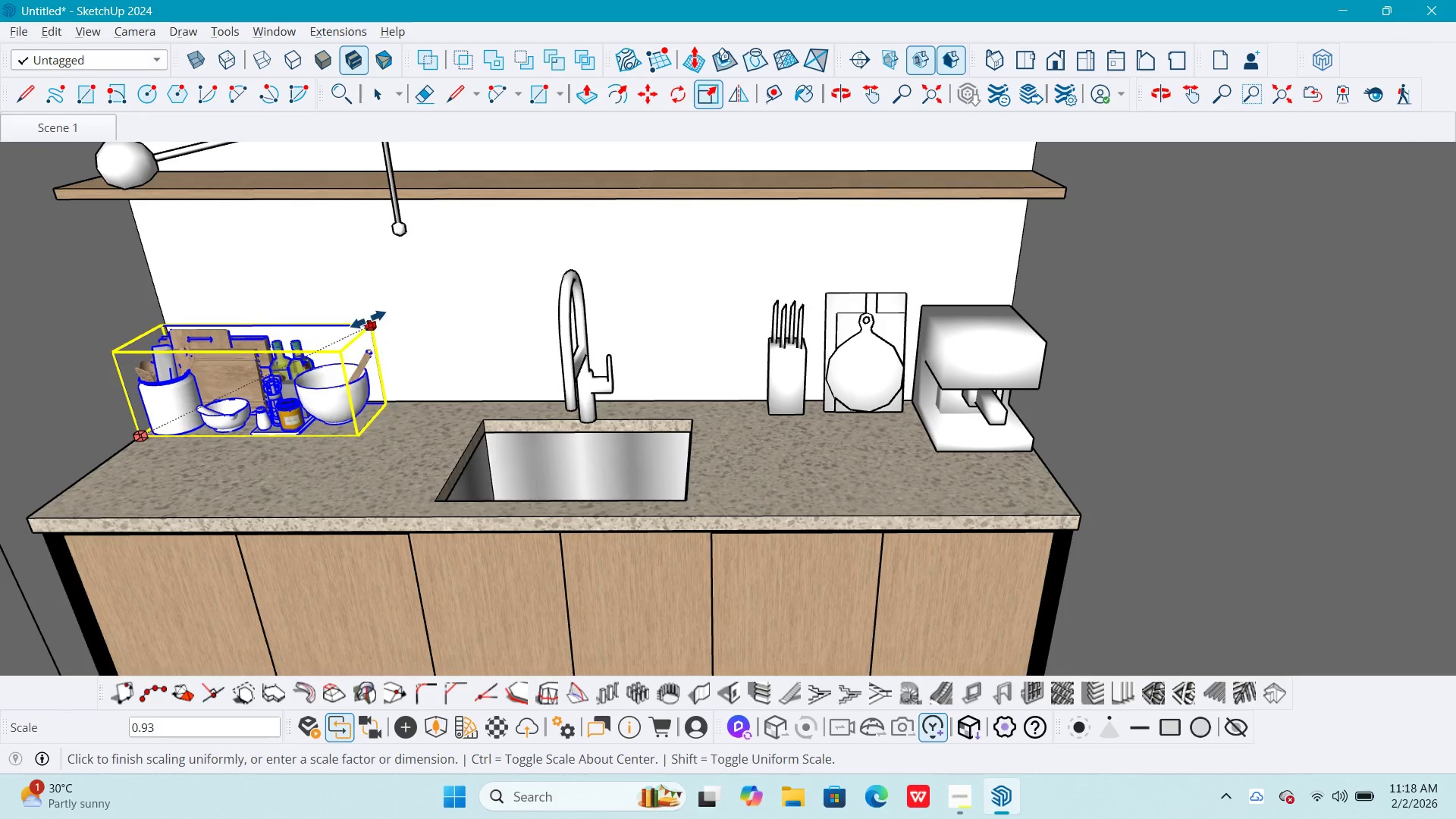 
left_click([367, 321])
 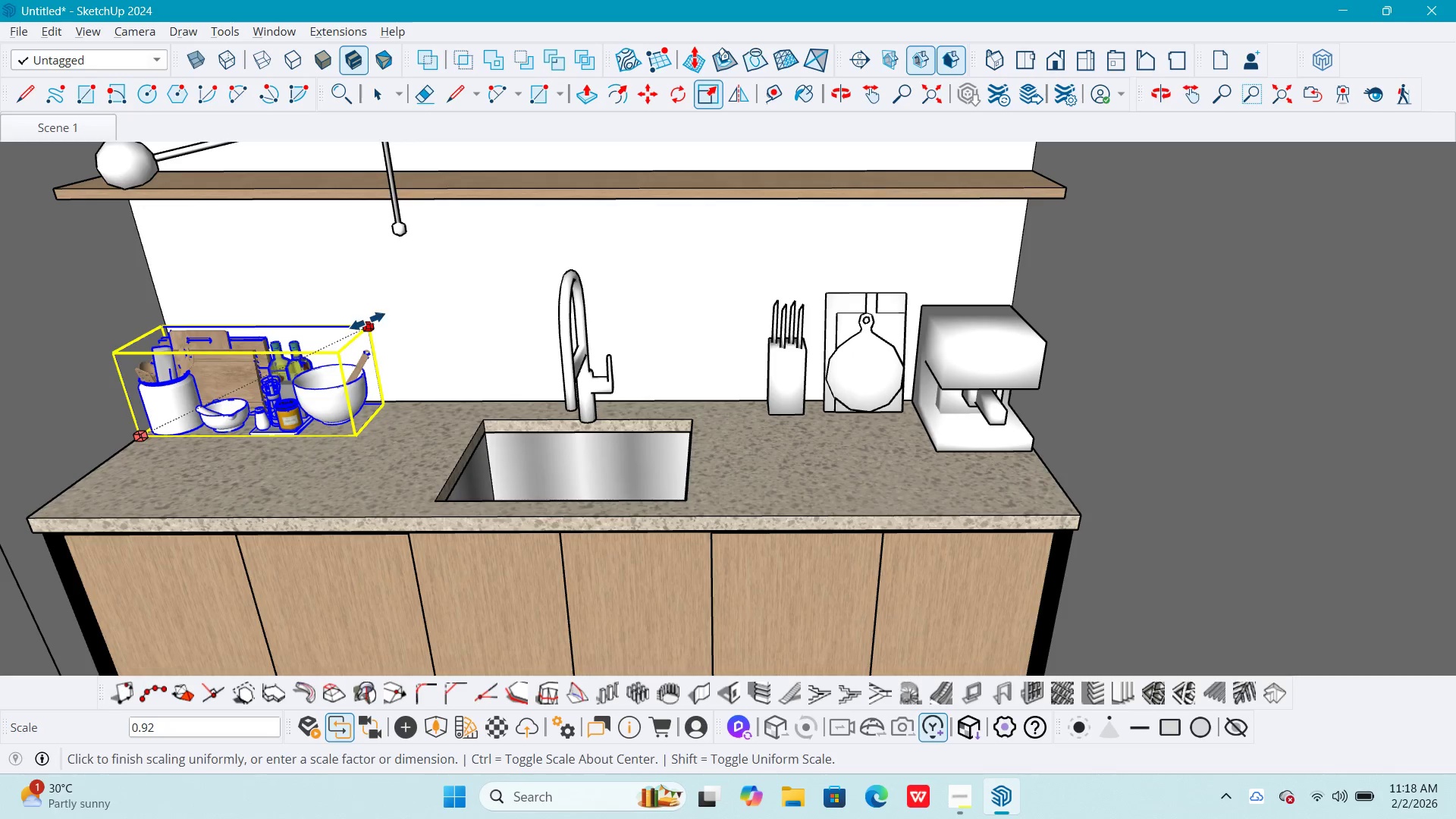 
key(Space)
 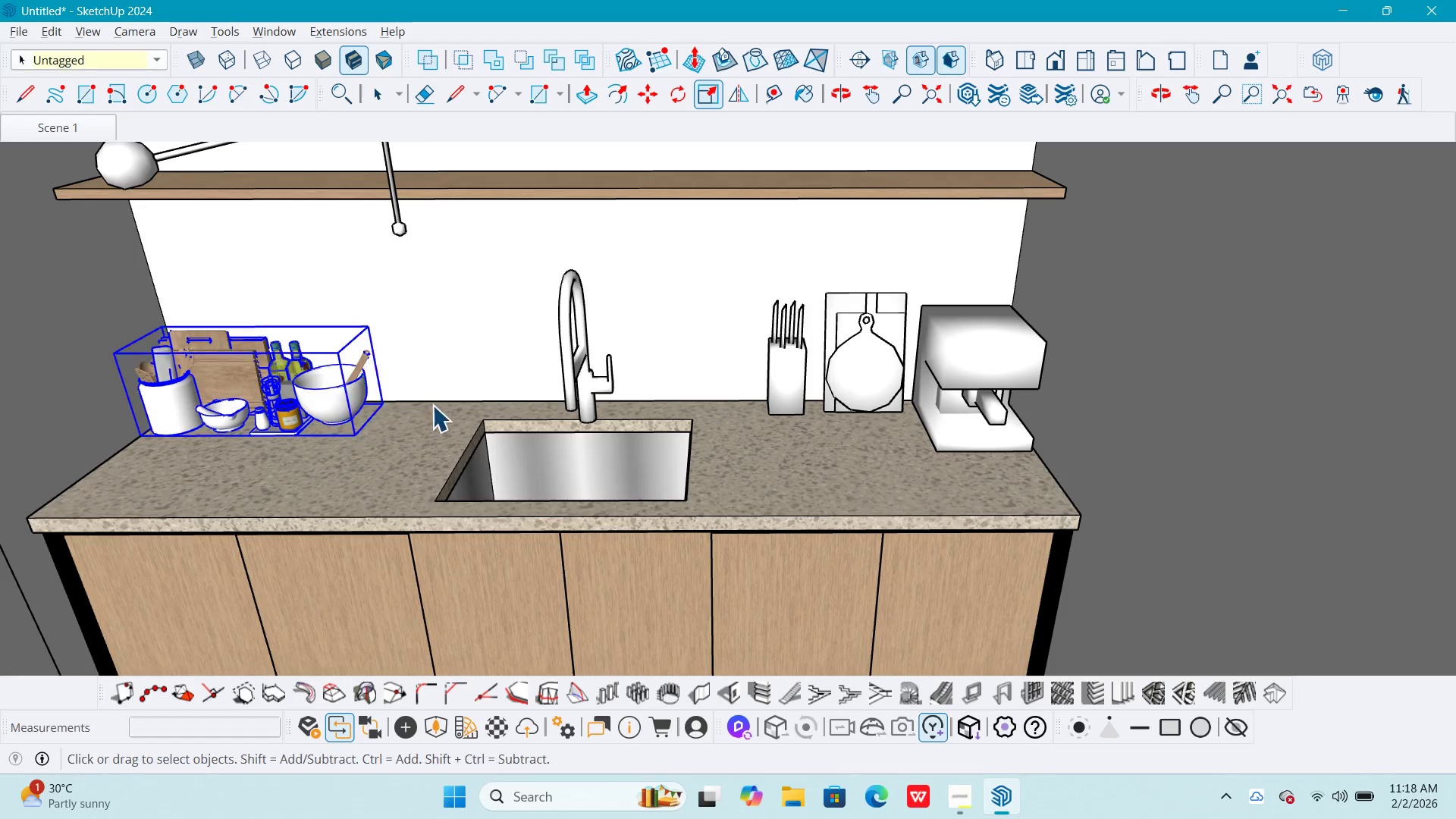 
key(Escape)
 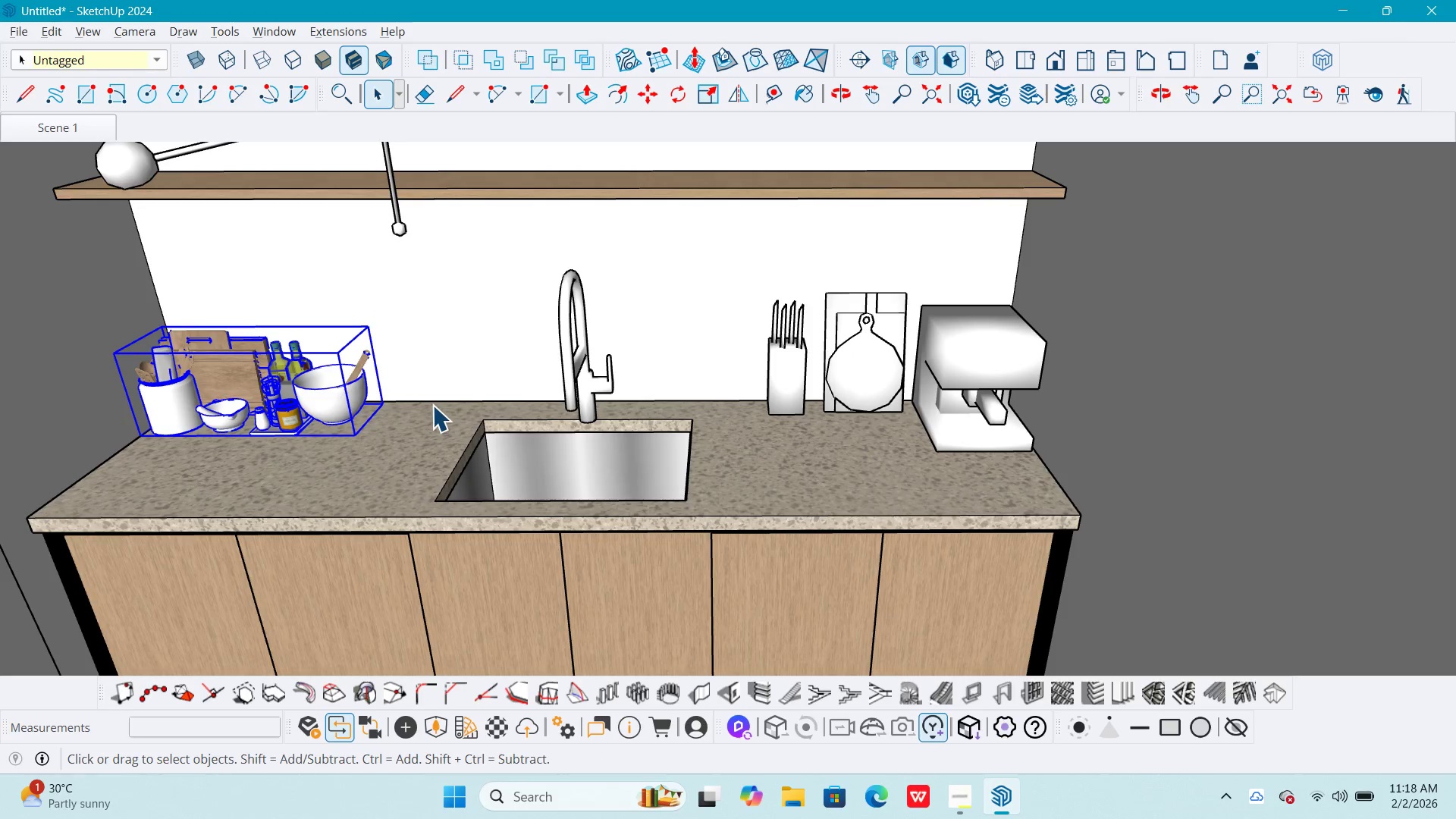 
key(Escape)
 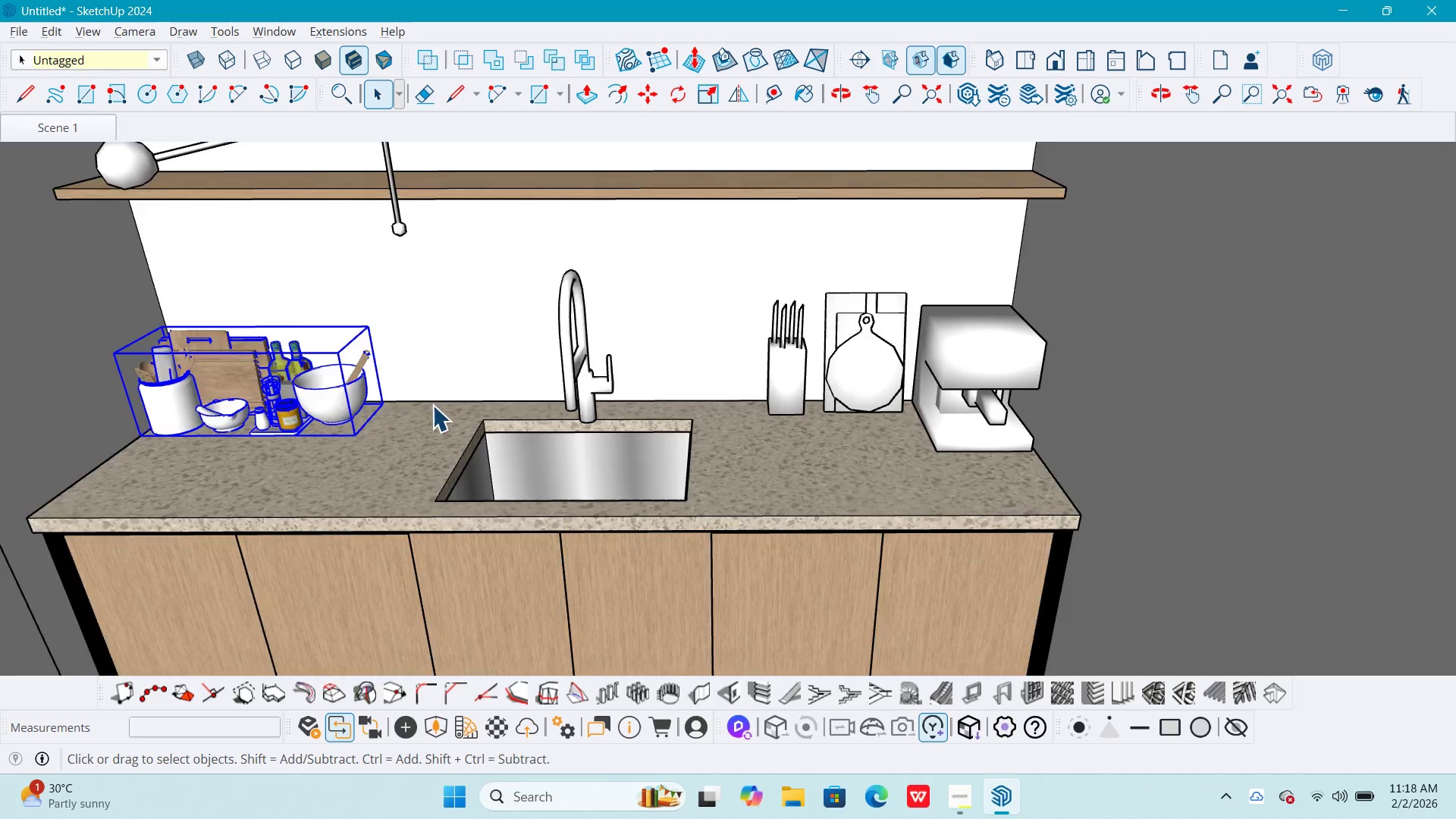 
key(Escape)
 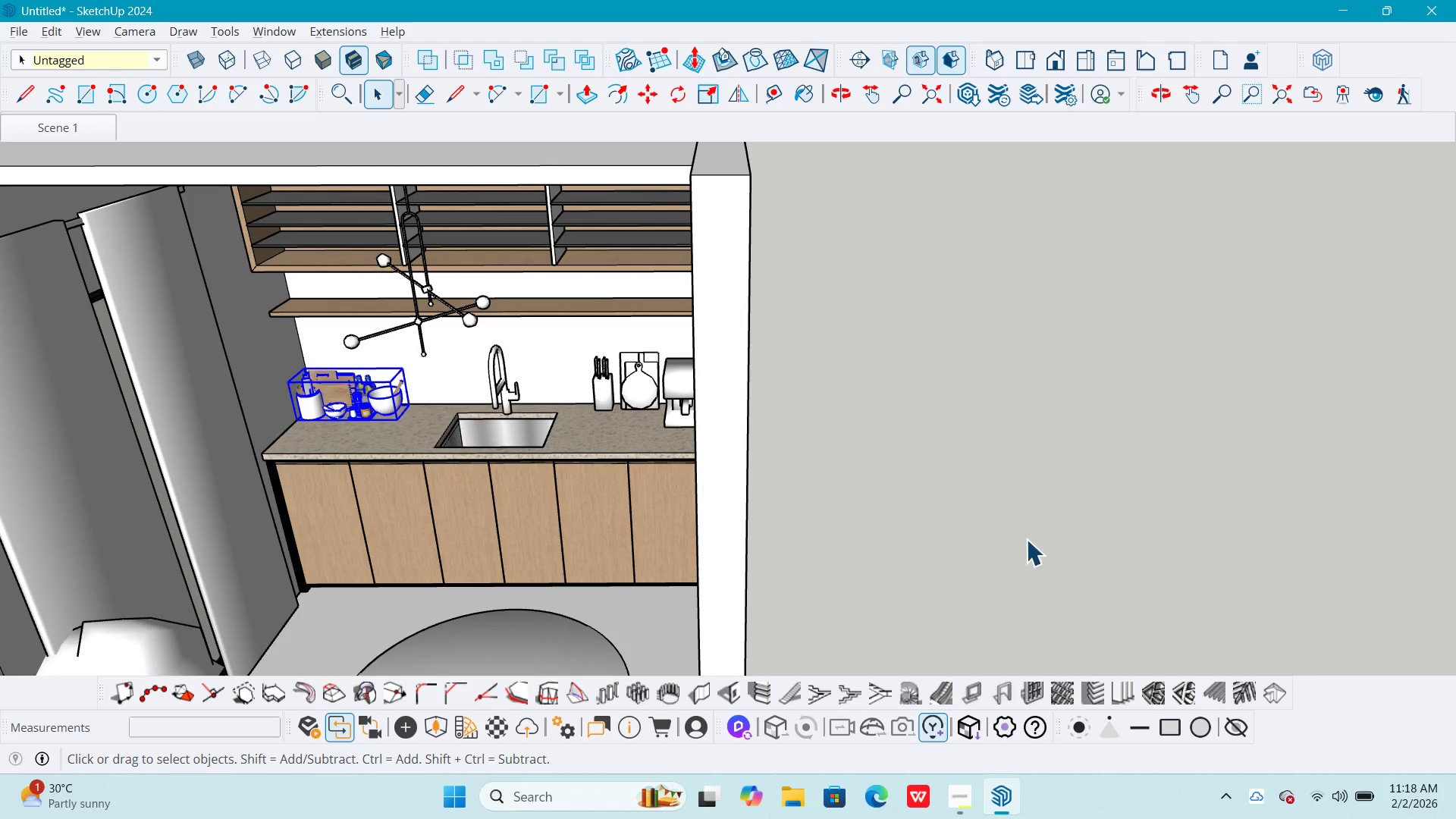 
left_click([1034, 528])
 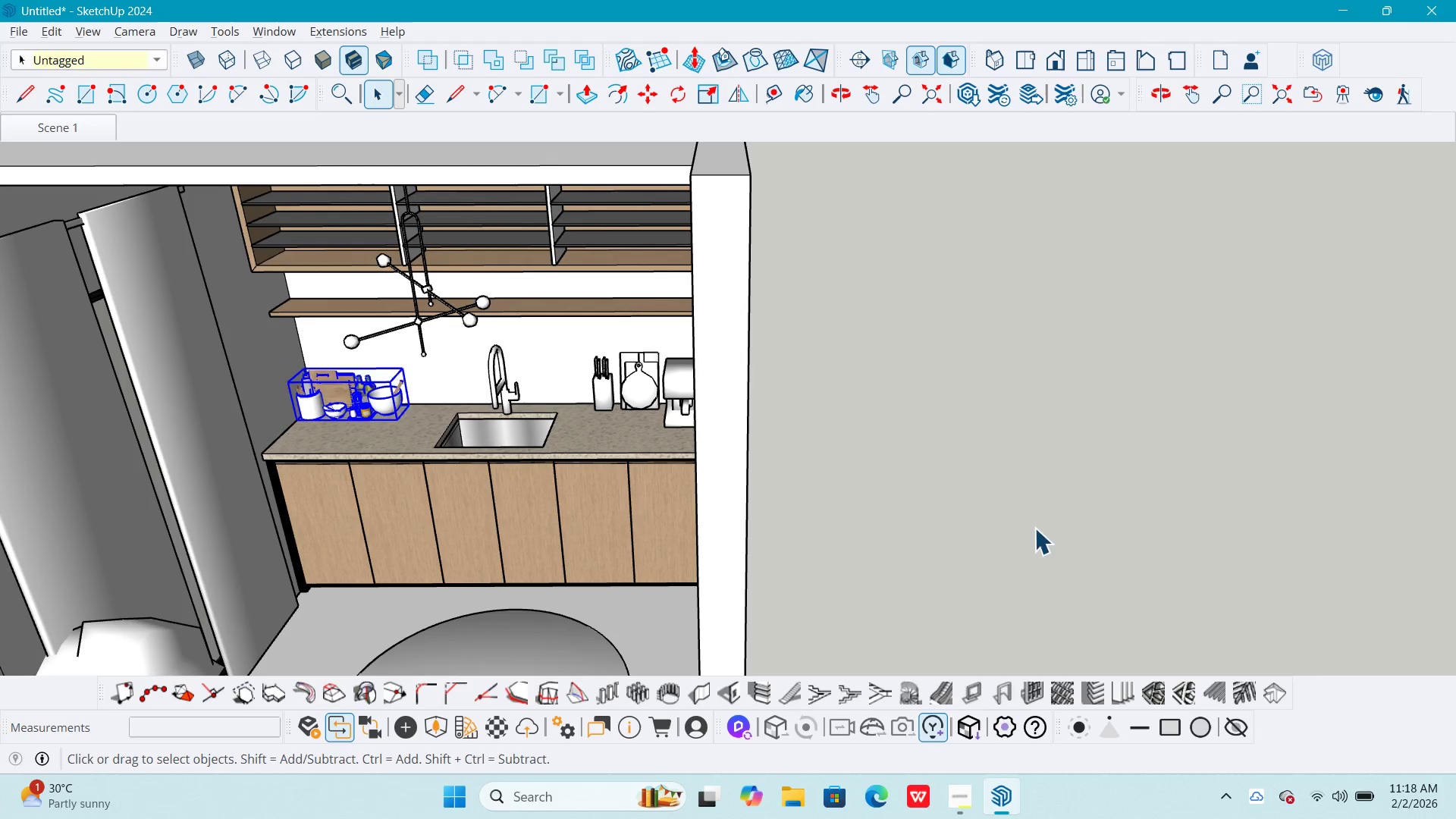 
key(Escape)
 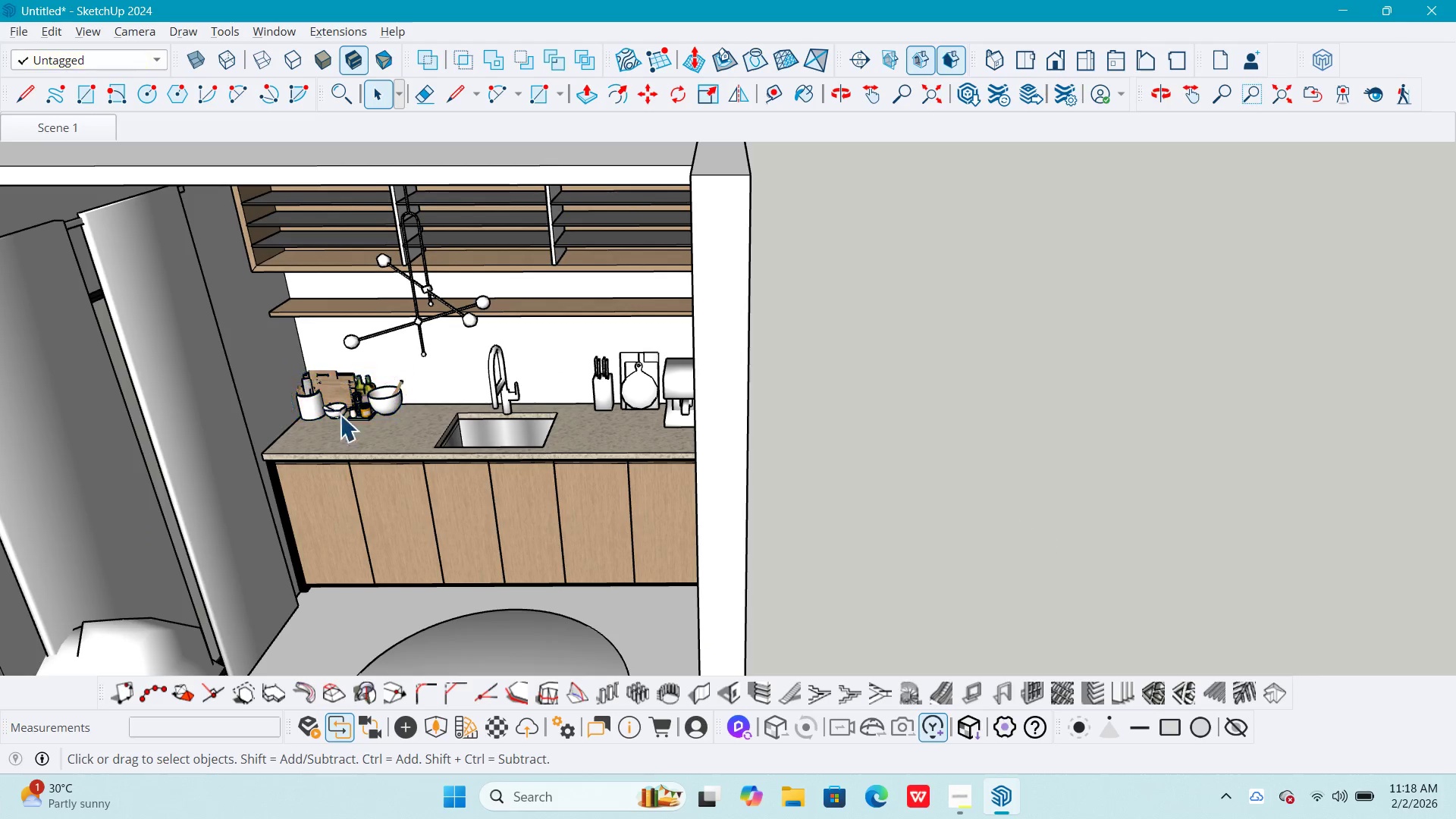 
scroll: coordinate [439, 411], scroll_direction: down, amount: 8.0
 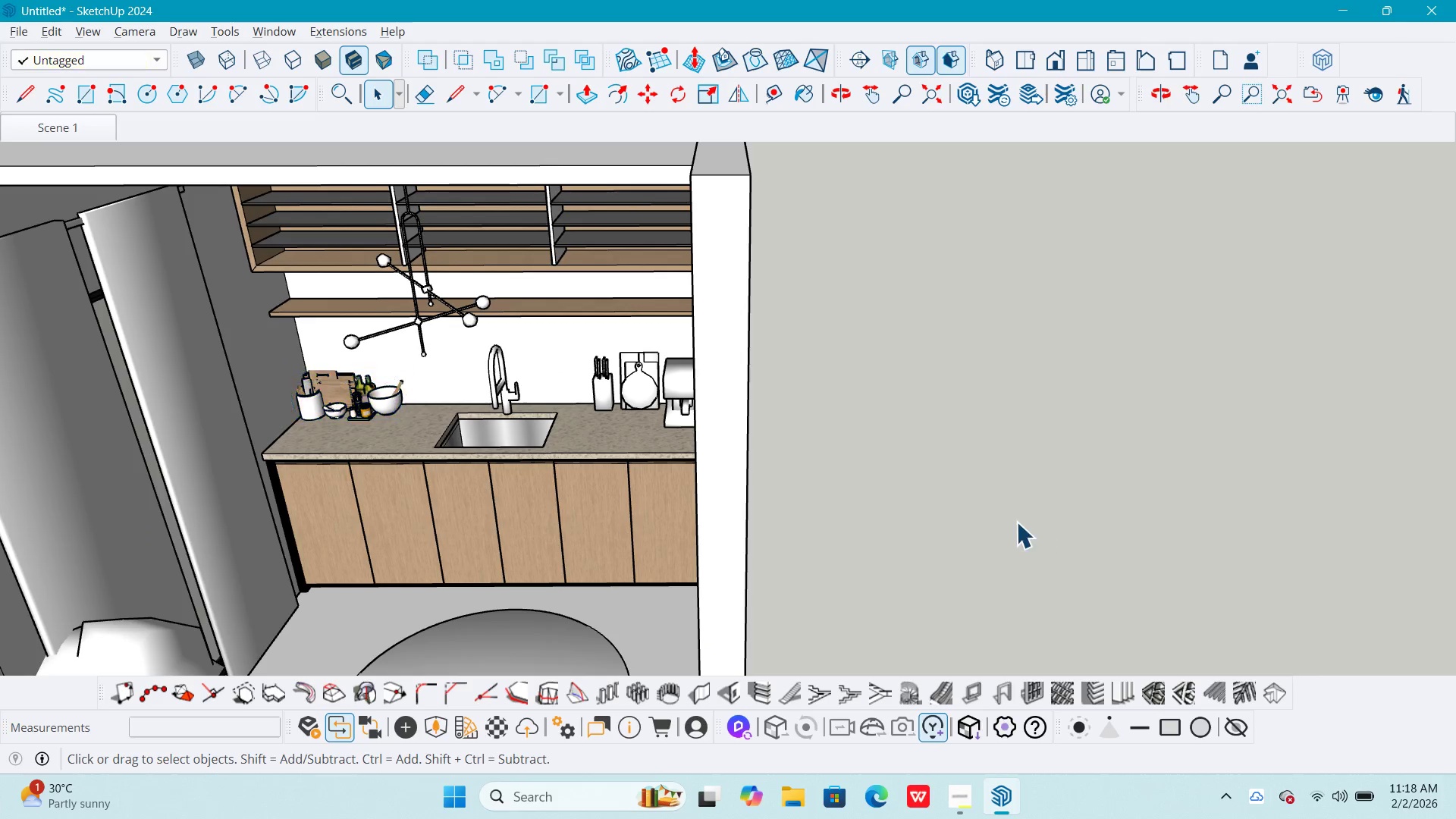 
scroll: coordinate [328, 412], scroll_direction: up, amount: 1.0
 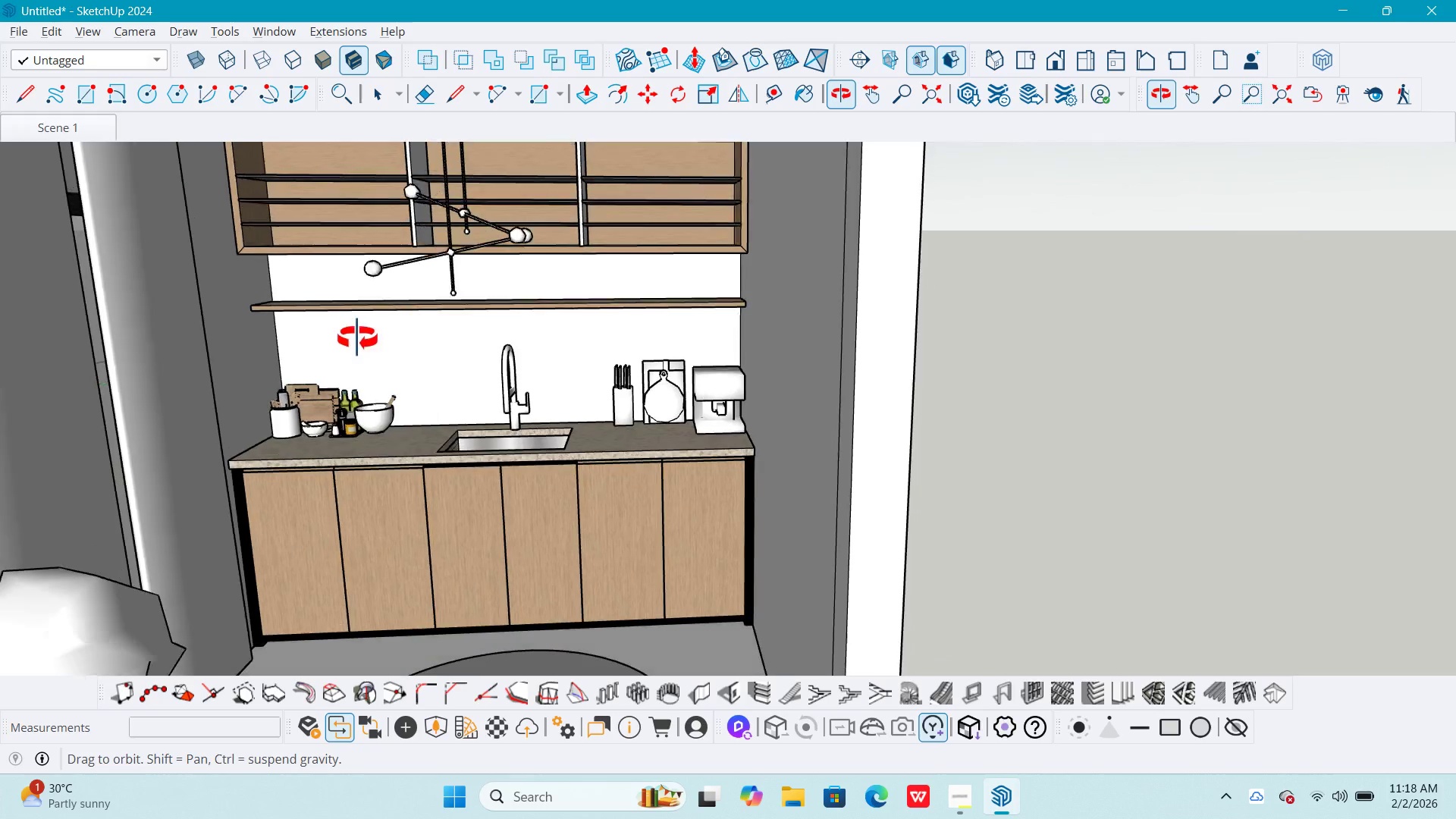 
scroll: coordinate [356, 424], scroll_direction: down, amount: 3.0
 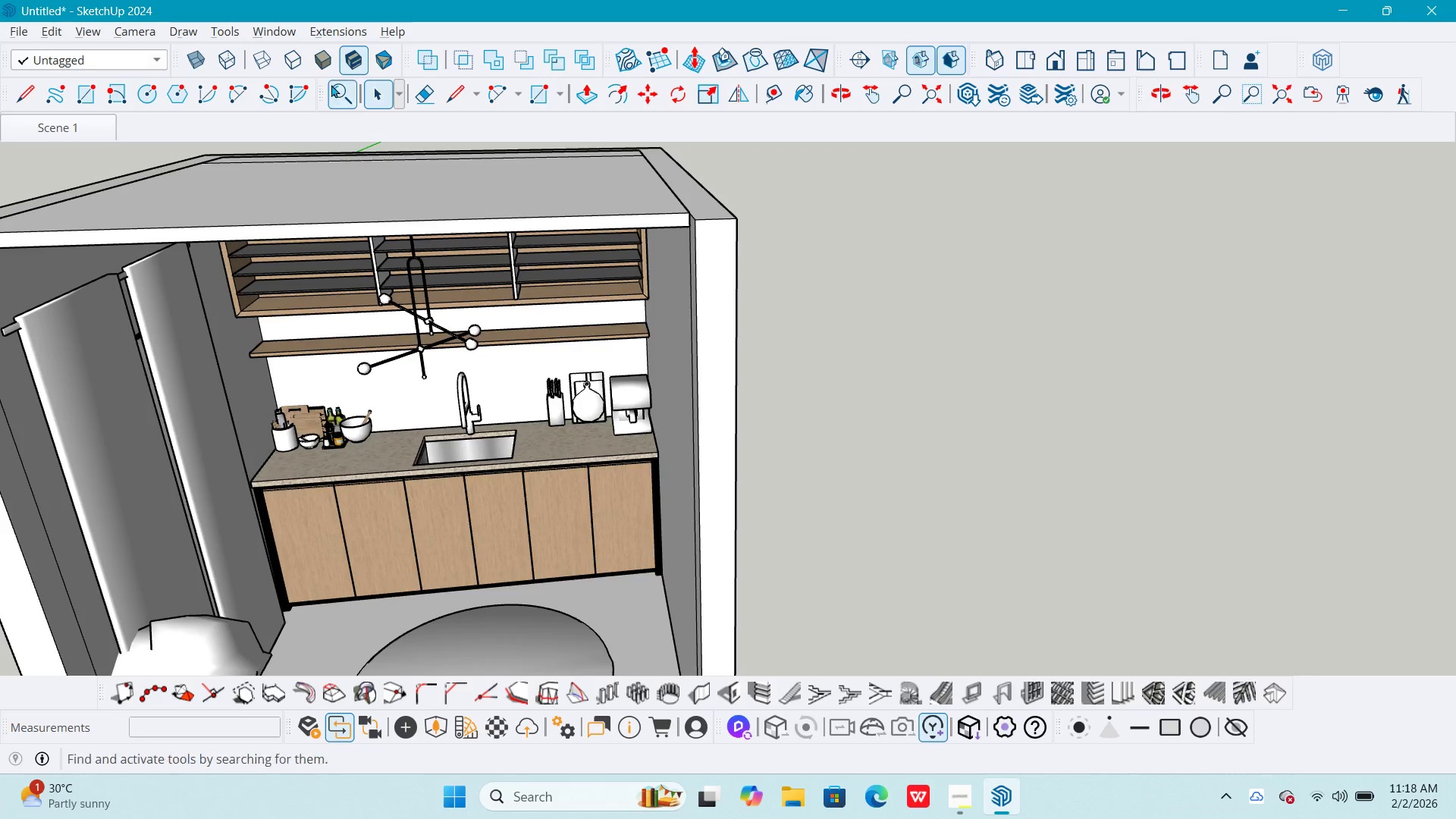 
left_click([278, 29])
 